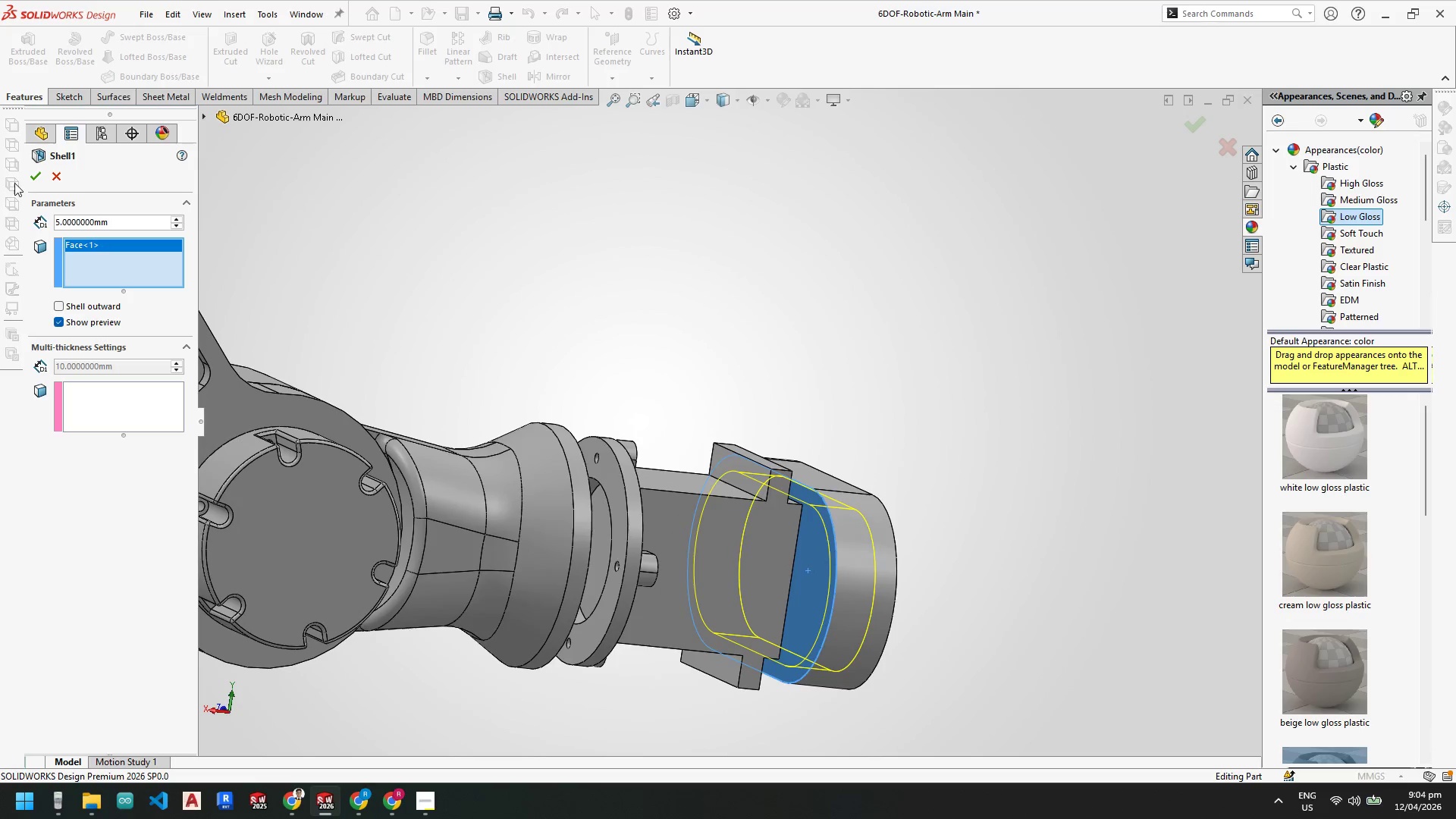 
left_click([35, 177])
 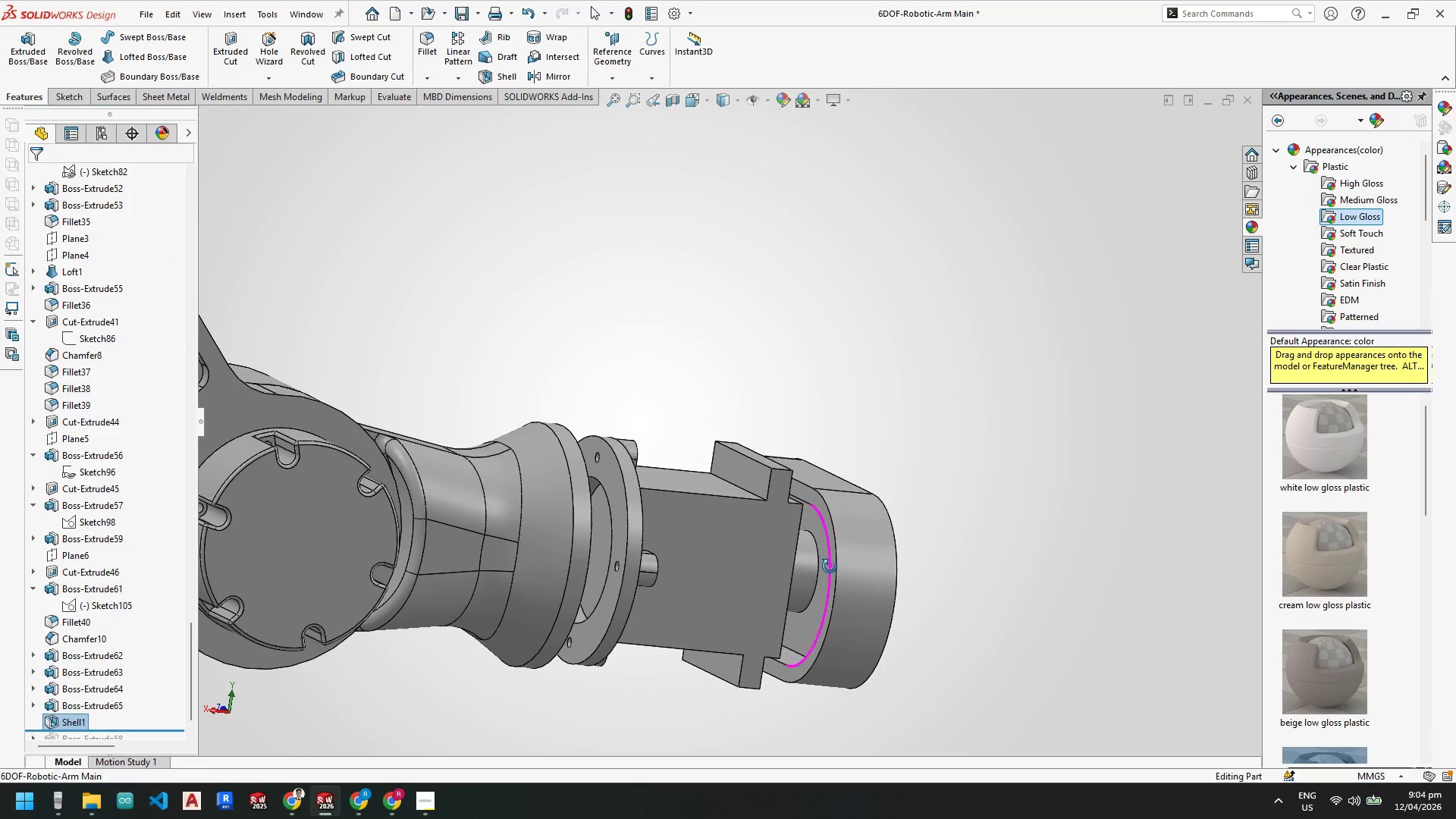 
scroll: coordinate [824, 588], scroll_direction: down, amount: 1.0
 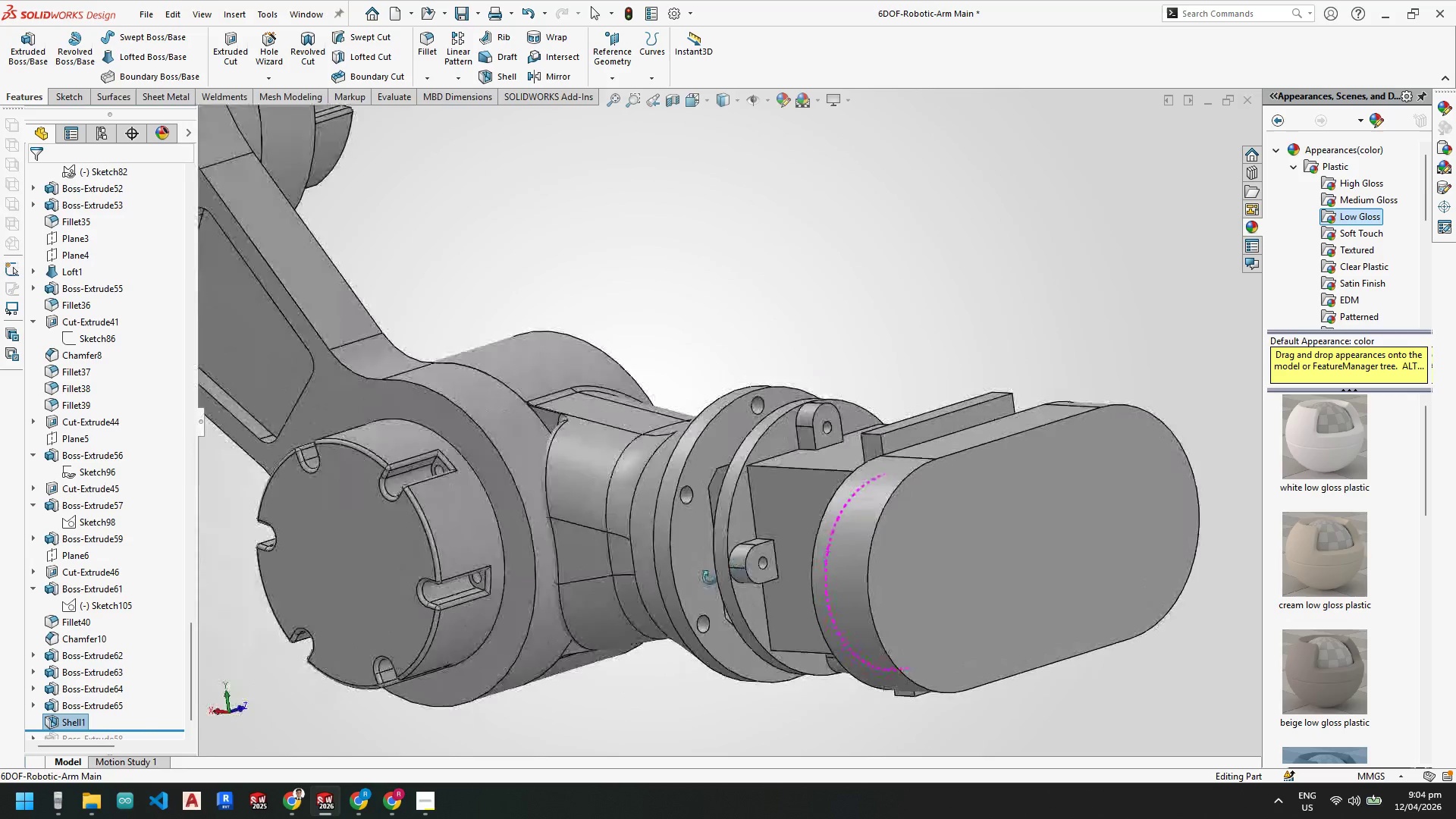 
middle_click([698, 582])
 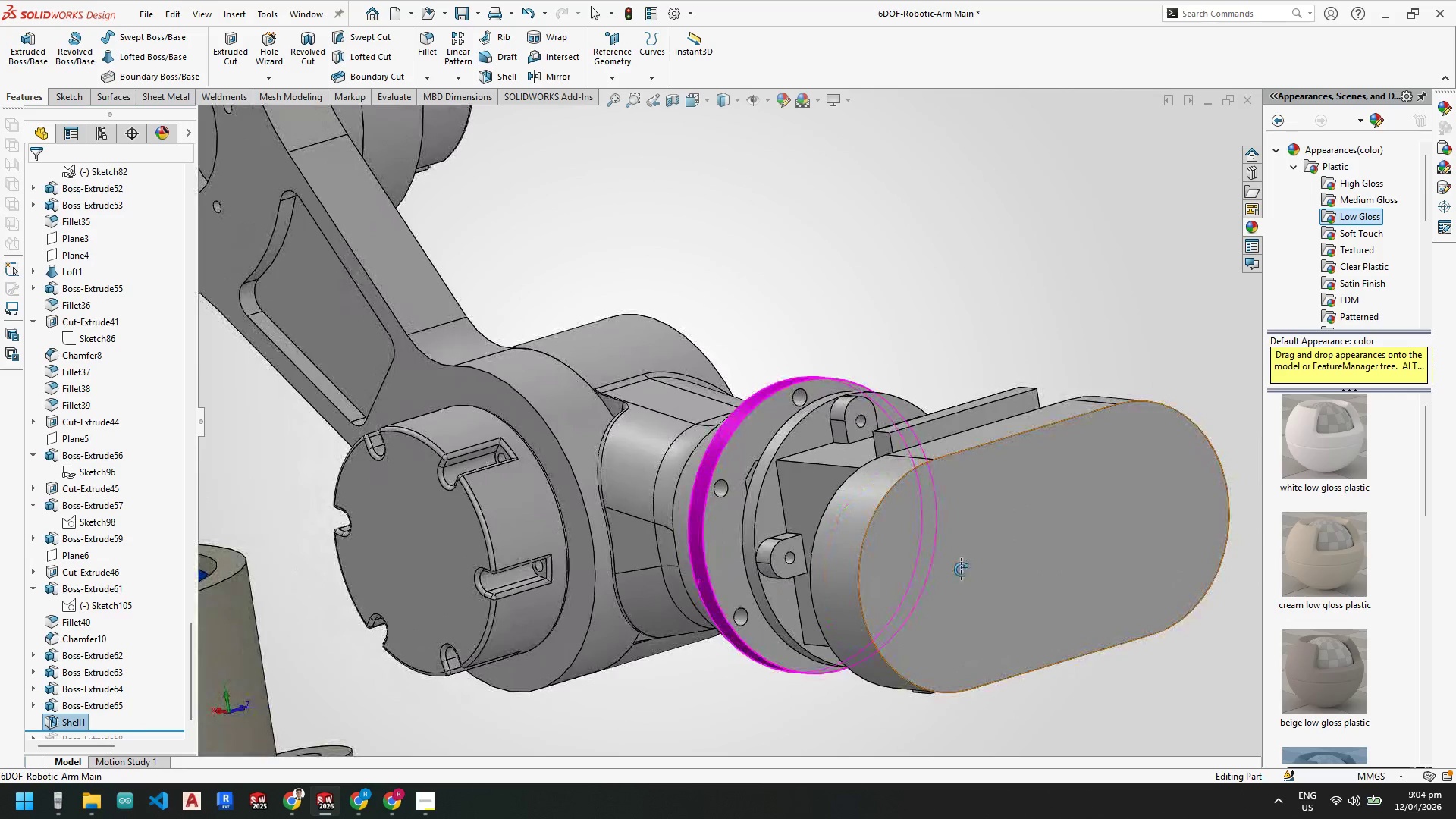 
scroll: coordinate [961, 569], scroll_direction: up, amount: 1.0
 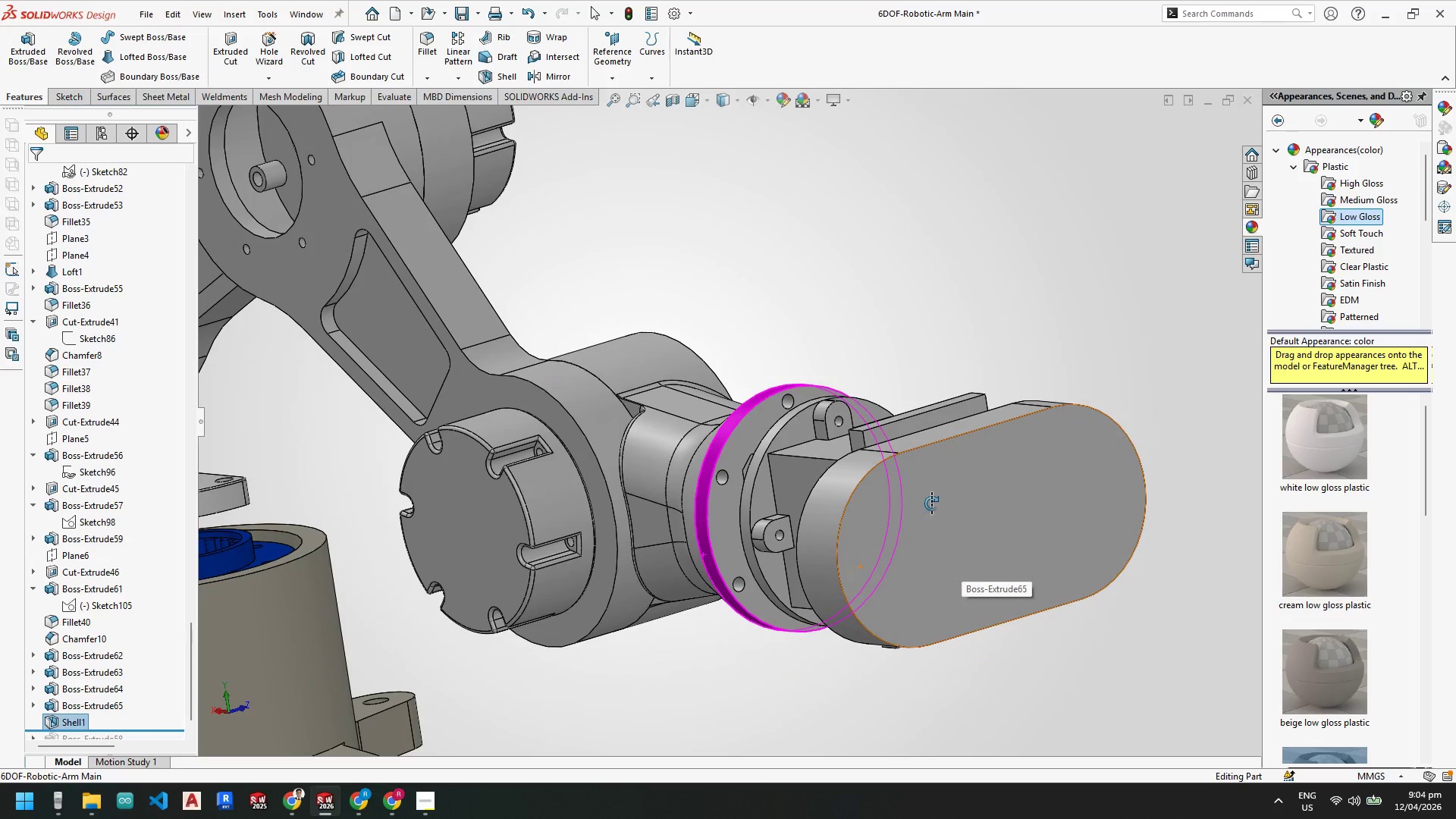 
scroll: coordinate [839, 483], scroll_direction: down, amount: 6.0
 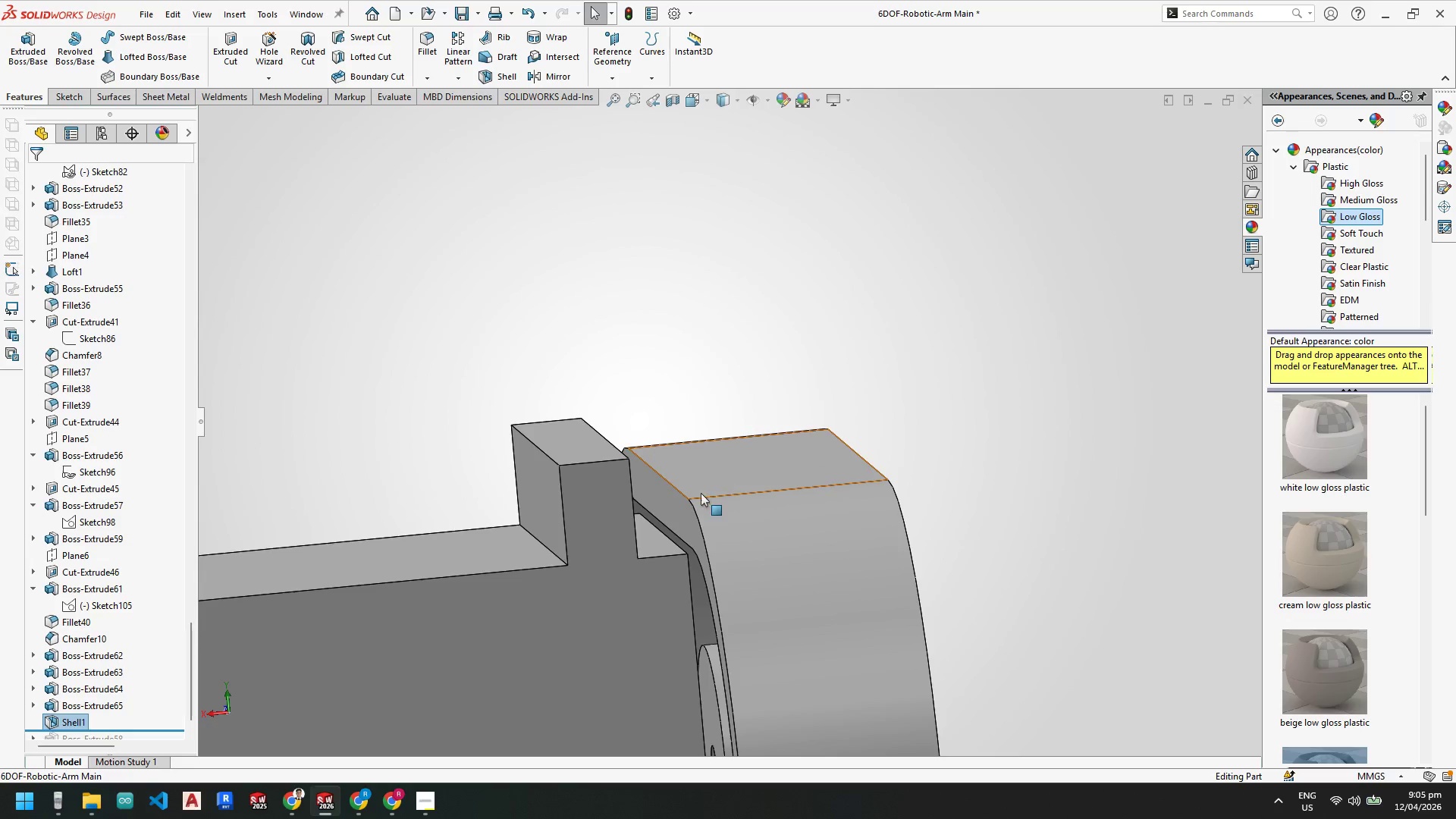 
right_click([76, 709])
 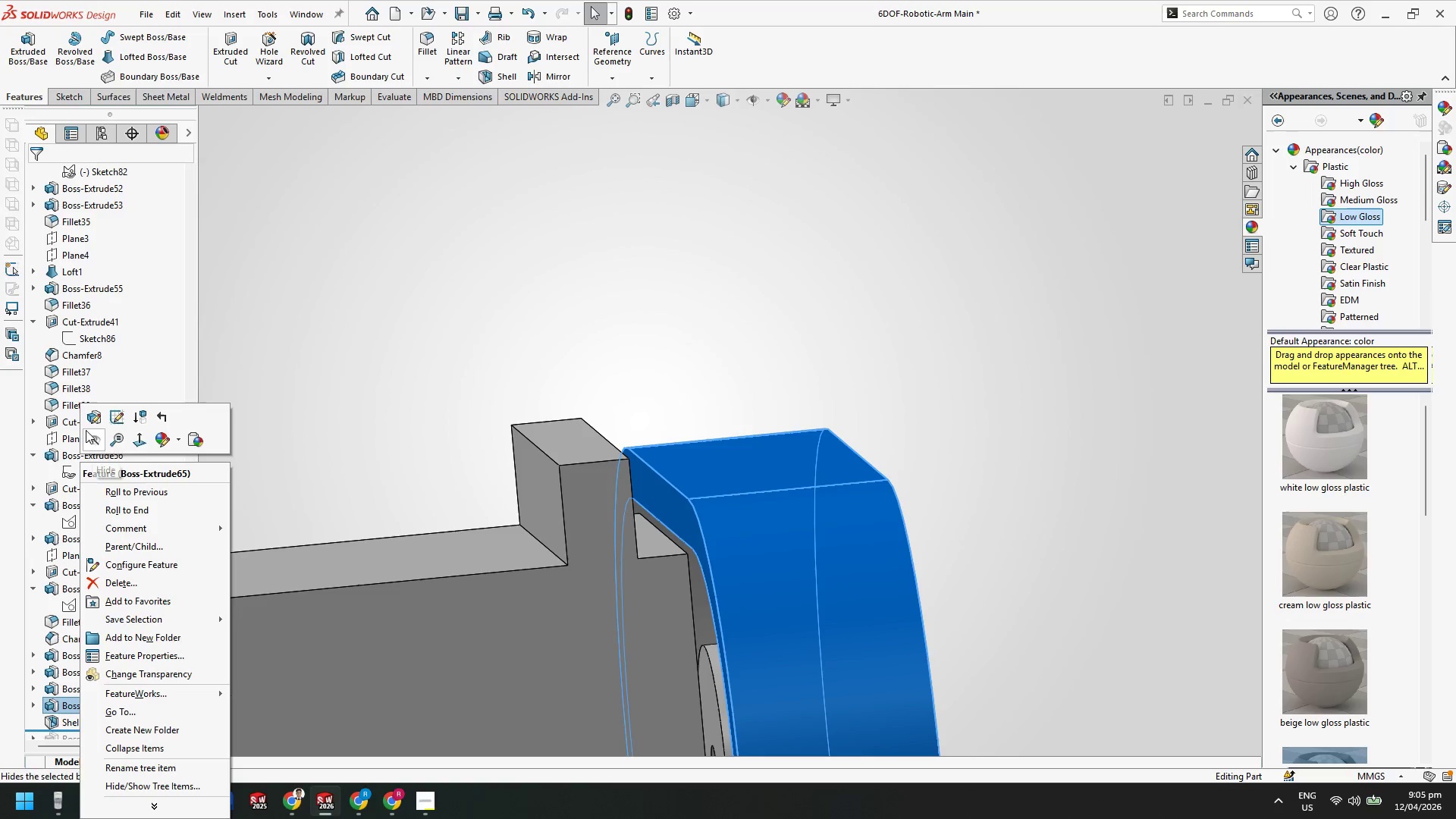 
left_click([93, 421])
 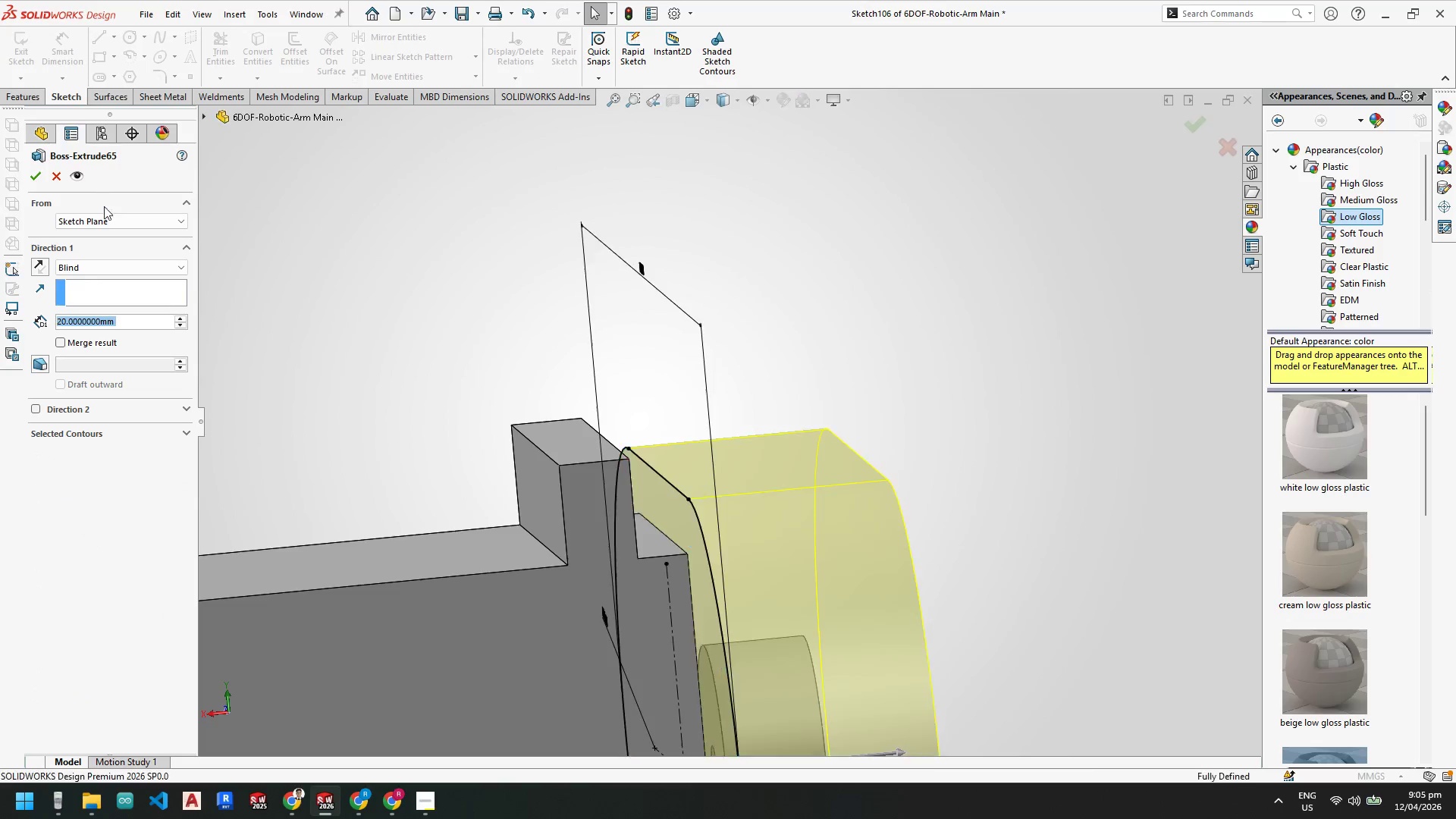 
left_click([110, 224])
 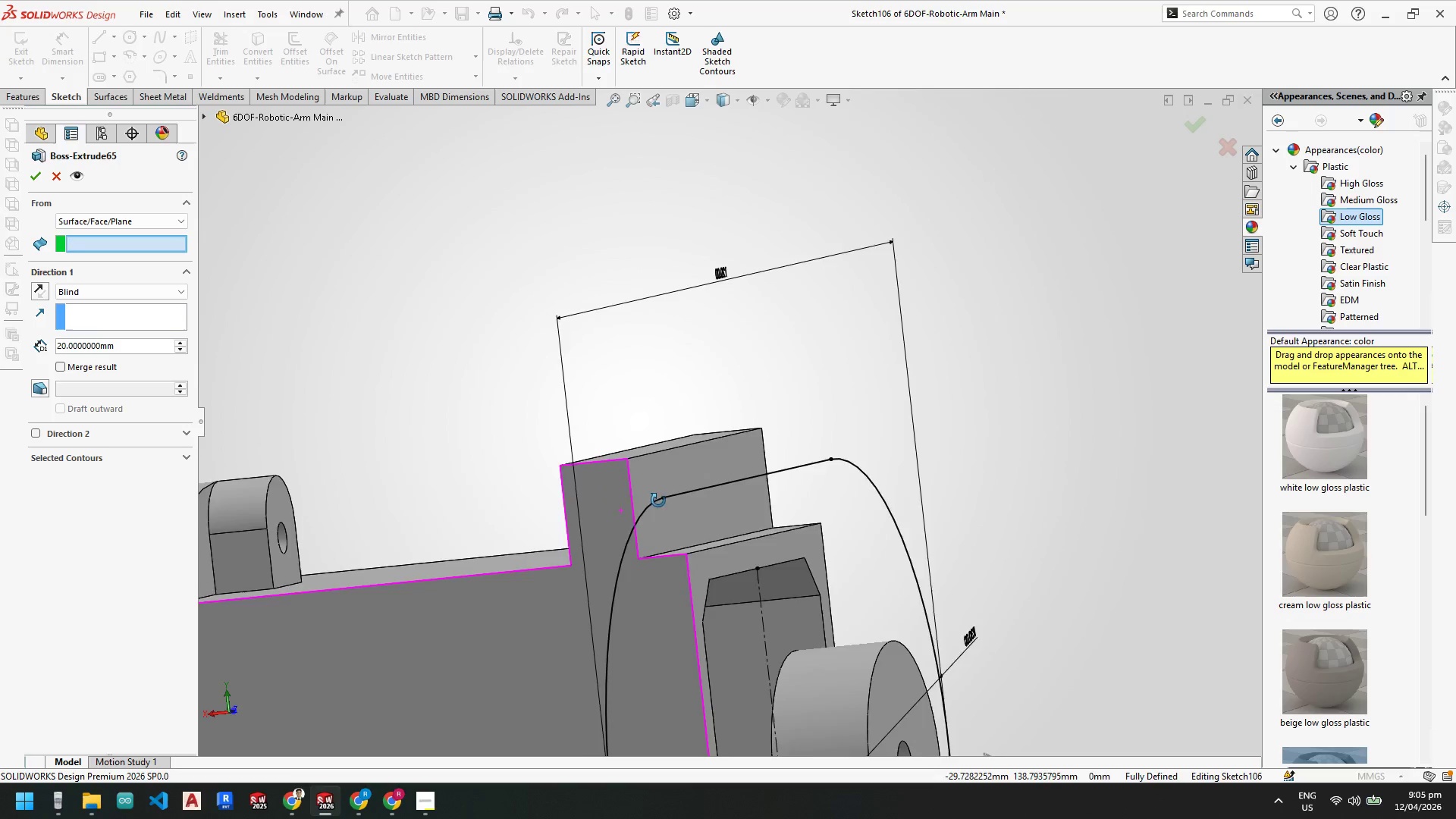 
left_click([659, 479])
 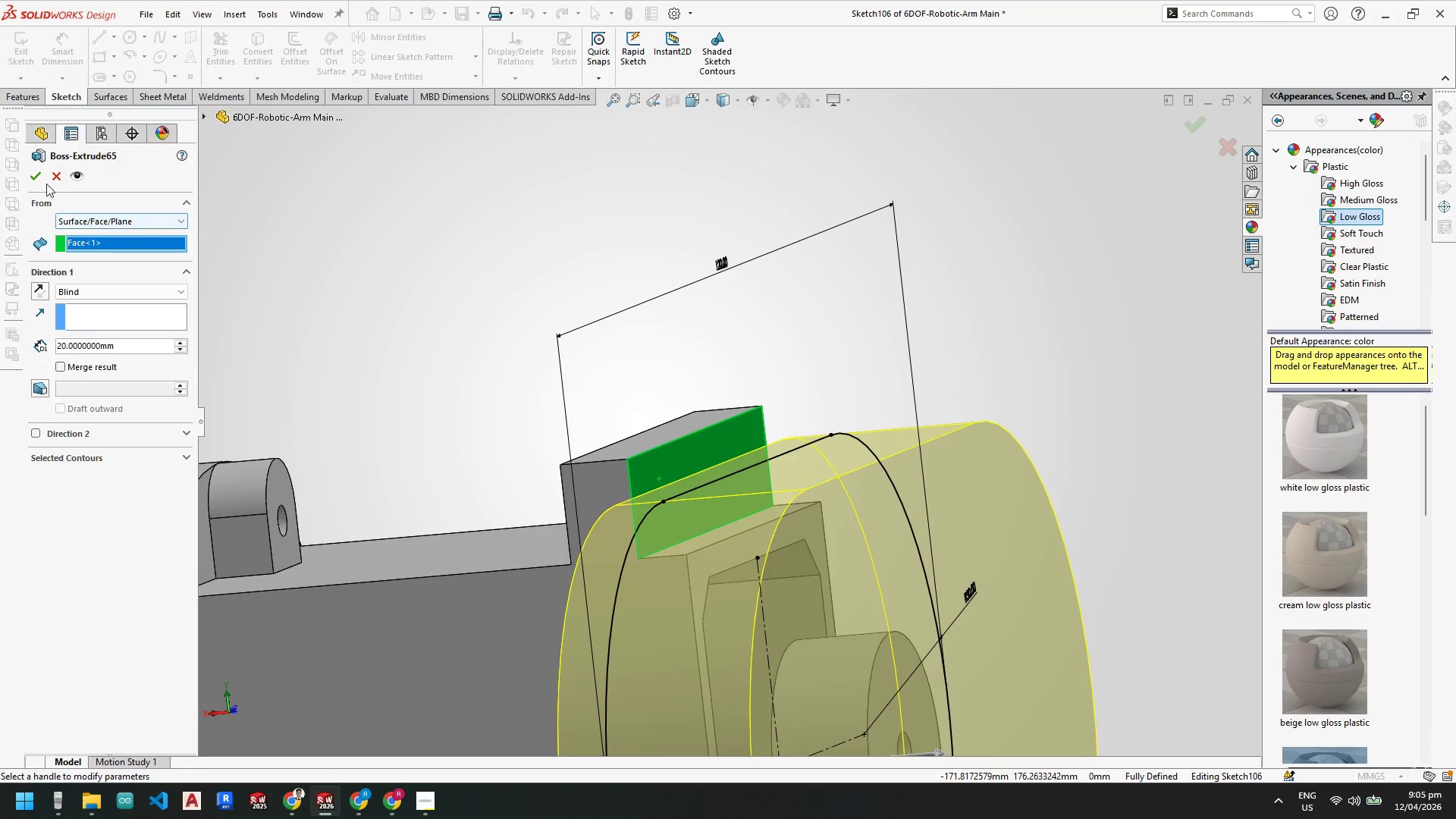 
left_click([33, 175])
 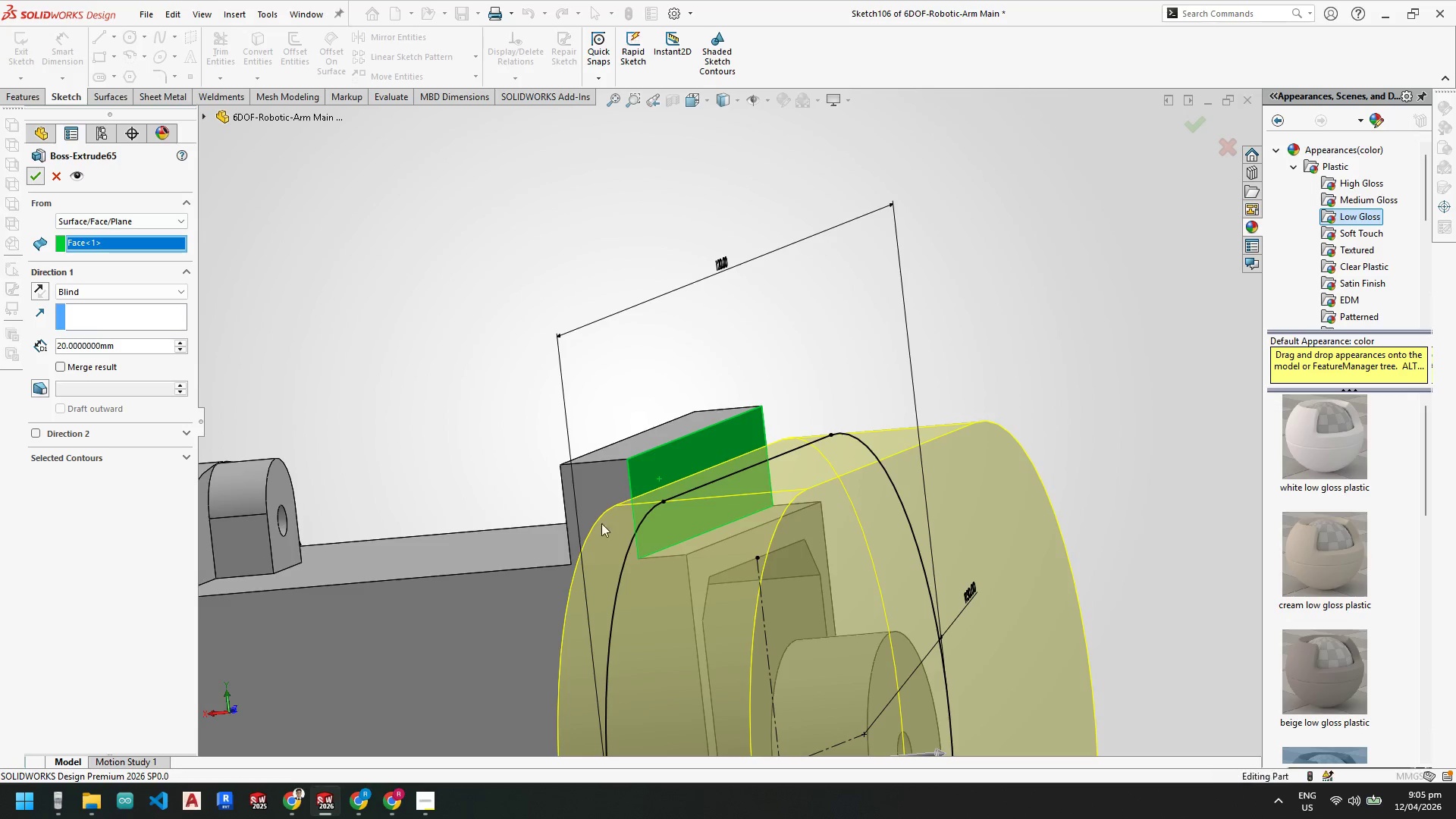 
scroll: coordinate [664, 541], scroll_direction: up, amount: 4.0
 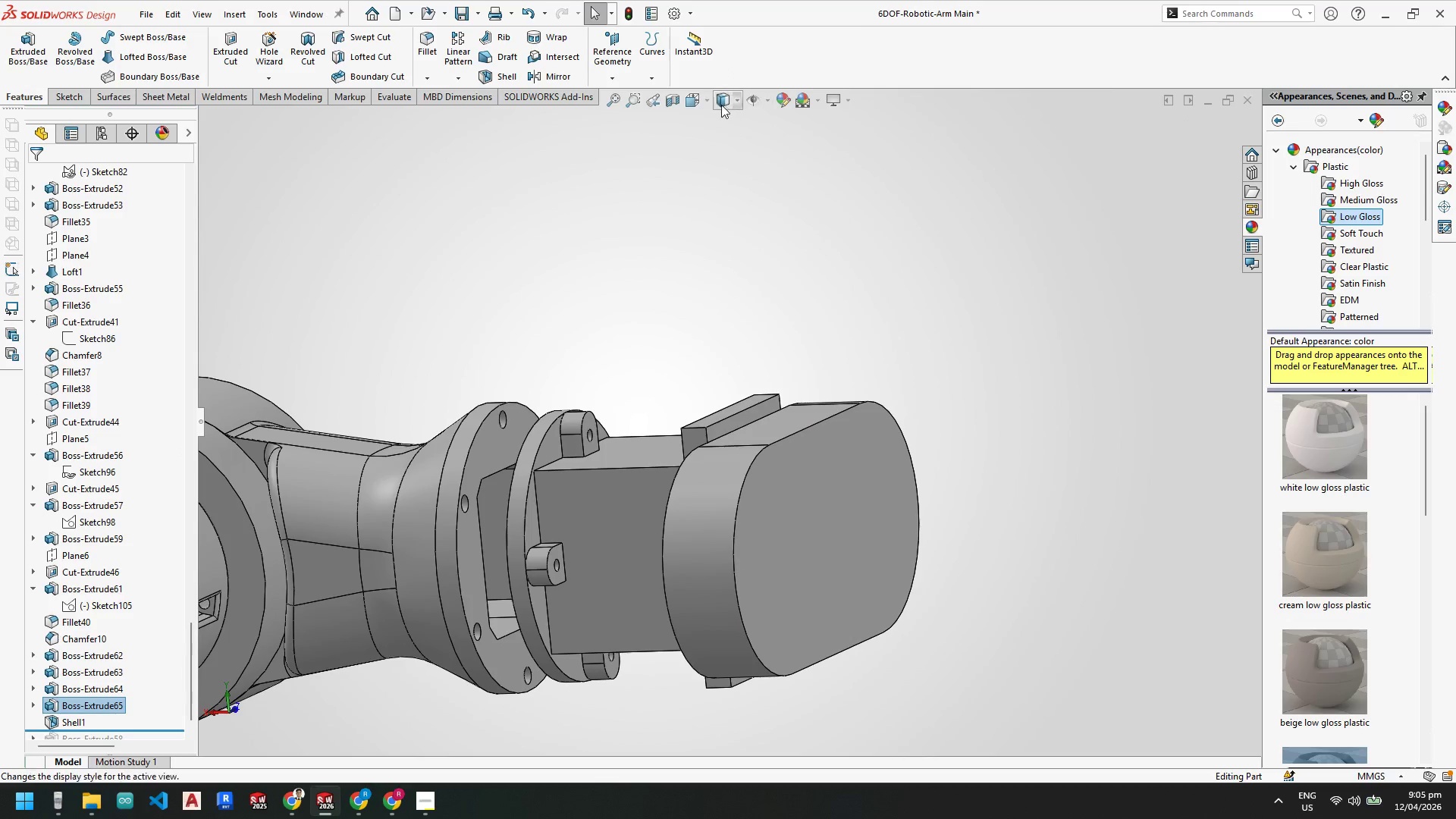 
left_click([742, 102])
 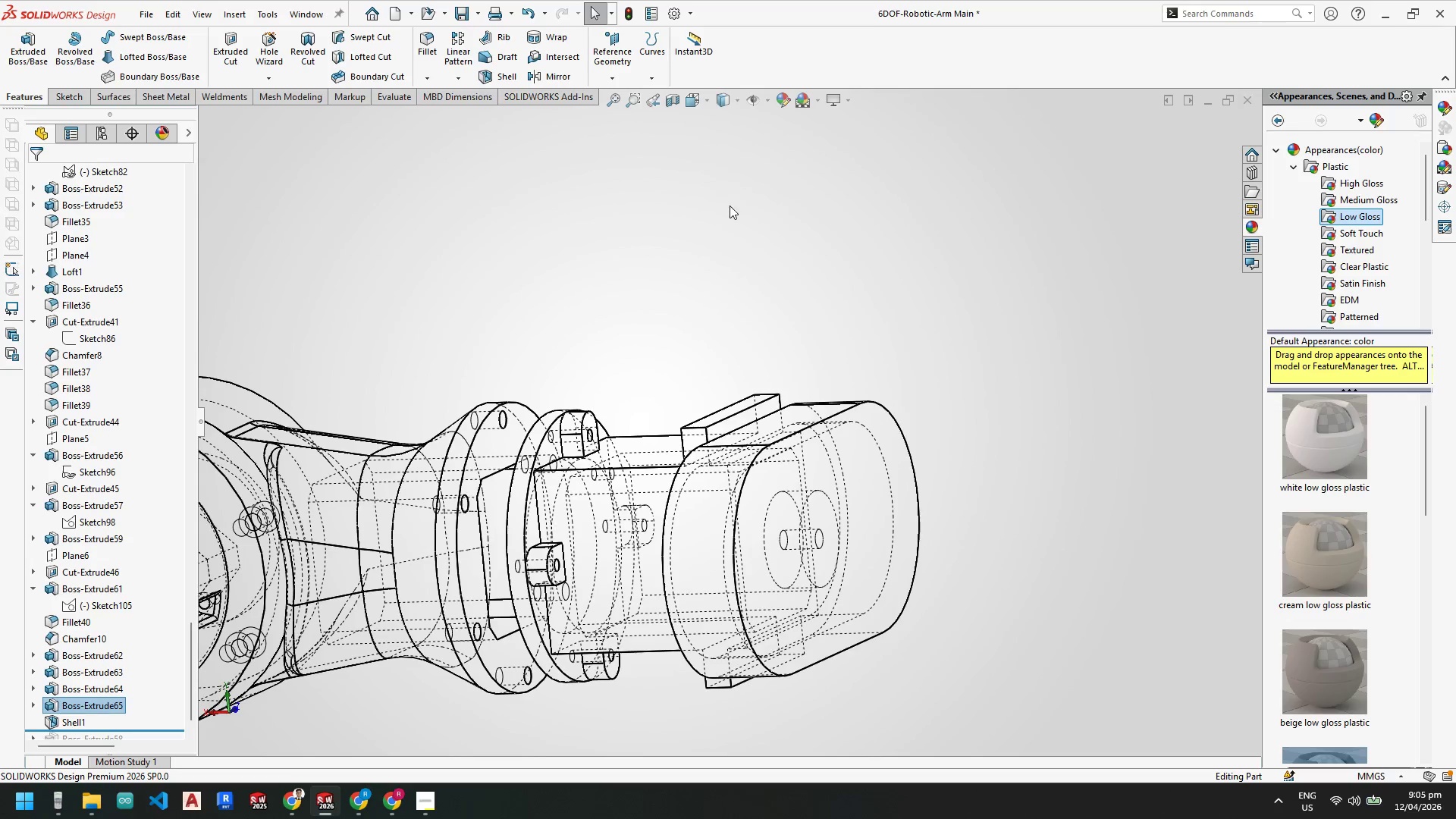 
scroll: coordinate [768, 442], scroll_direction: down, amount: 1.0
 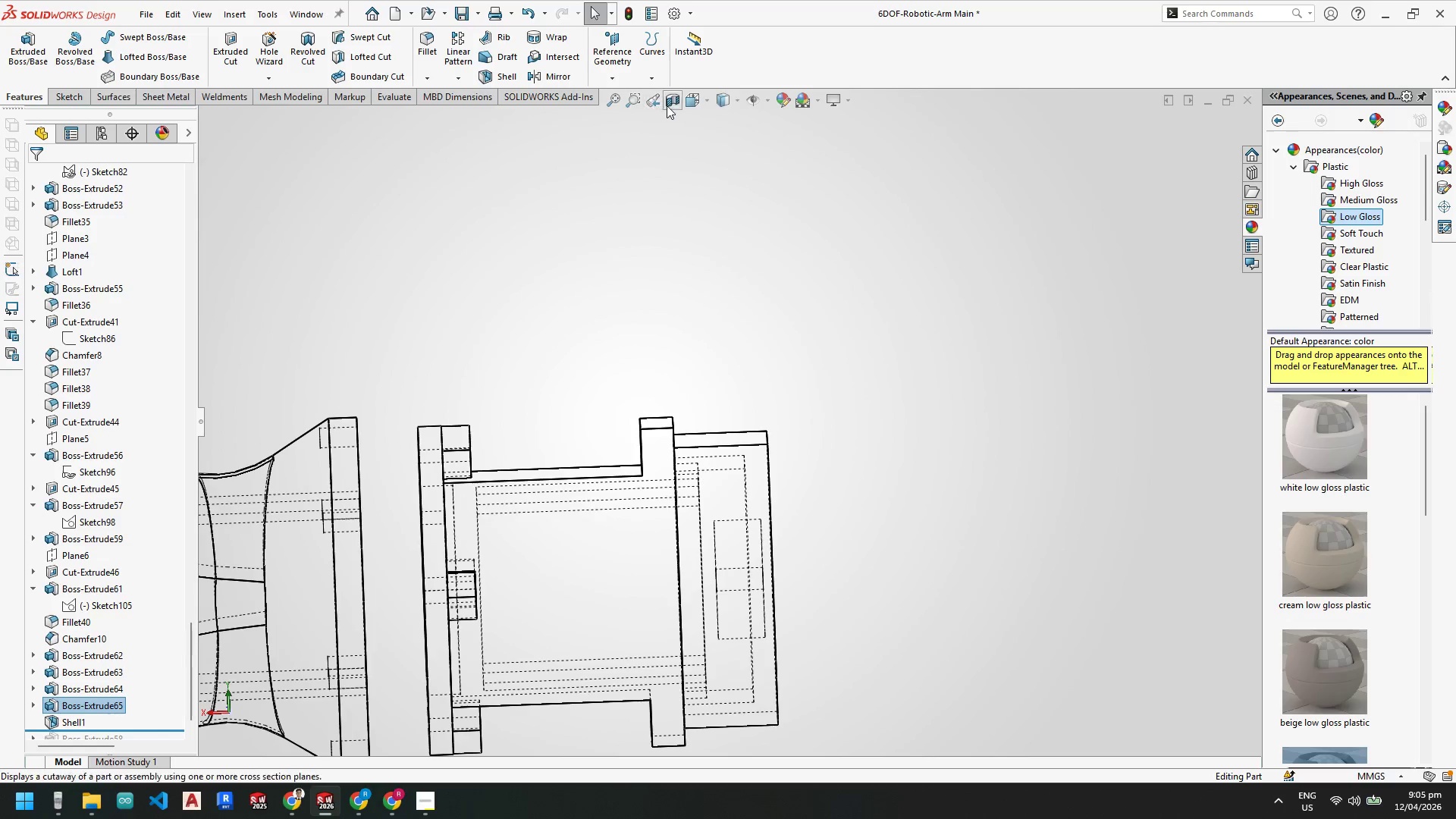 
left_click([727, 105])
 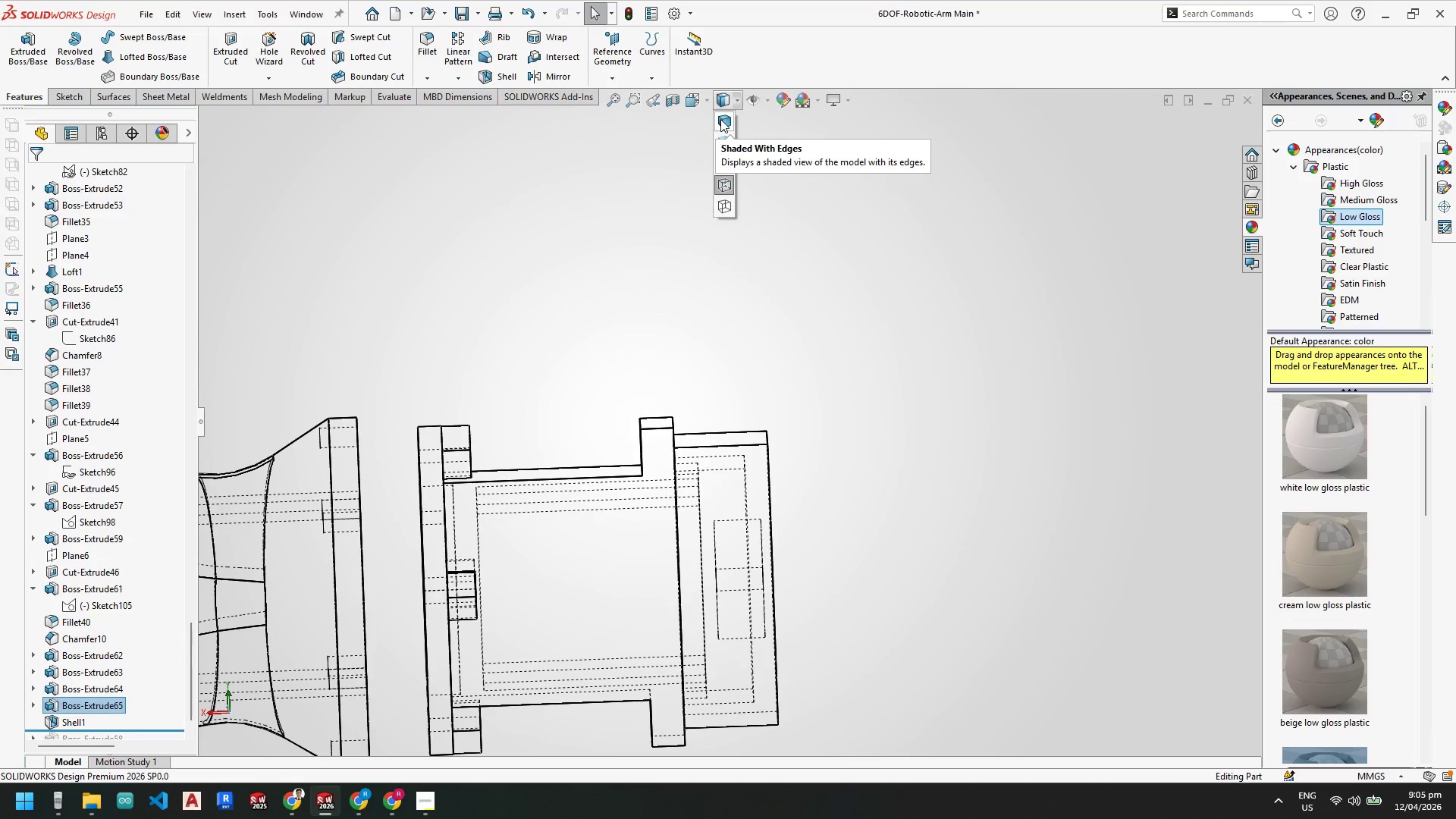 
left_click([720, 119])
 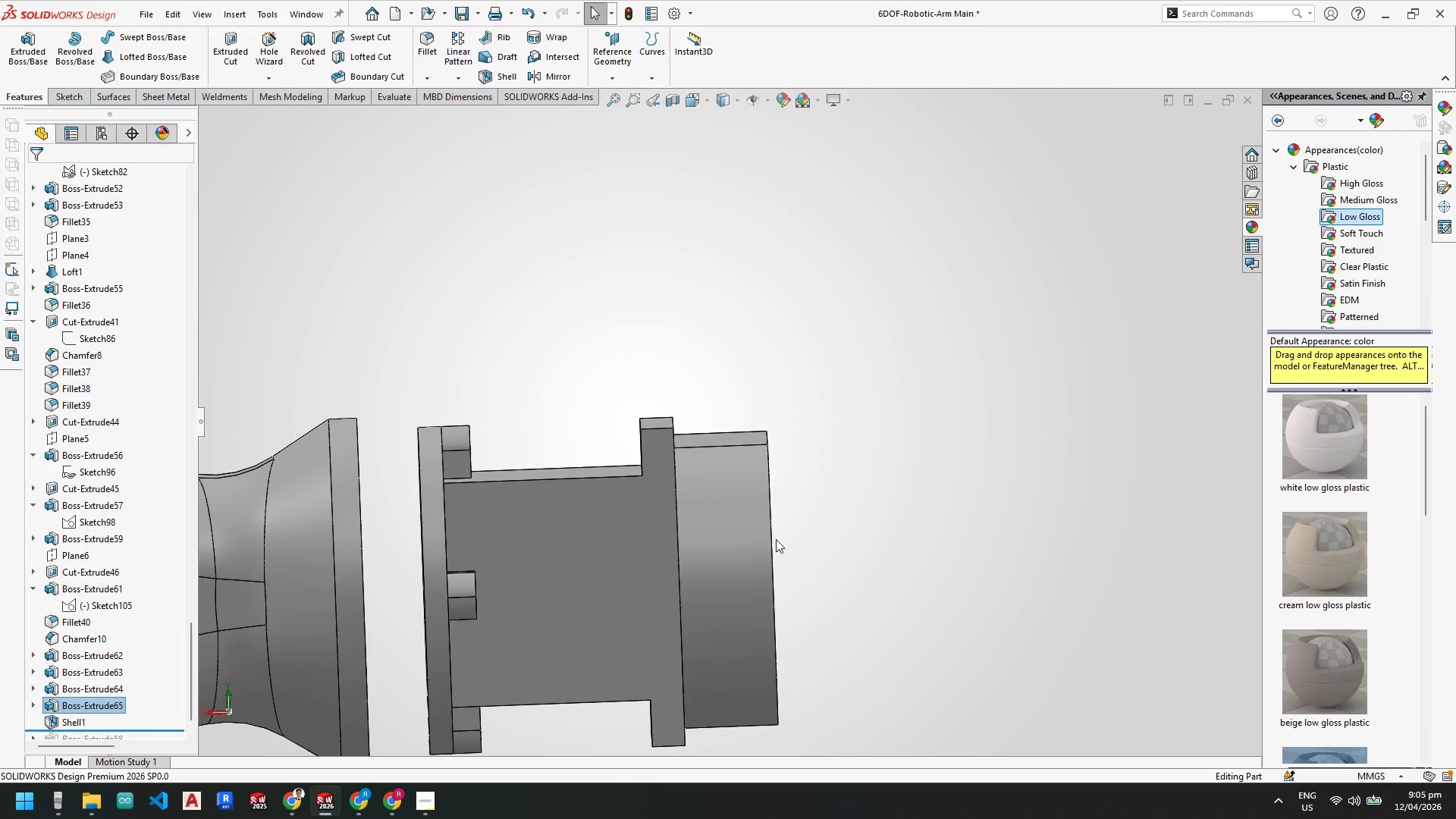 
scroll: coordinate [781, 504], scroll_direction: up, amount: 3.0
 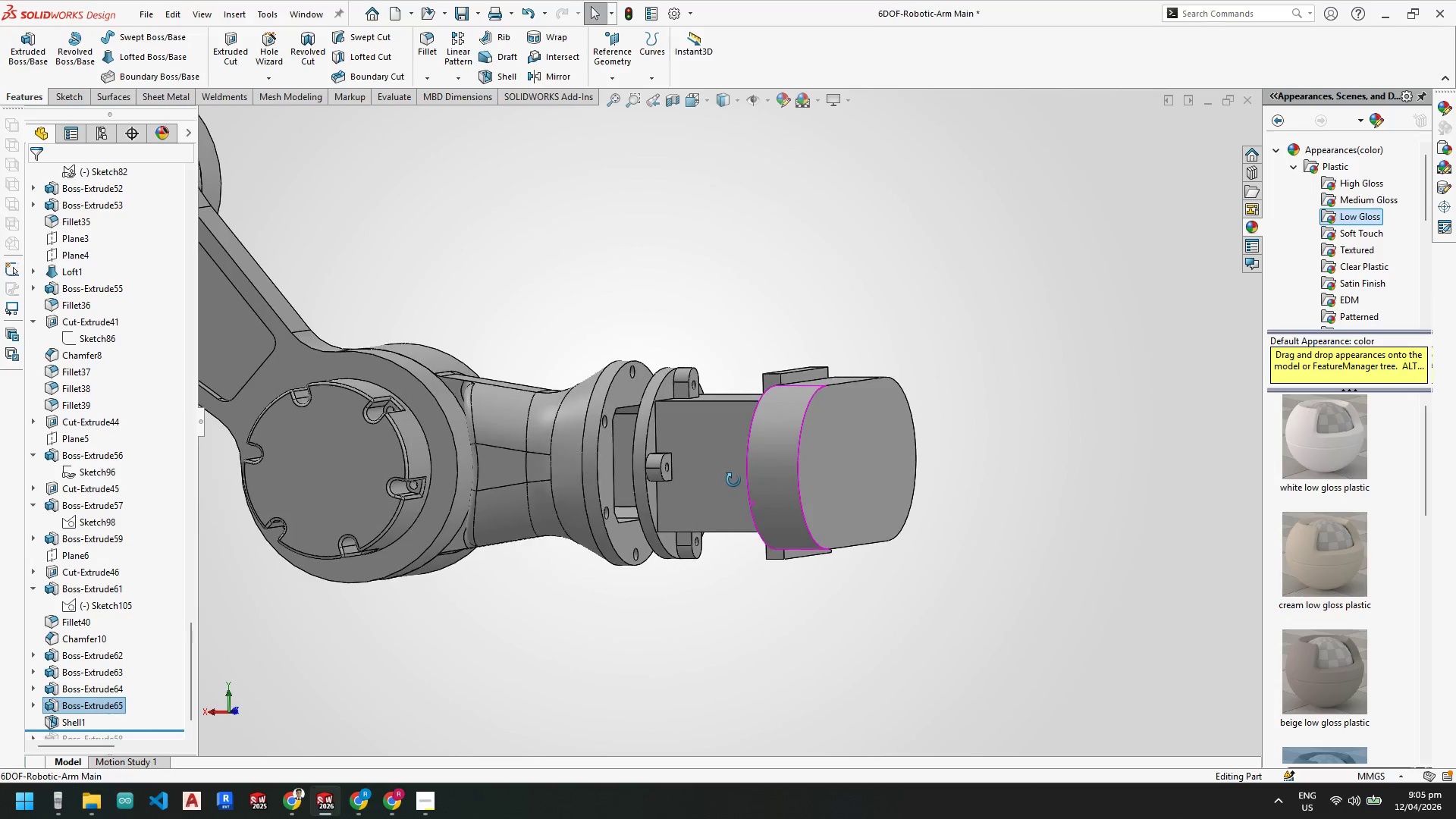 
wait(6.56)
 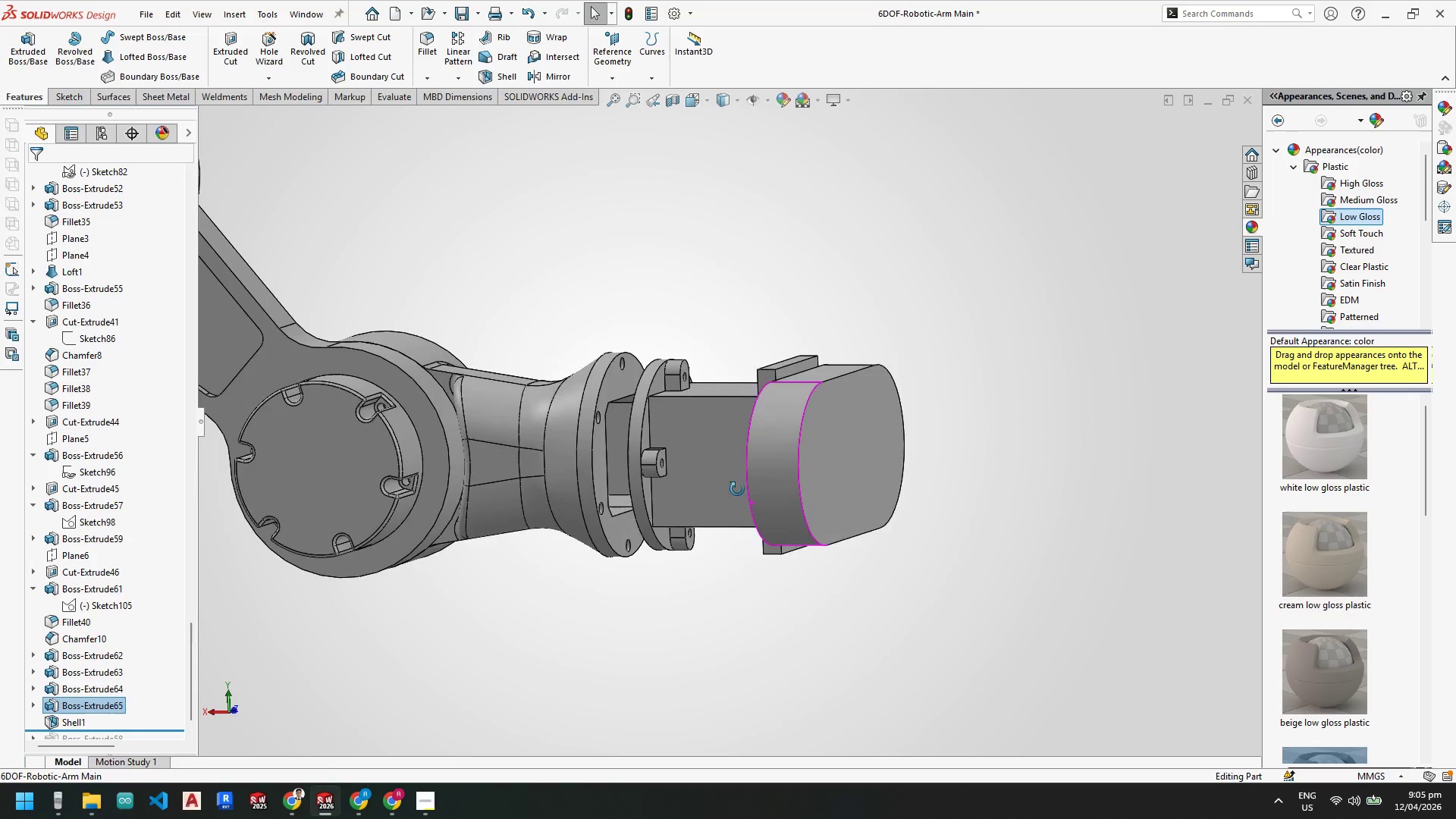 
scroll: coordinate [730, 418], scroll_direction: up, amount: 1.0
 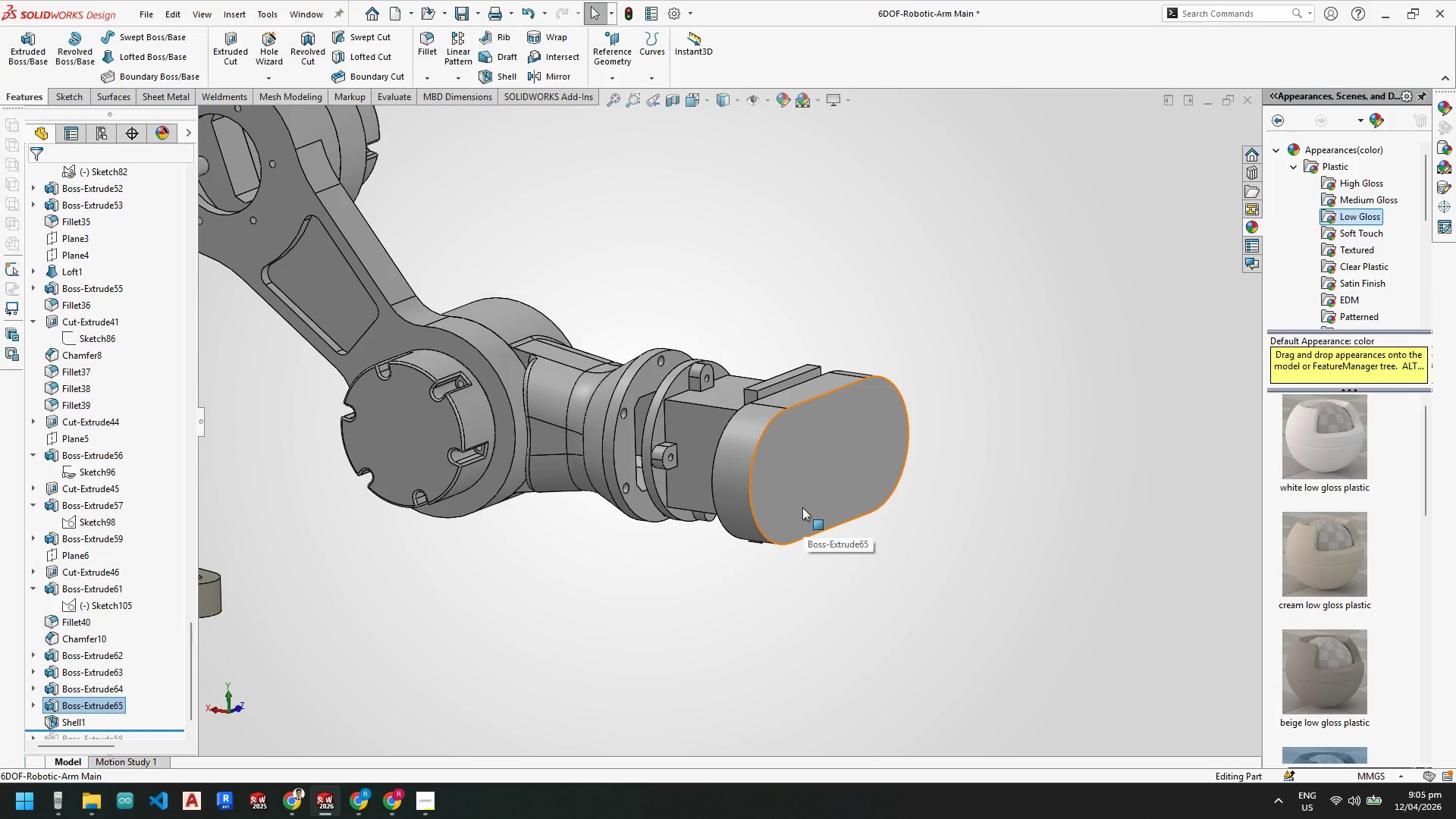 
wait(23.63)
 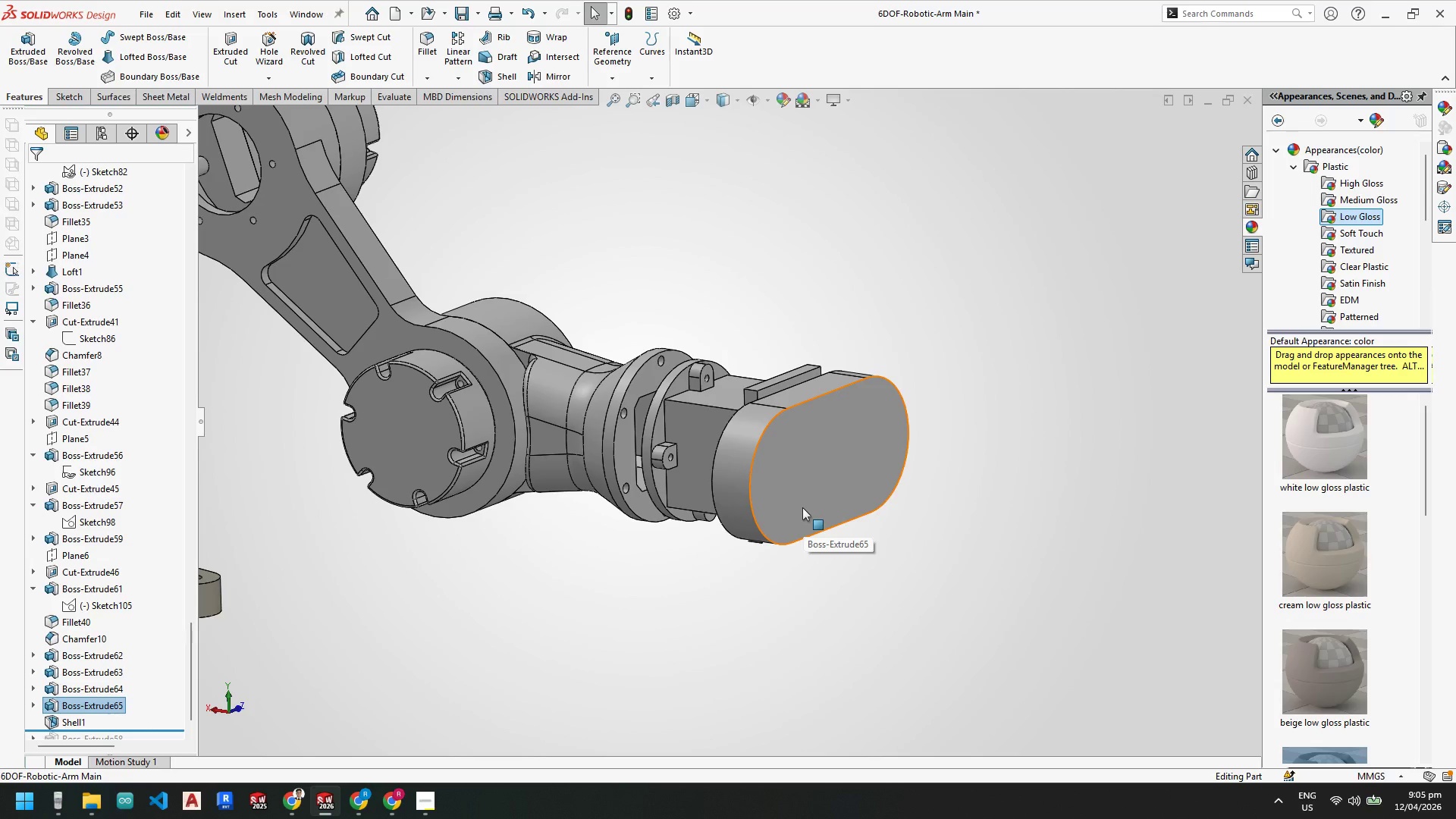 
scroll: coordinate [814, 435], scroll_direction: down, amount: 1.0
 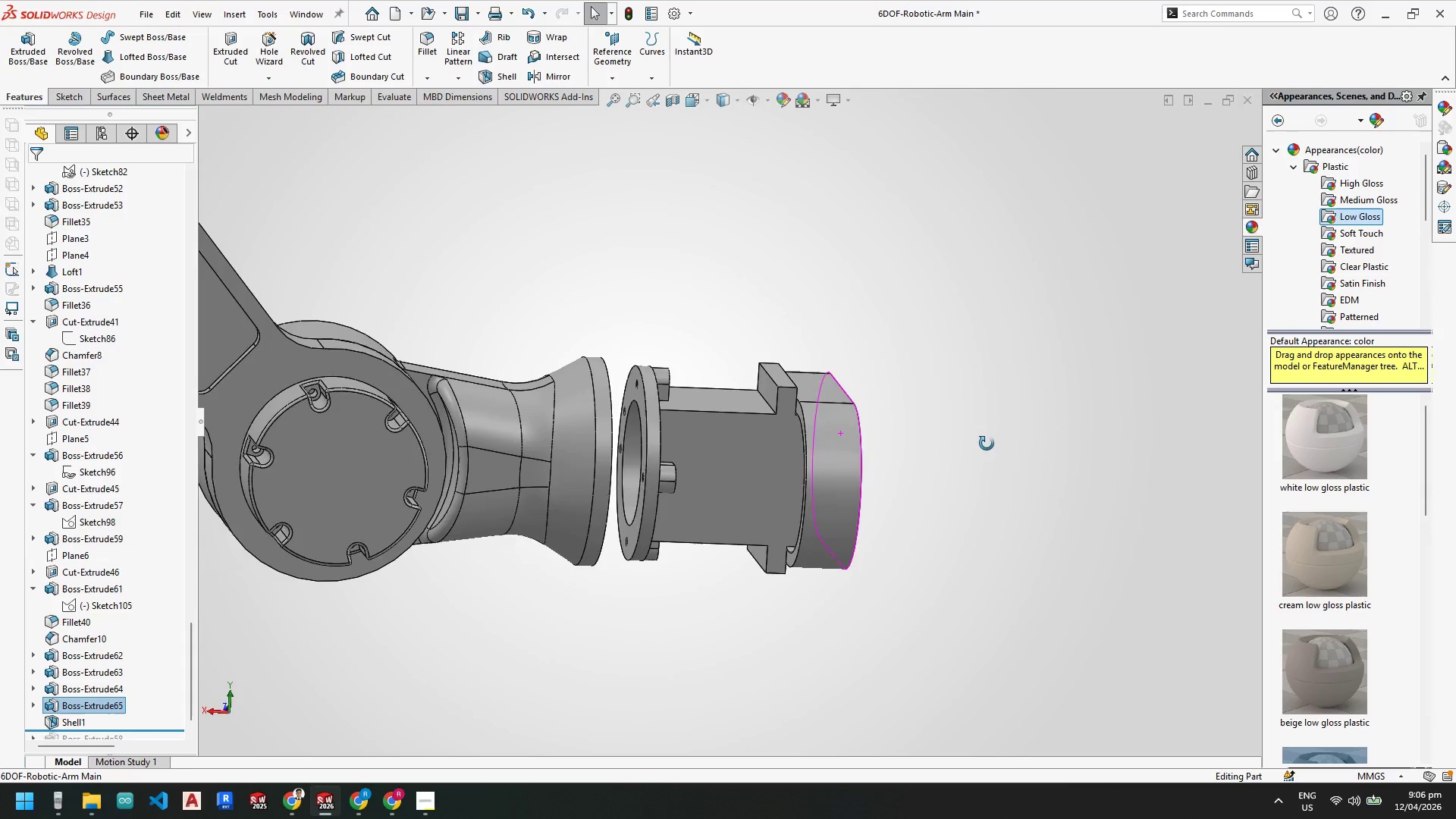 
wait(5.49)
 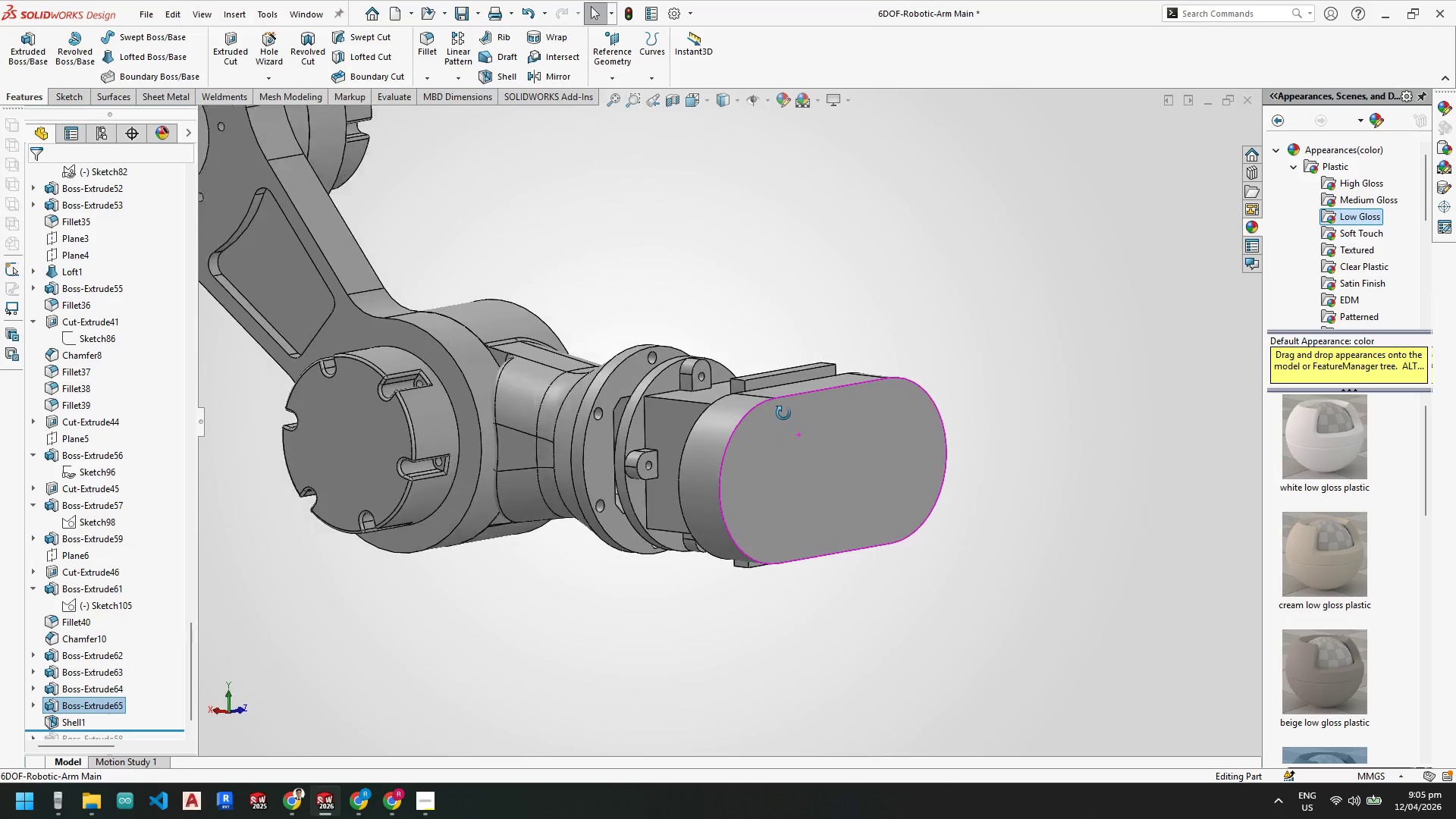 
scroll: coordinate [873, 540], scroll_direction: down, amount: 1.0
 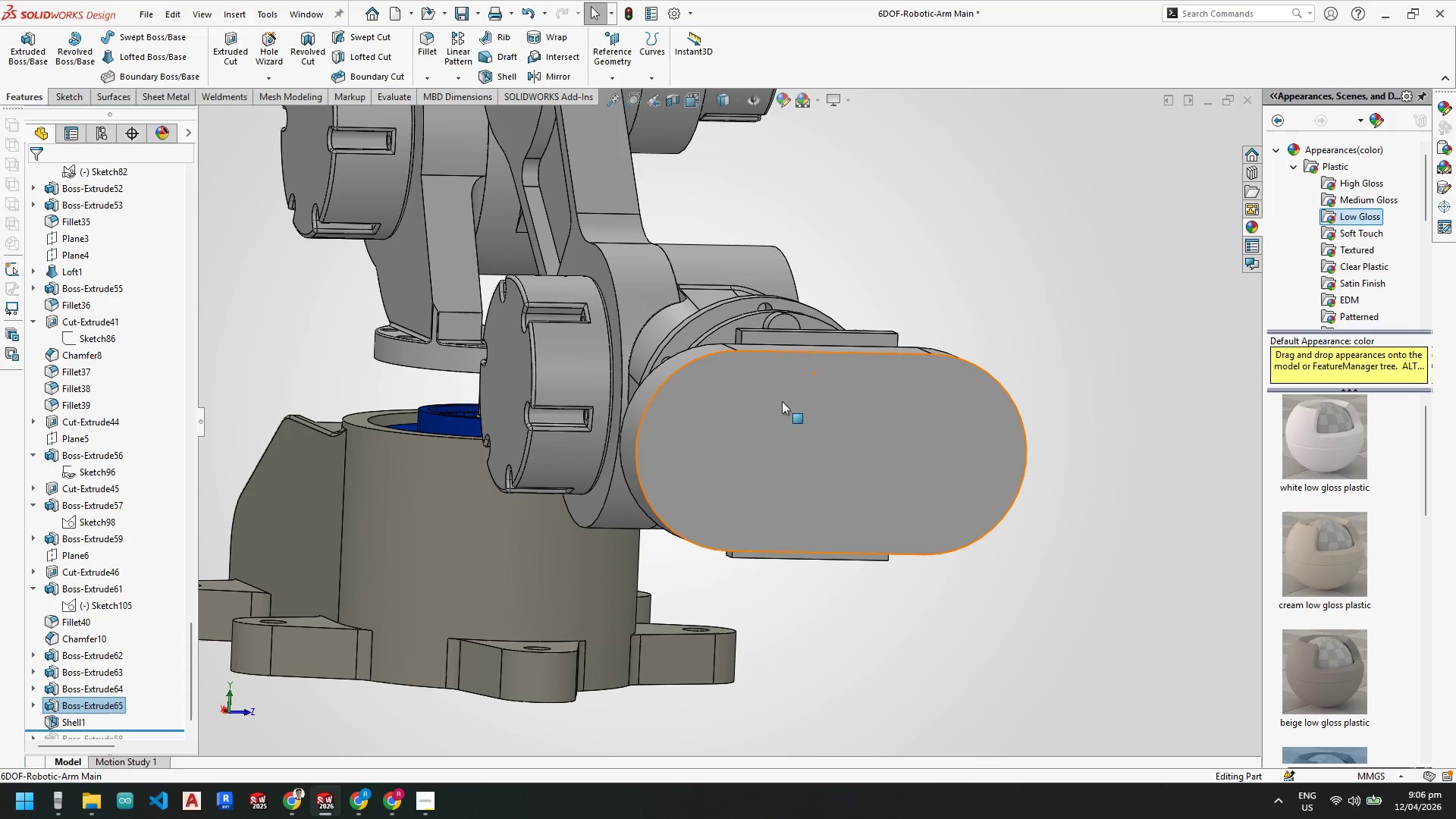 
wait(22.39)
 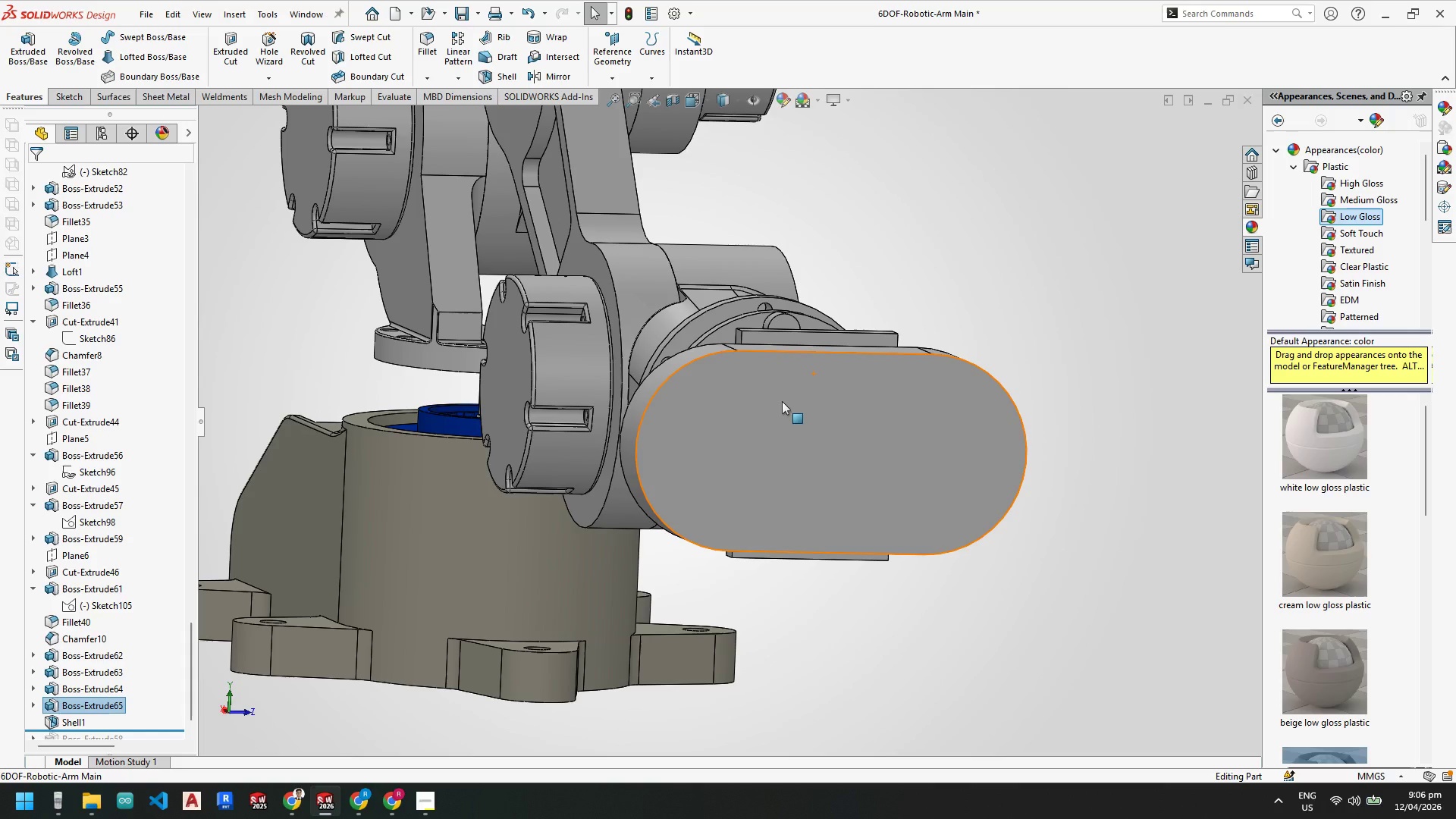 
right_click([792, 395])
 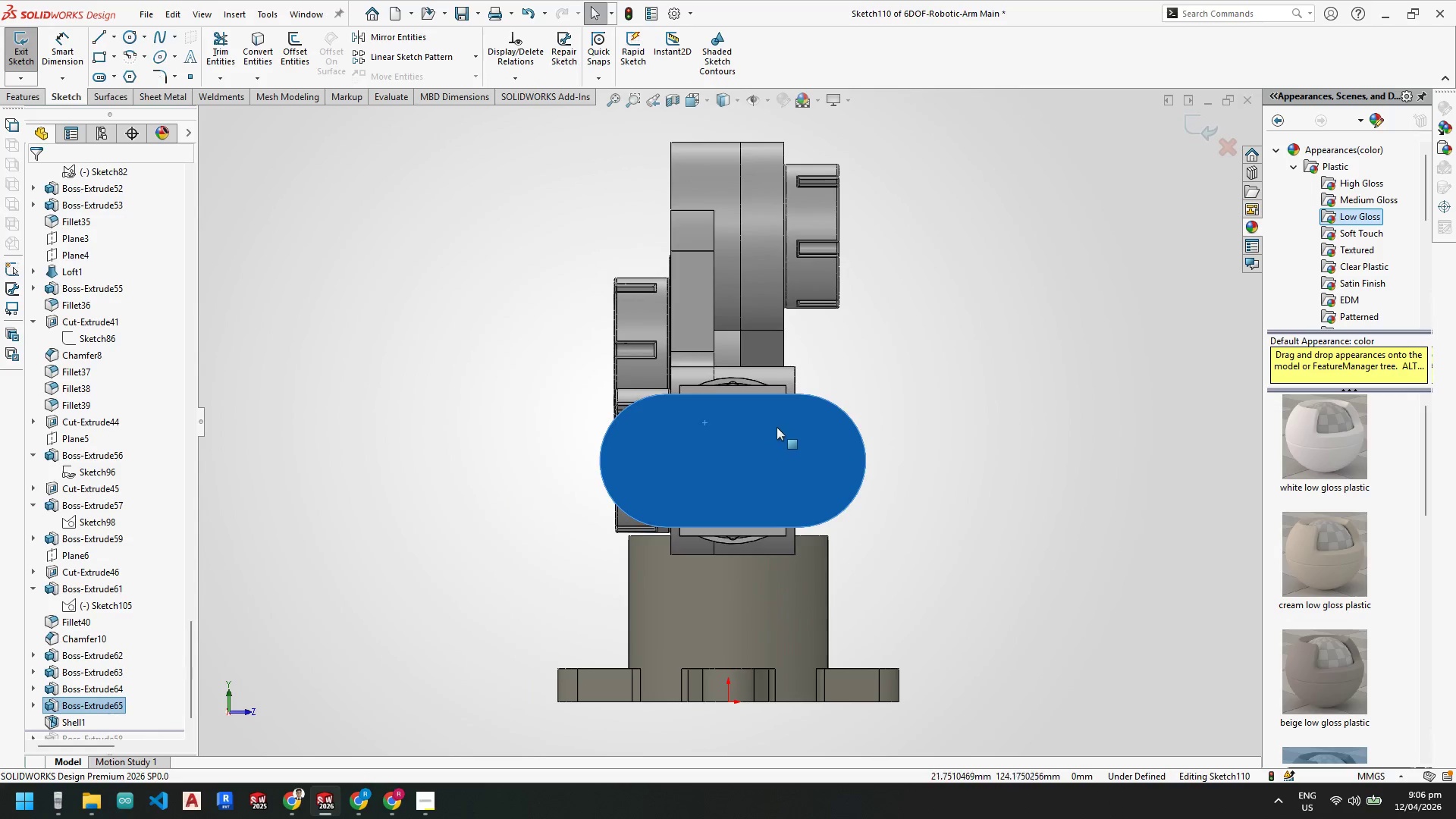 
key(Backquote)
 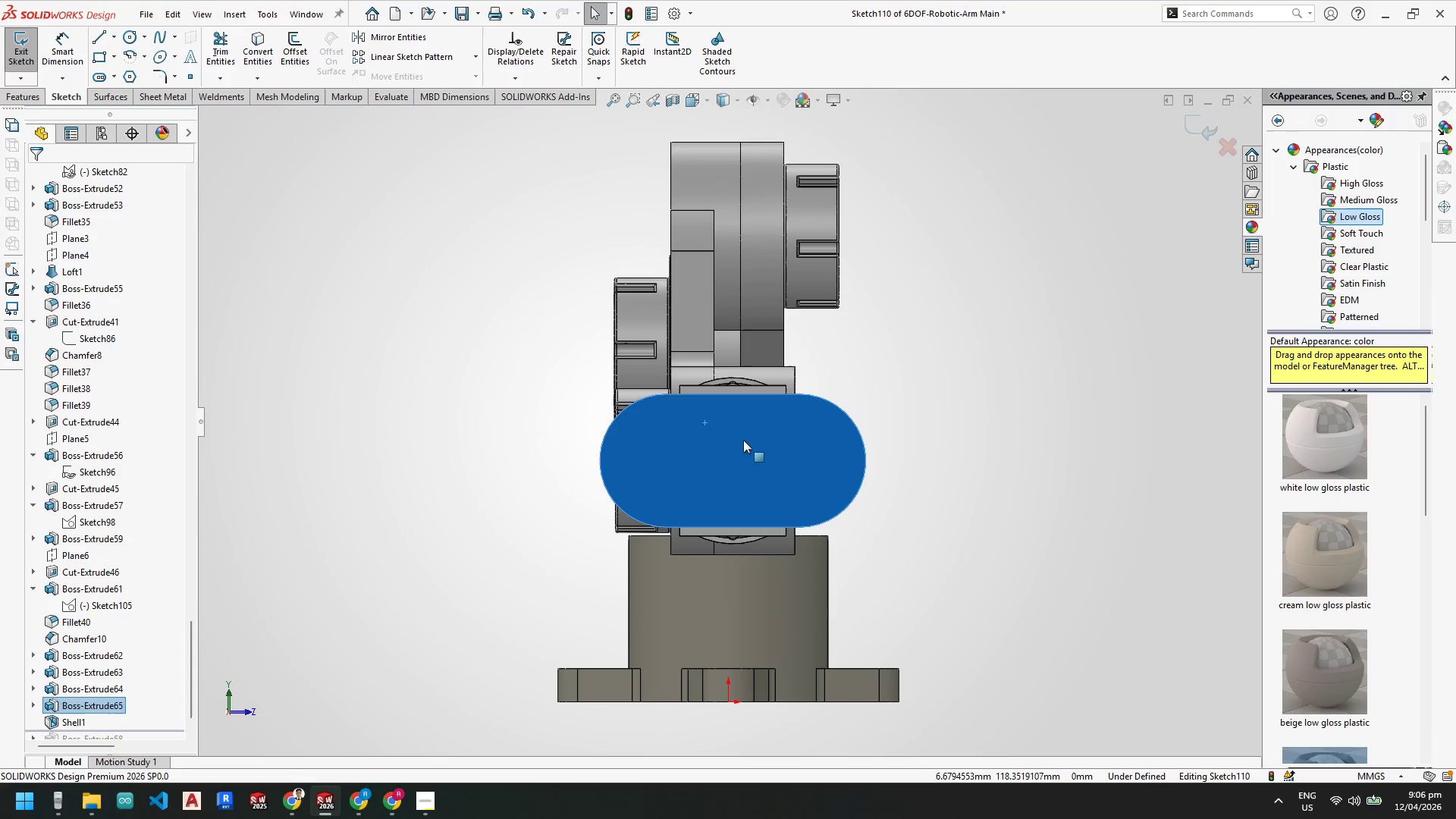 
key(Backquote)
 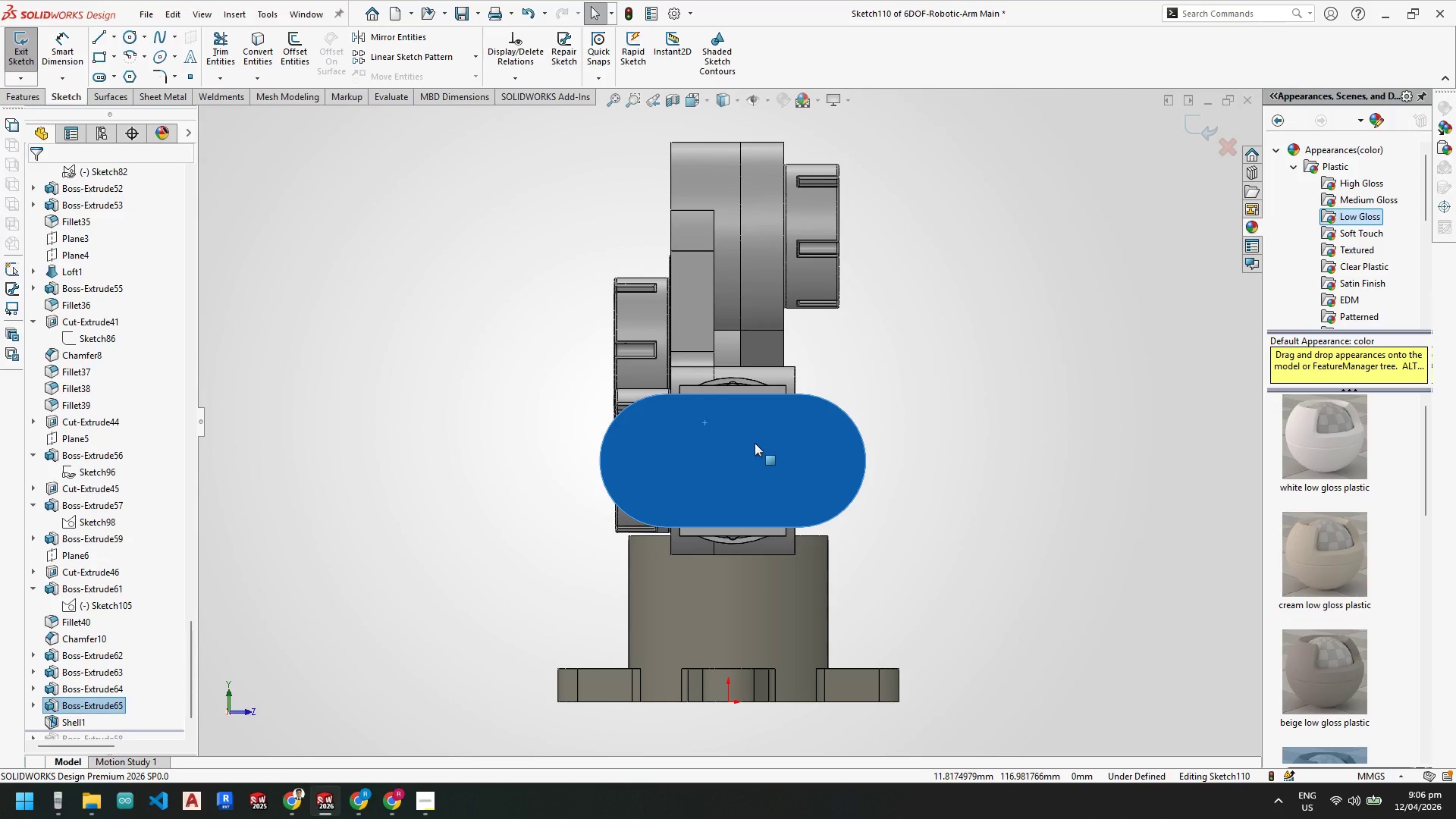 
key(Backquote)
 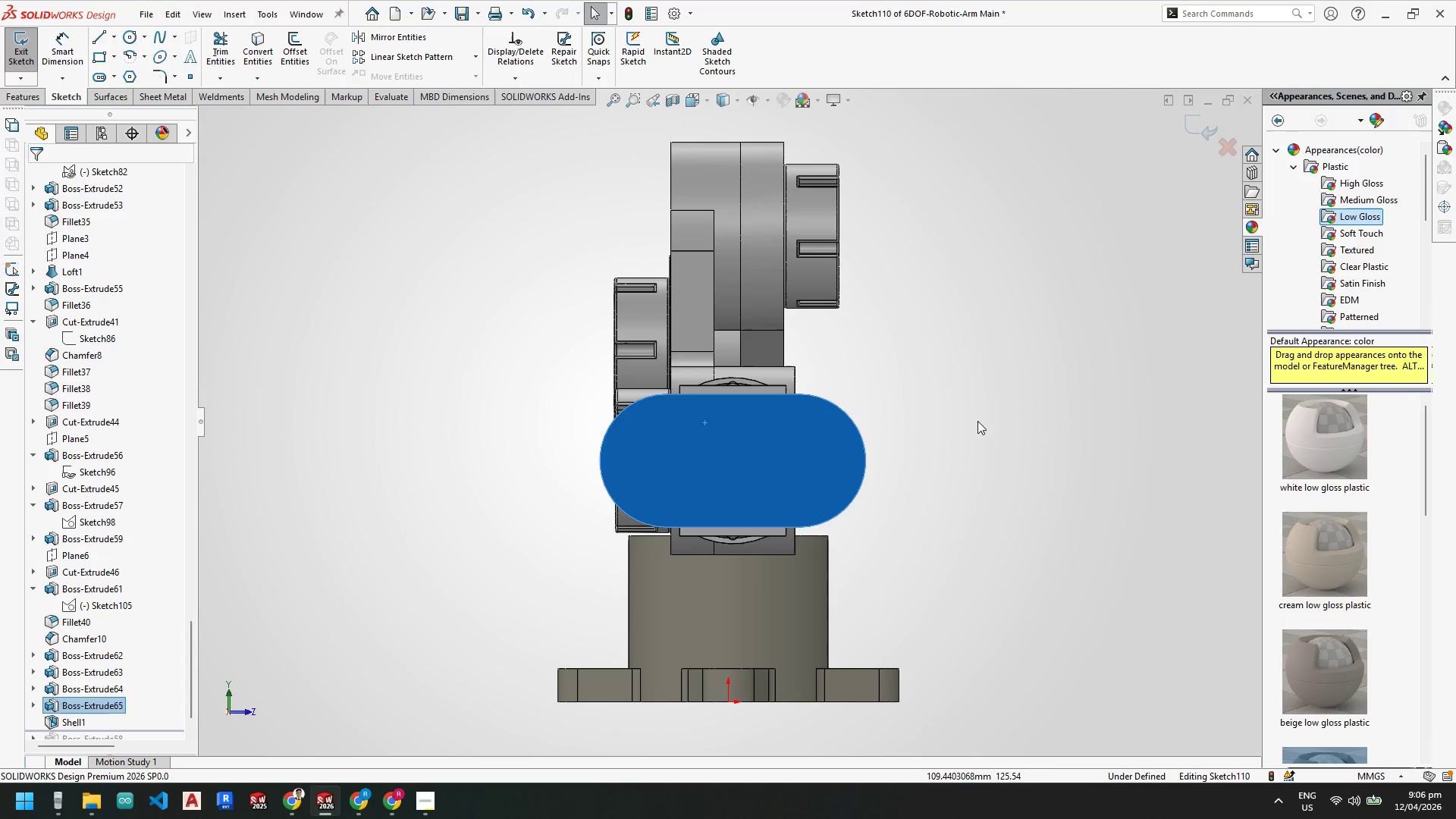 
left_click([959, 411])
 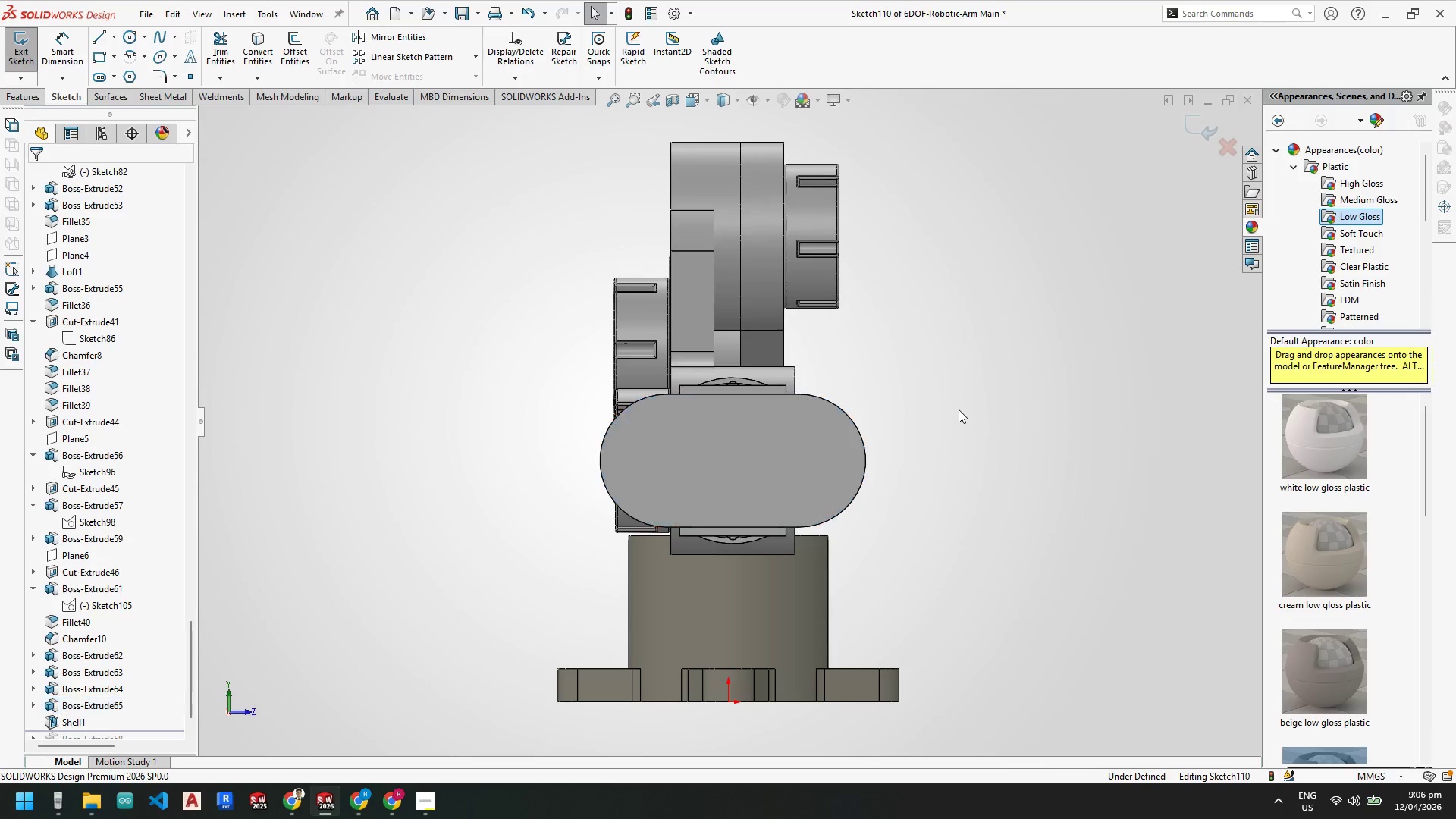 
key(Escape)
 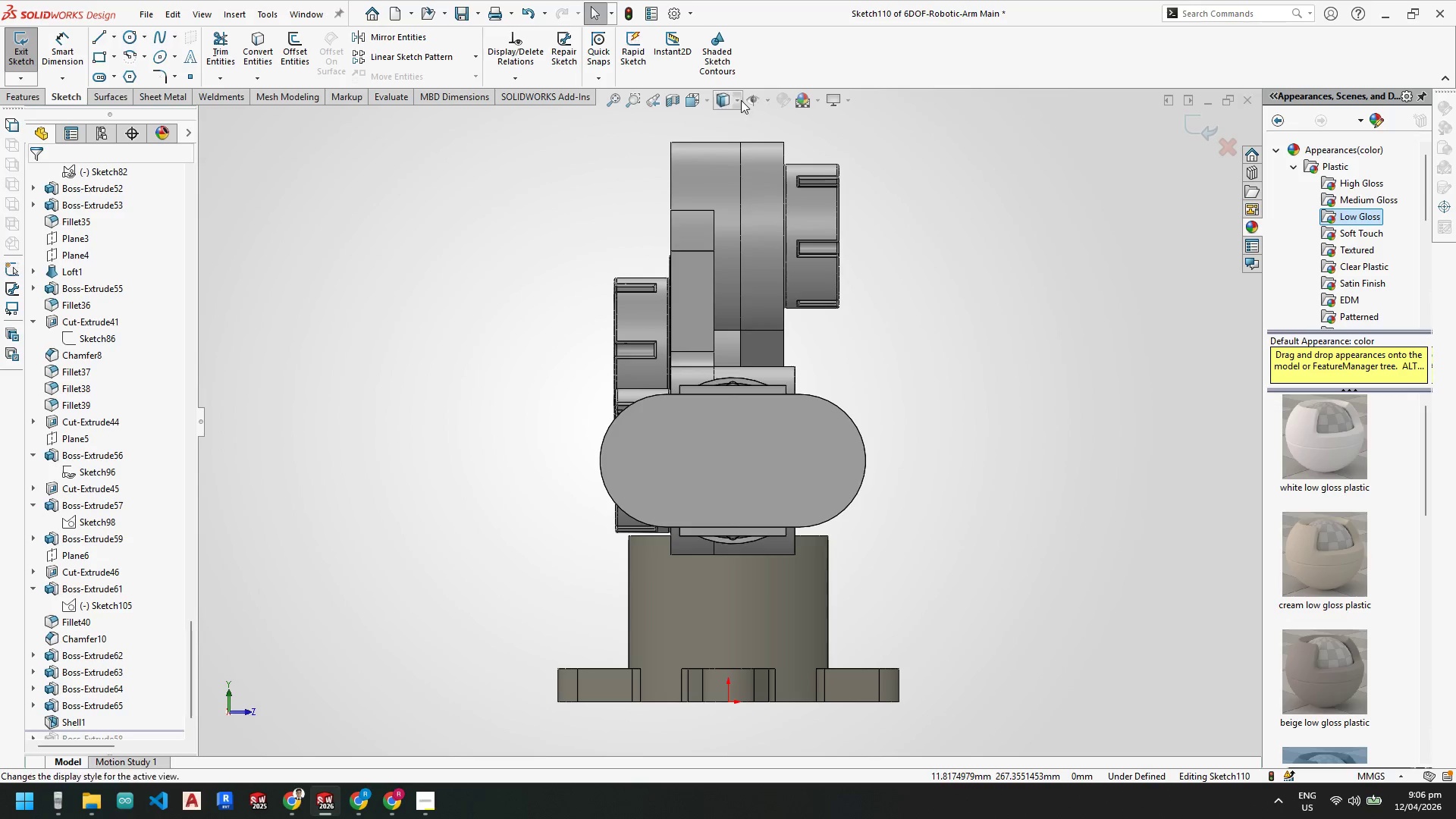 
left_click([741, 100])
 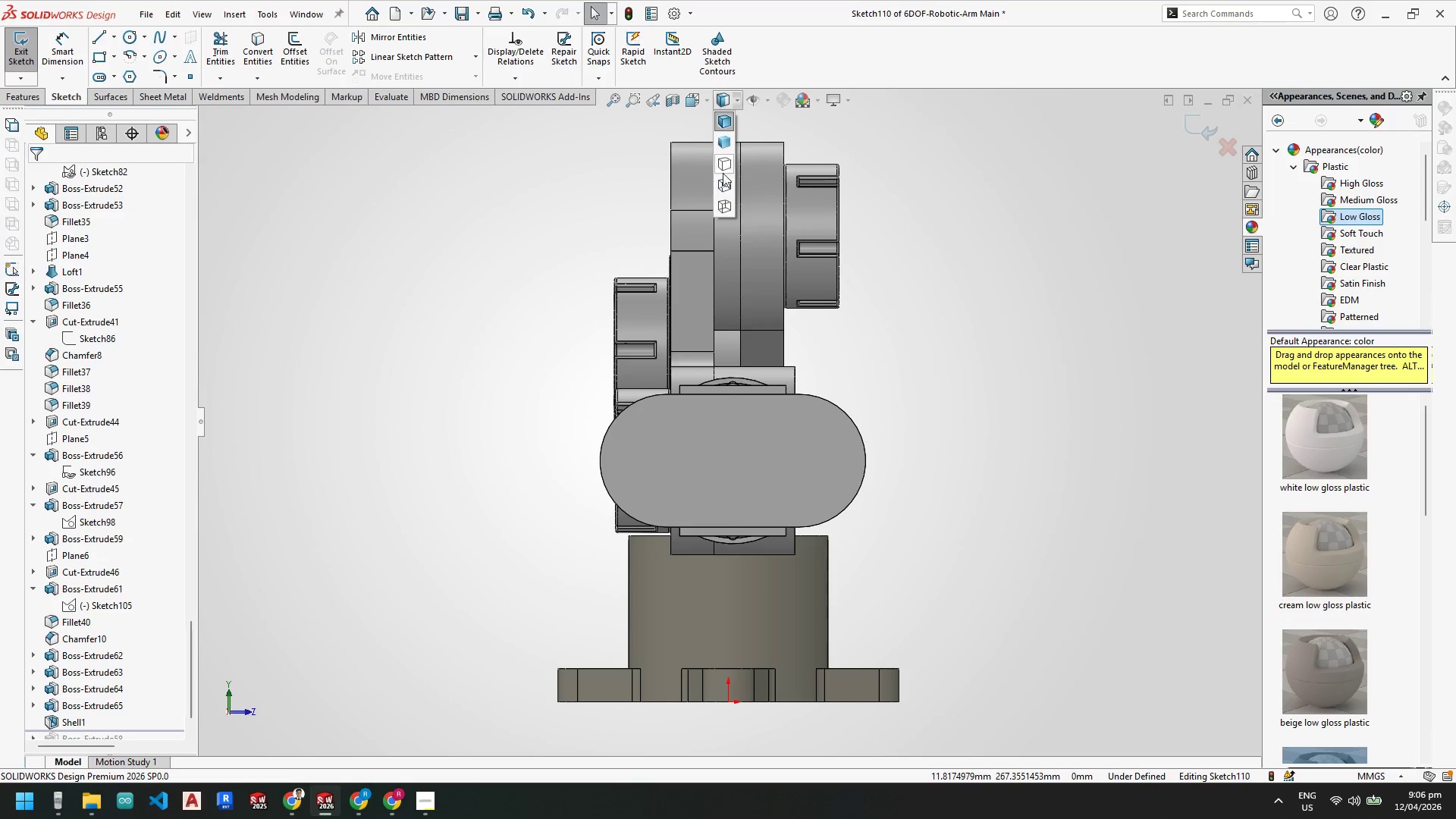 
left_click([721, 185])
 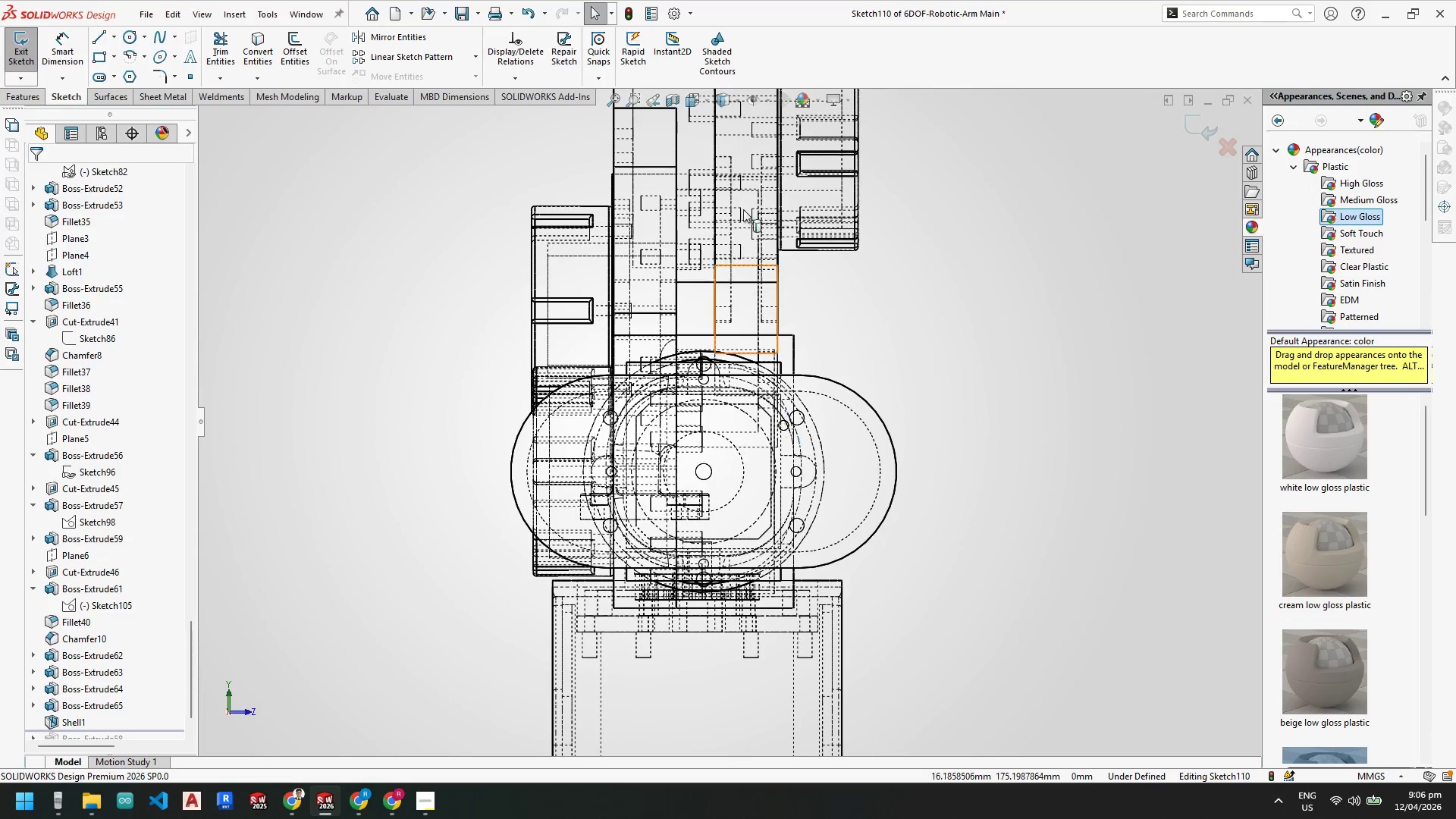 
key(Escape)
 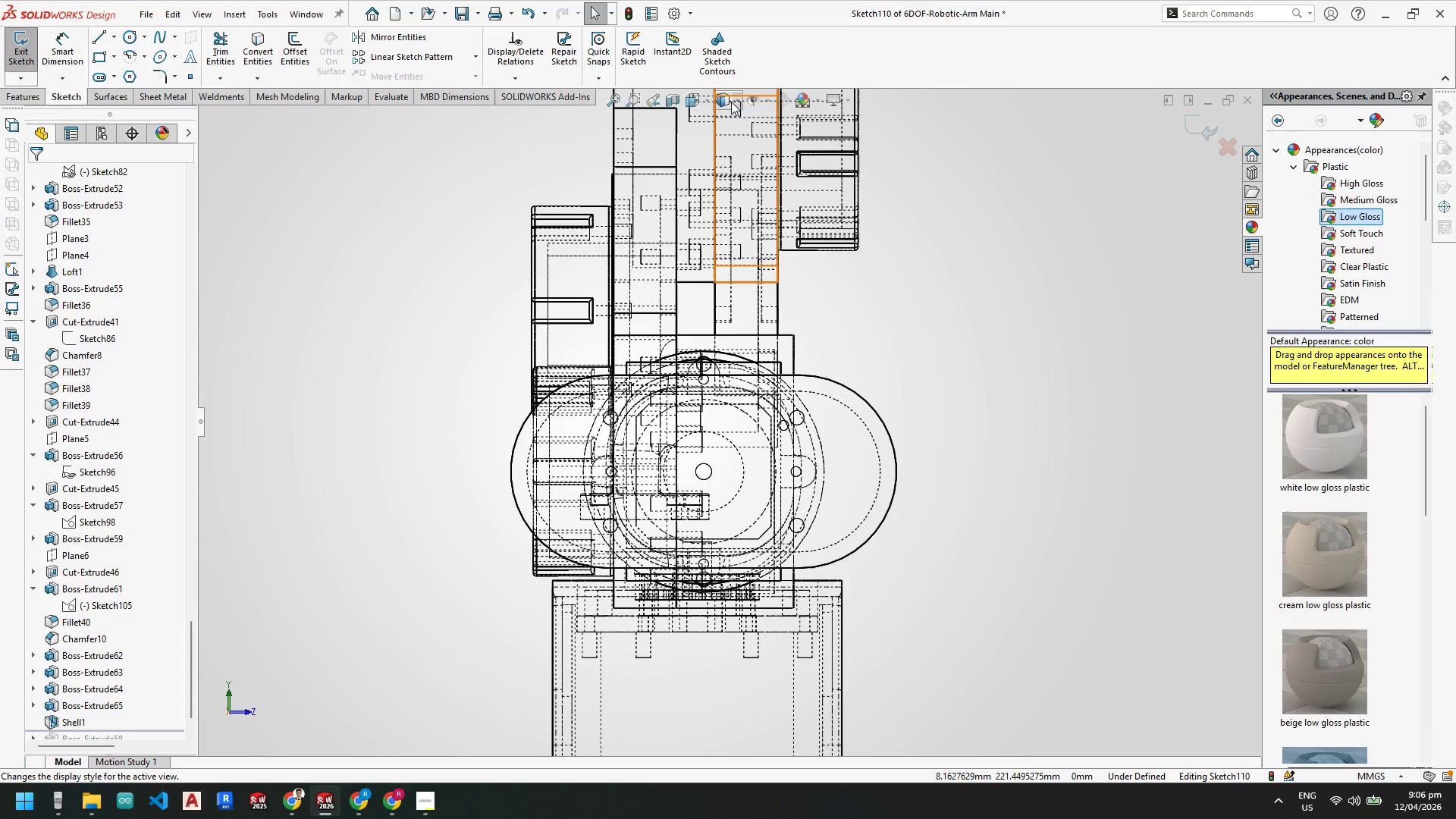 
left_click([731, 102])
 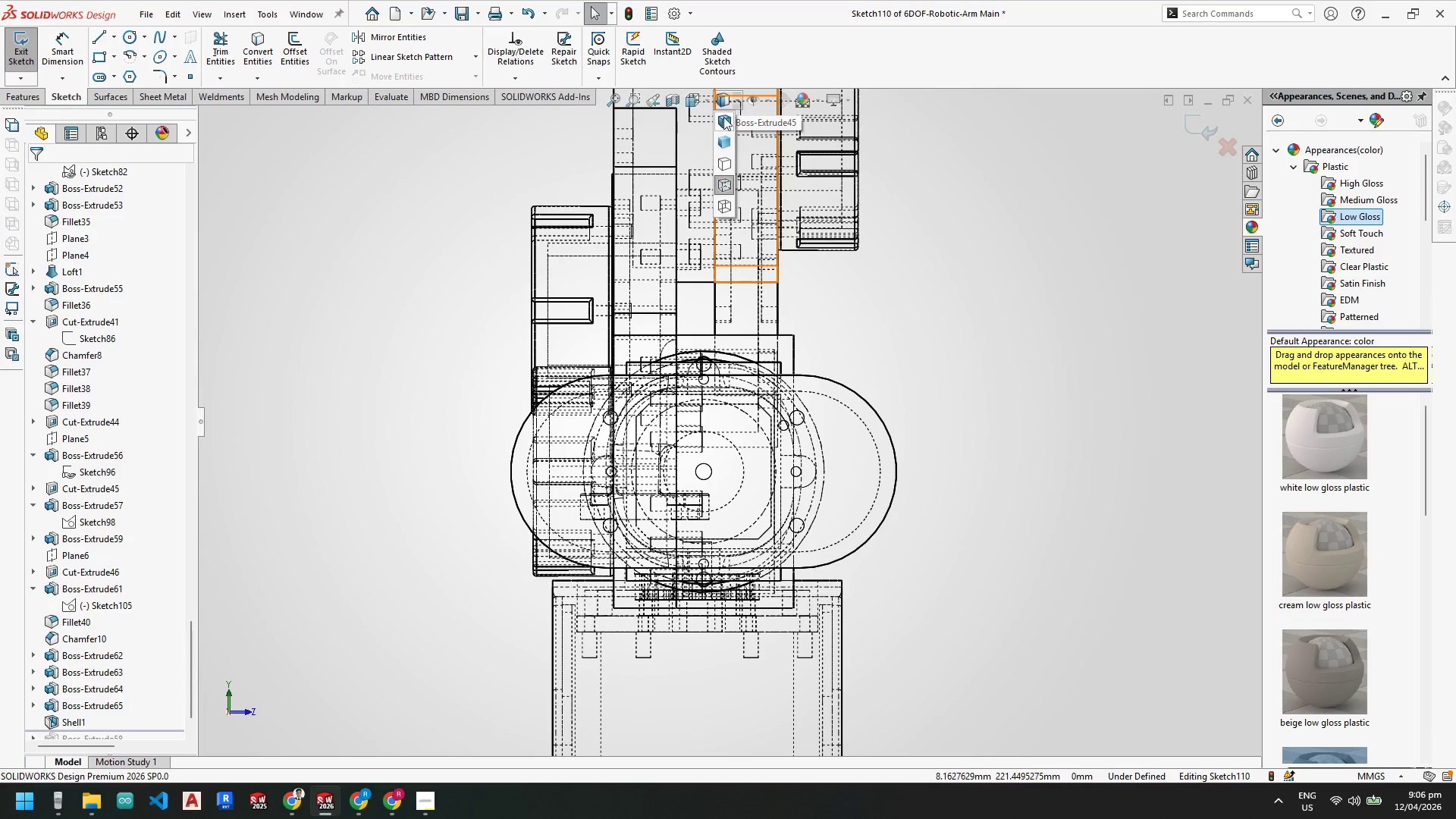 
left_click([723, 121])
 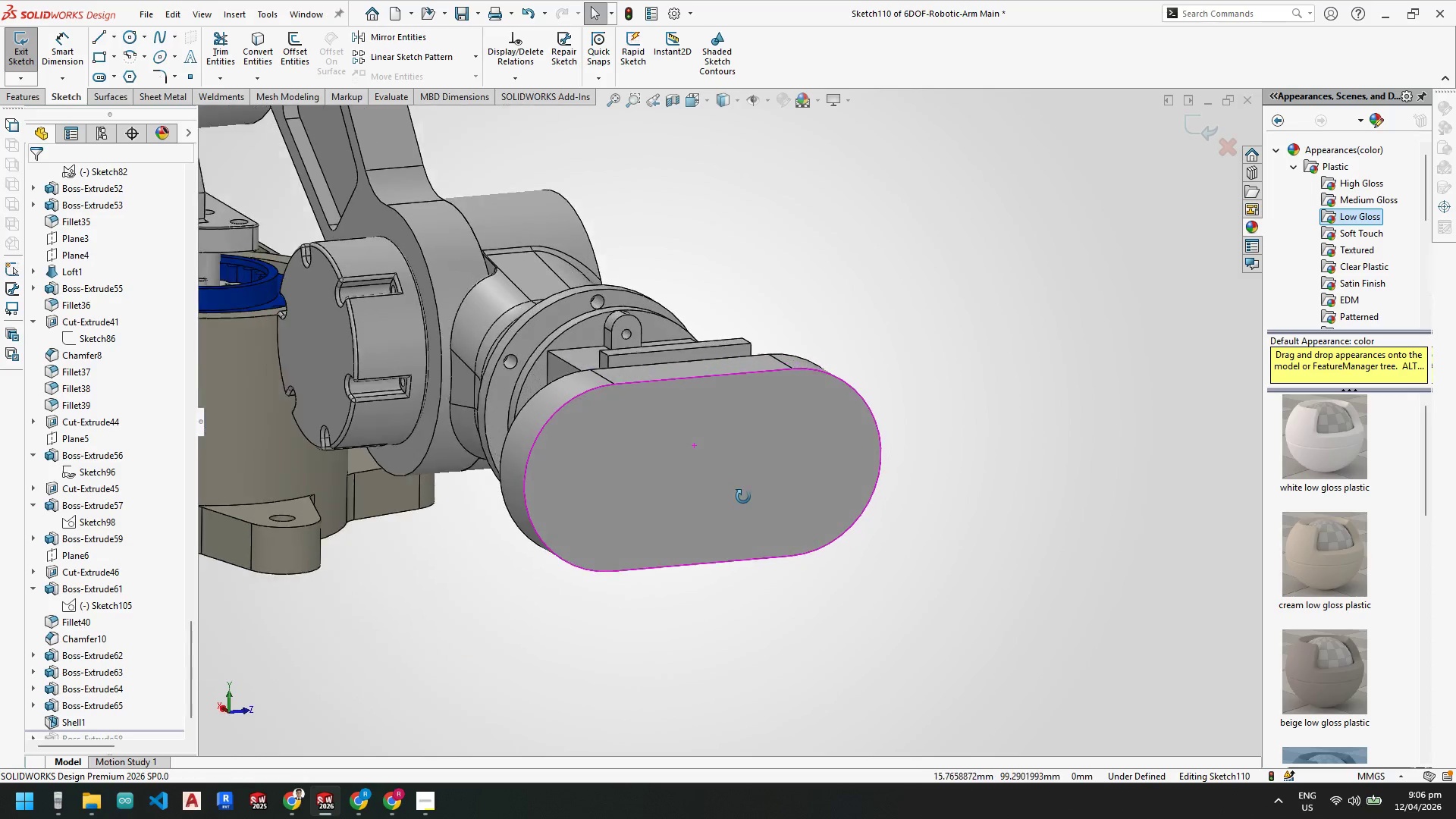 
scroll: coordinate [685, 397], scroll_direction: up, amount: 1.0
 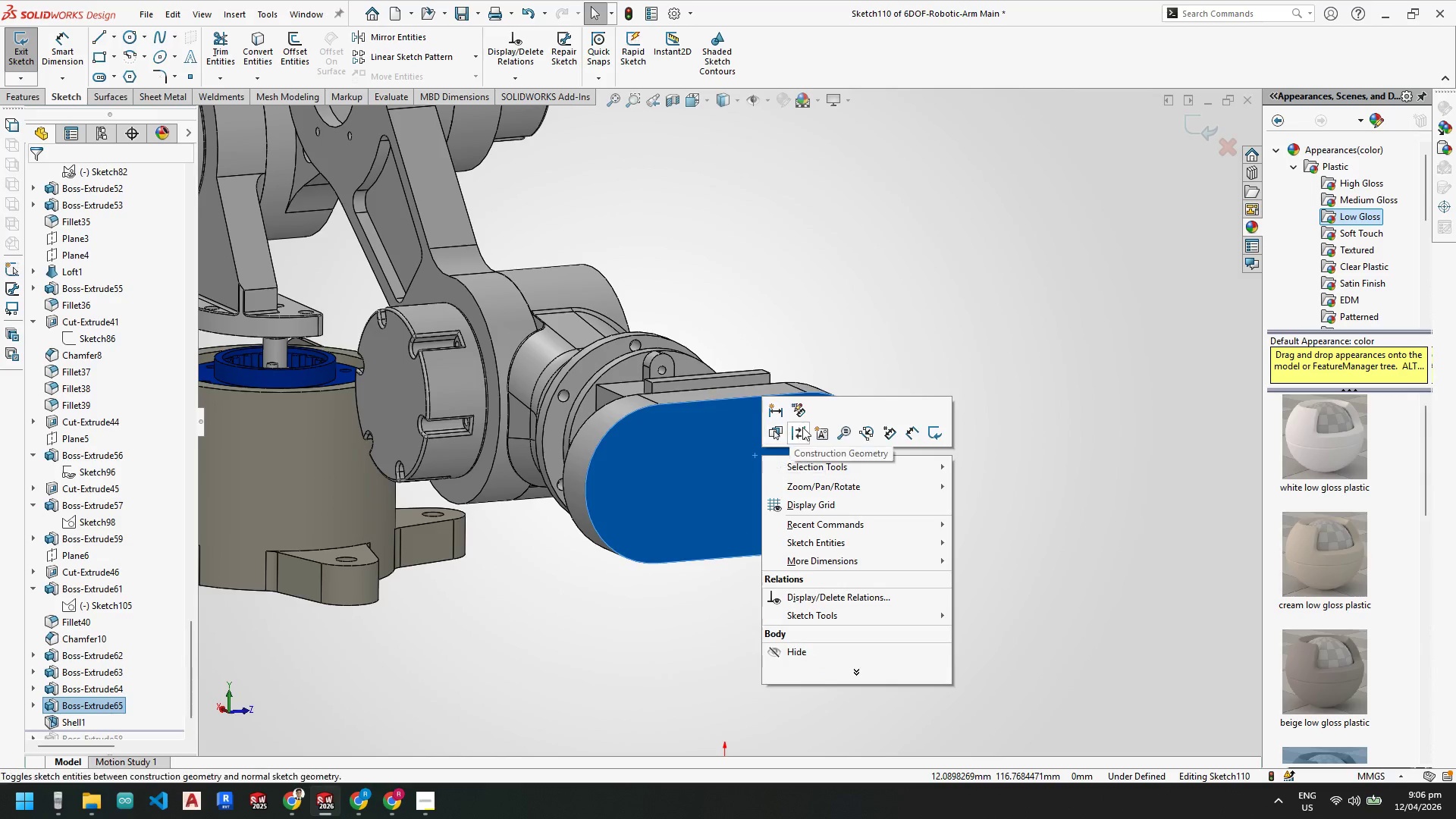 
key(Escape)
 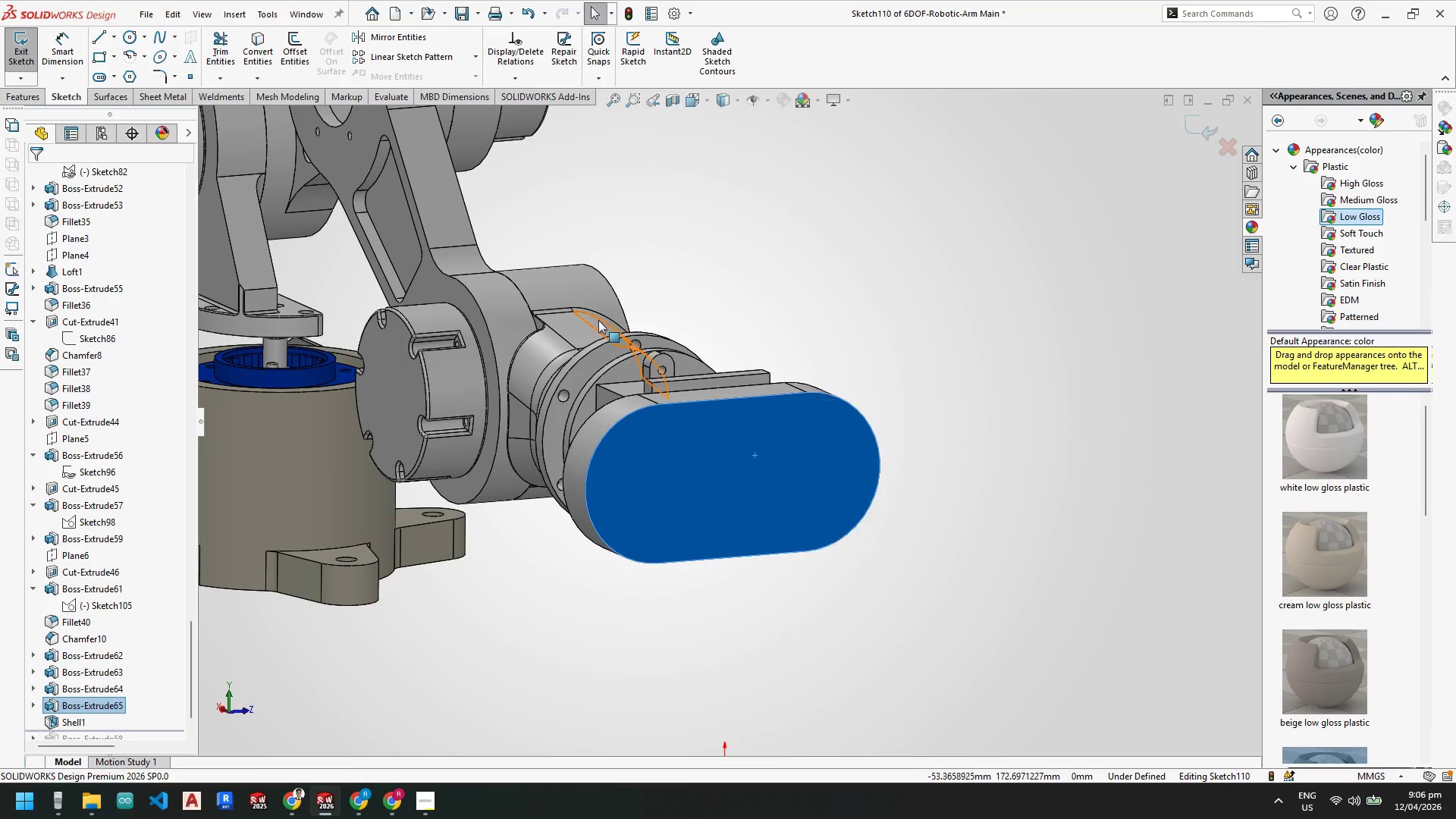 
key(Escape)
 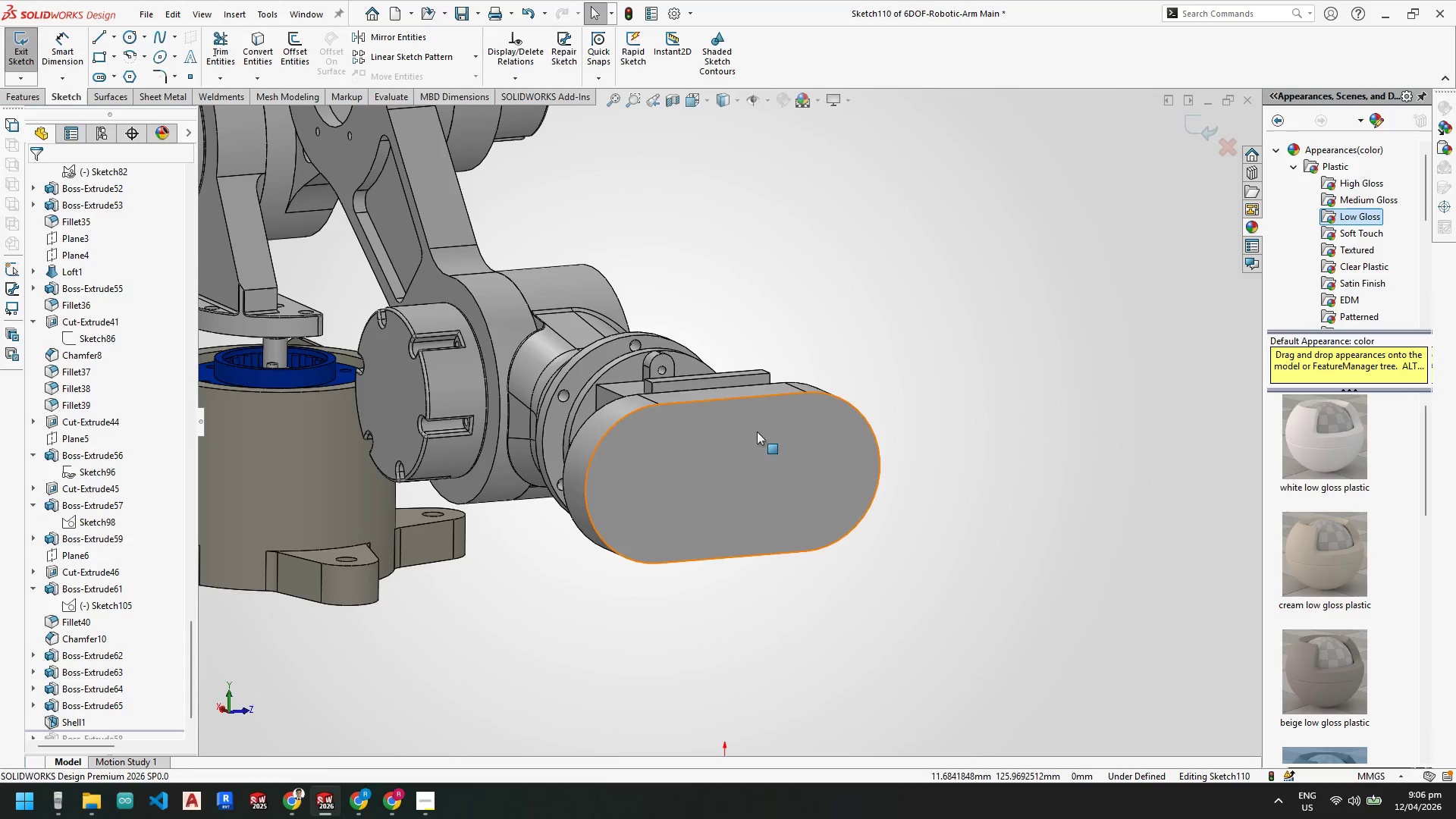 
key(Space)
 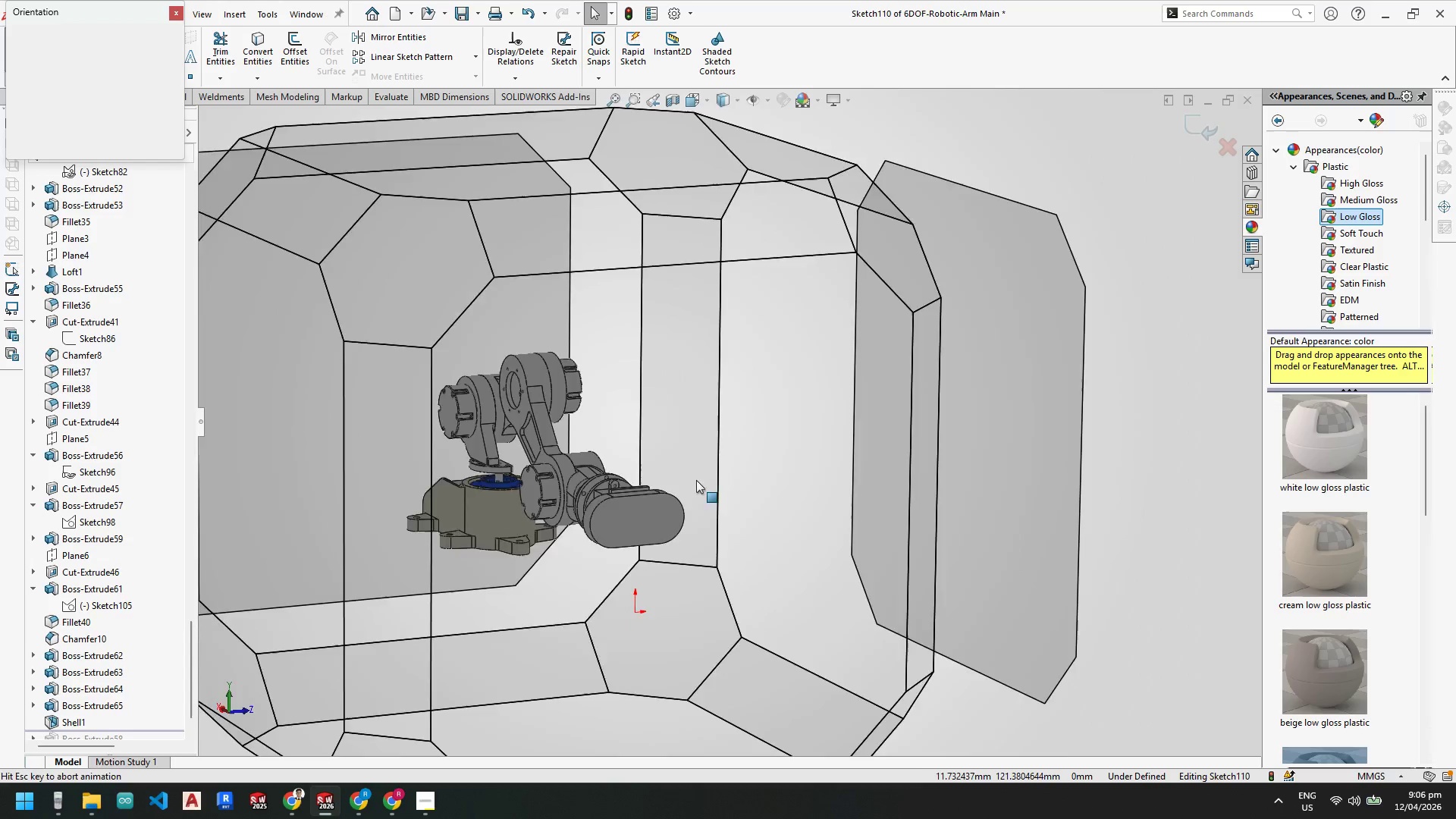 
left_click([697, 494])
 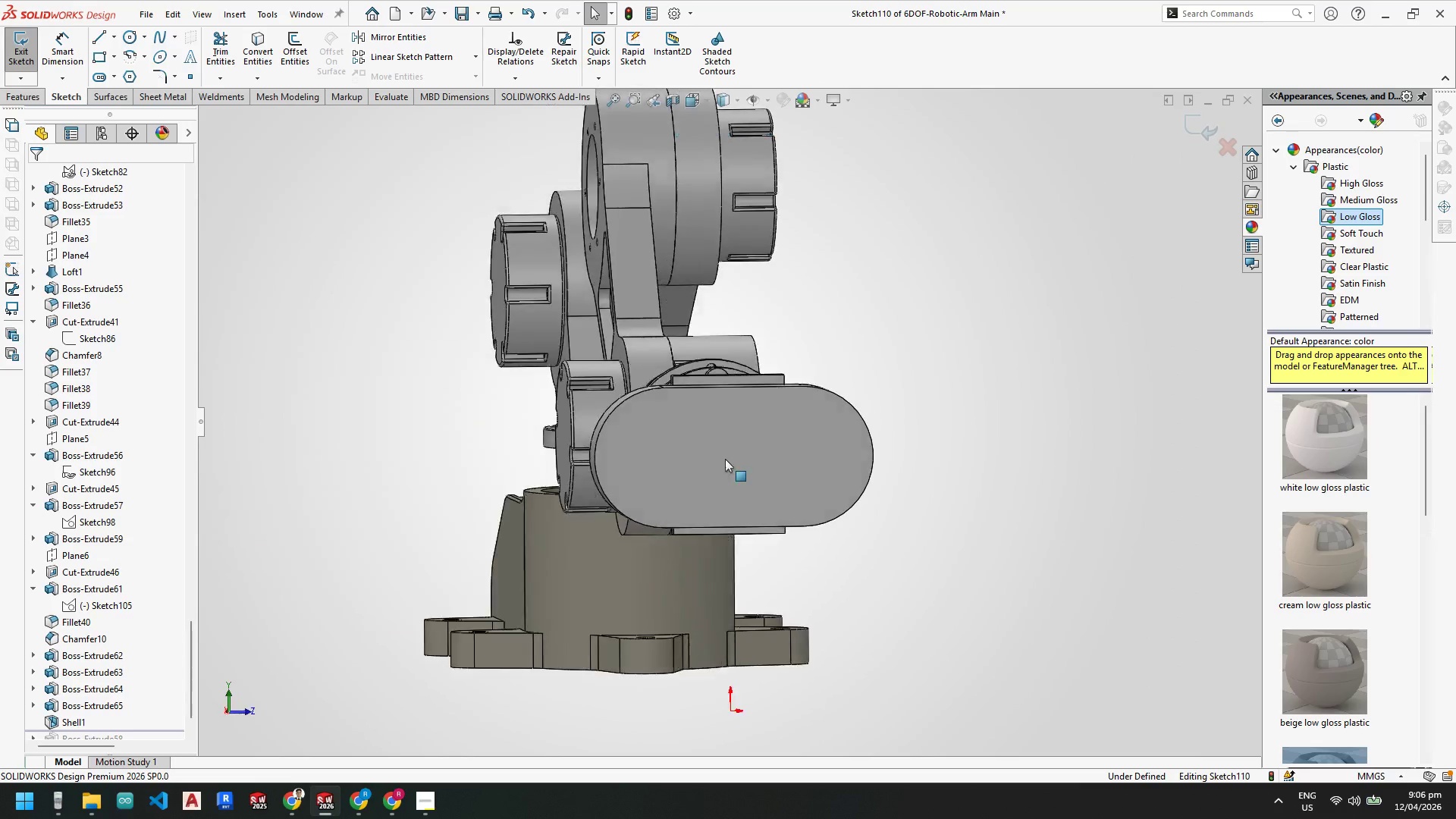 
scroll: coordinate [777, 412], scroll_direction: down, amount: 2.0
 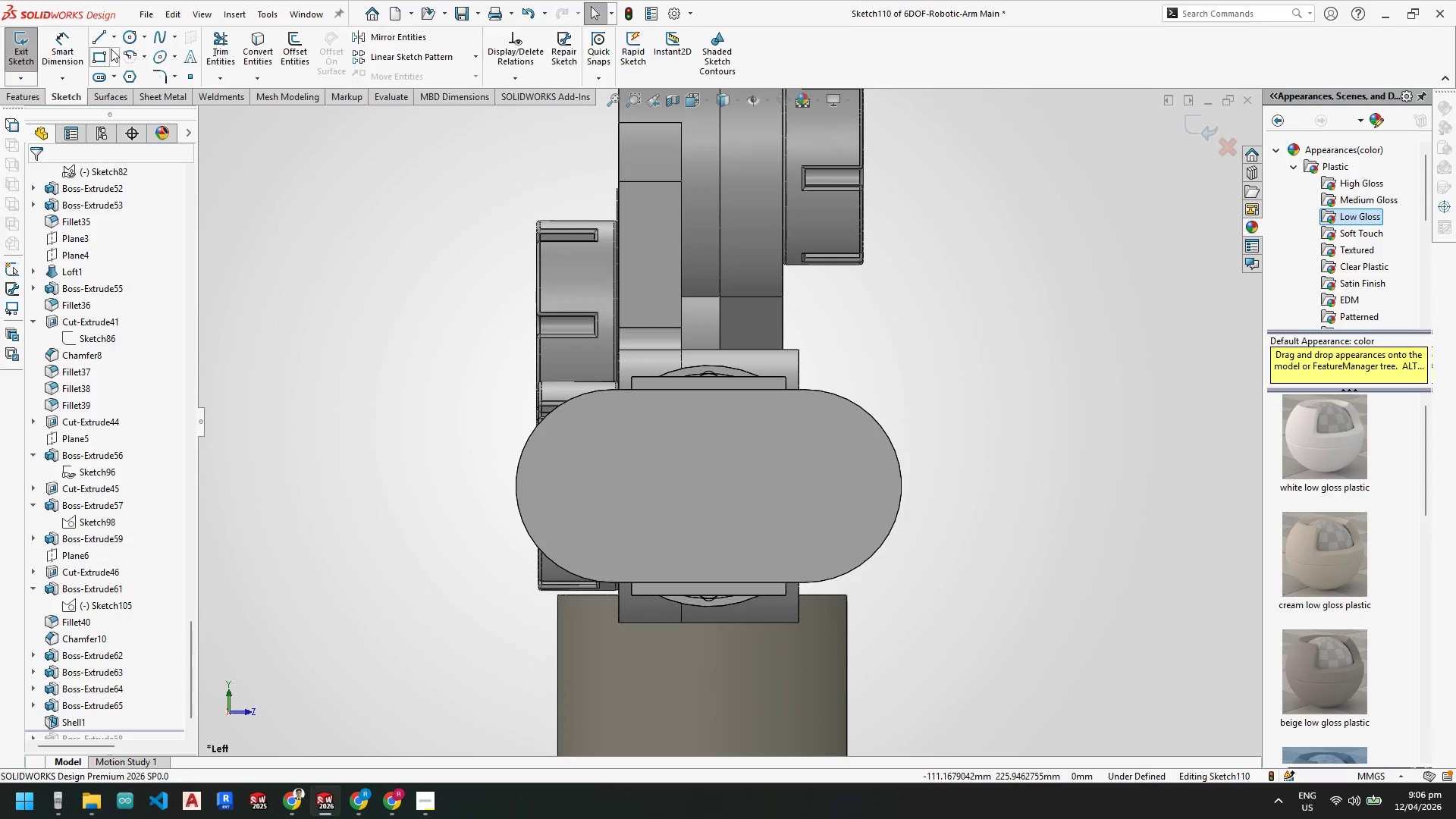 
left_click([116, 55])
 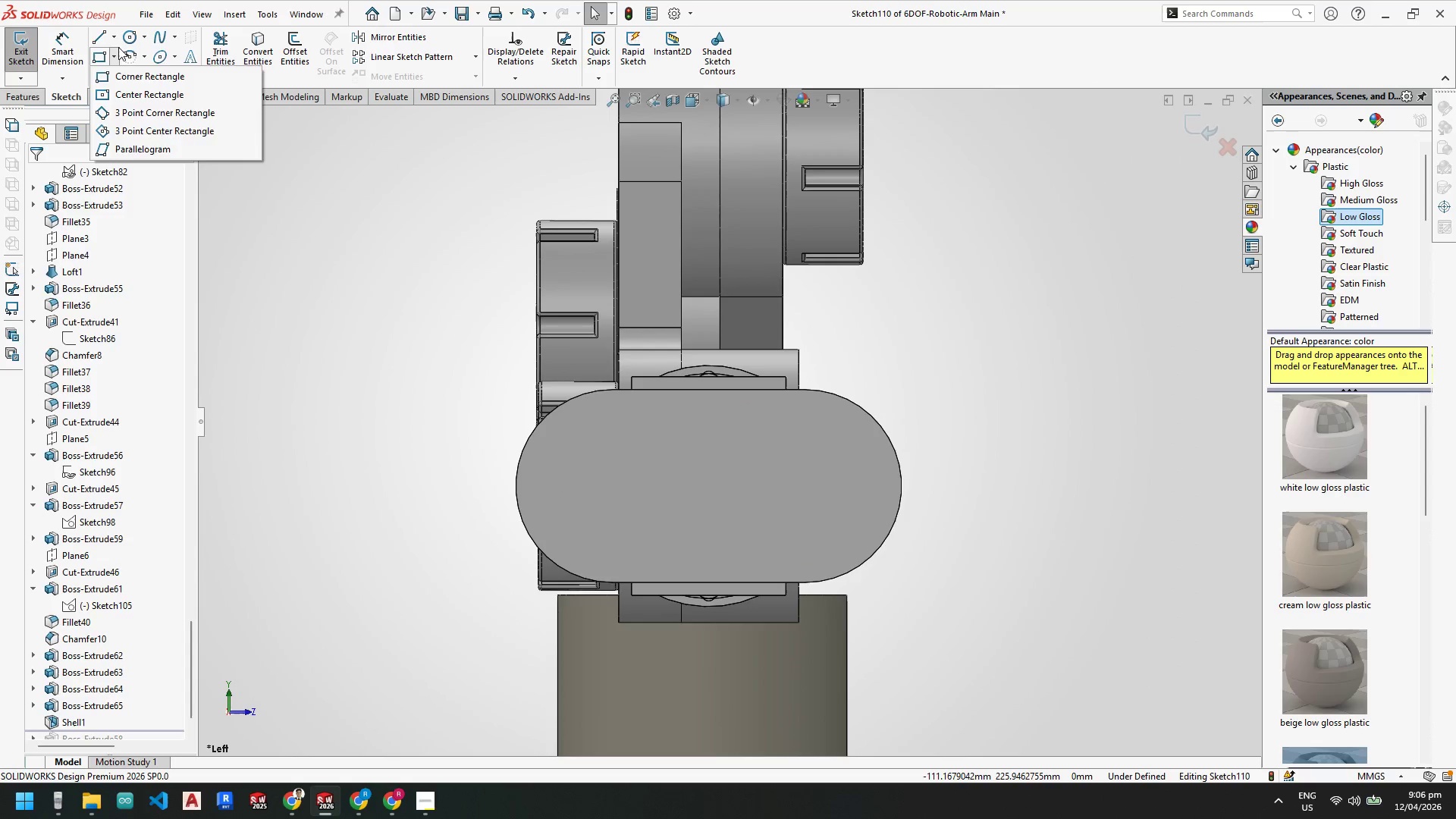 
left_click([114, 36])
 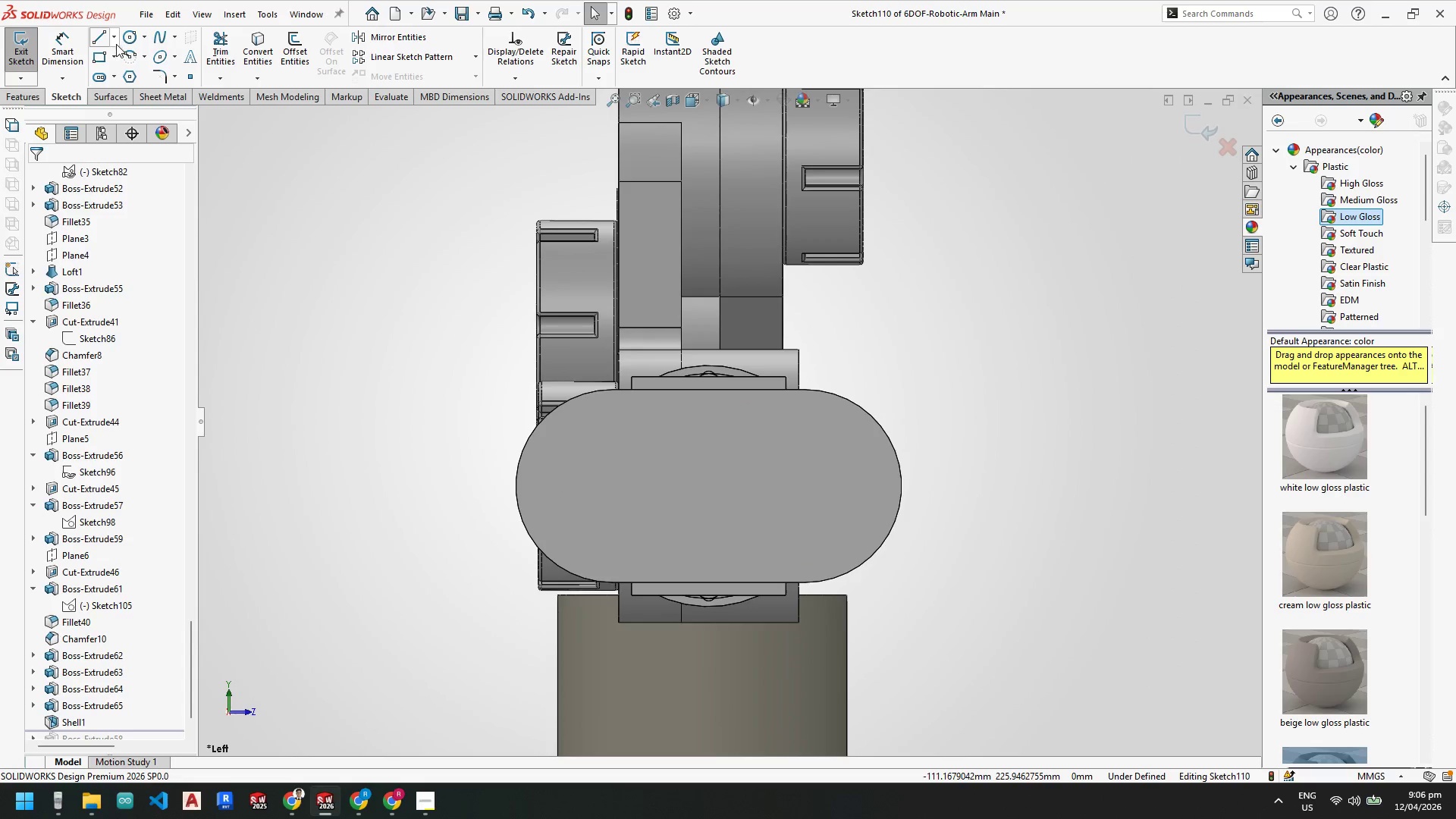 
left_click([116, 37])
 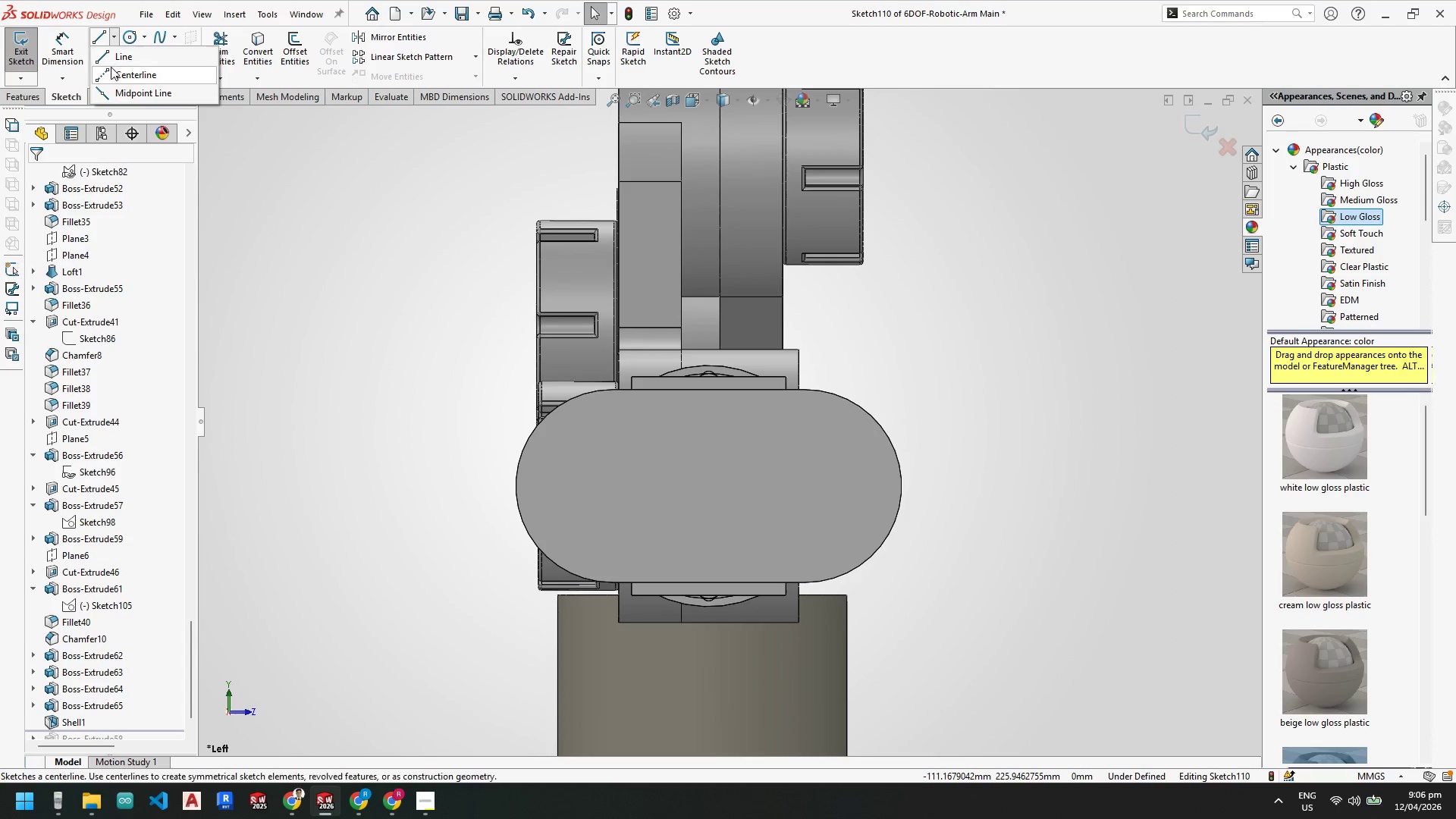 
left_click_drag(start_coordinate=[110, 72], to_coordinate=[117, 77])
 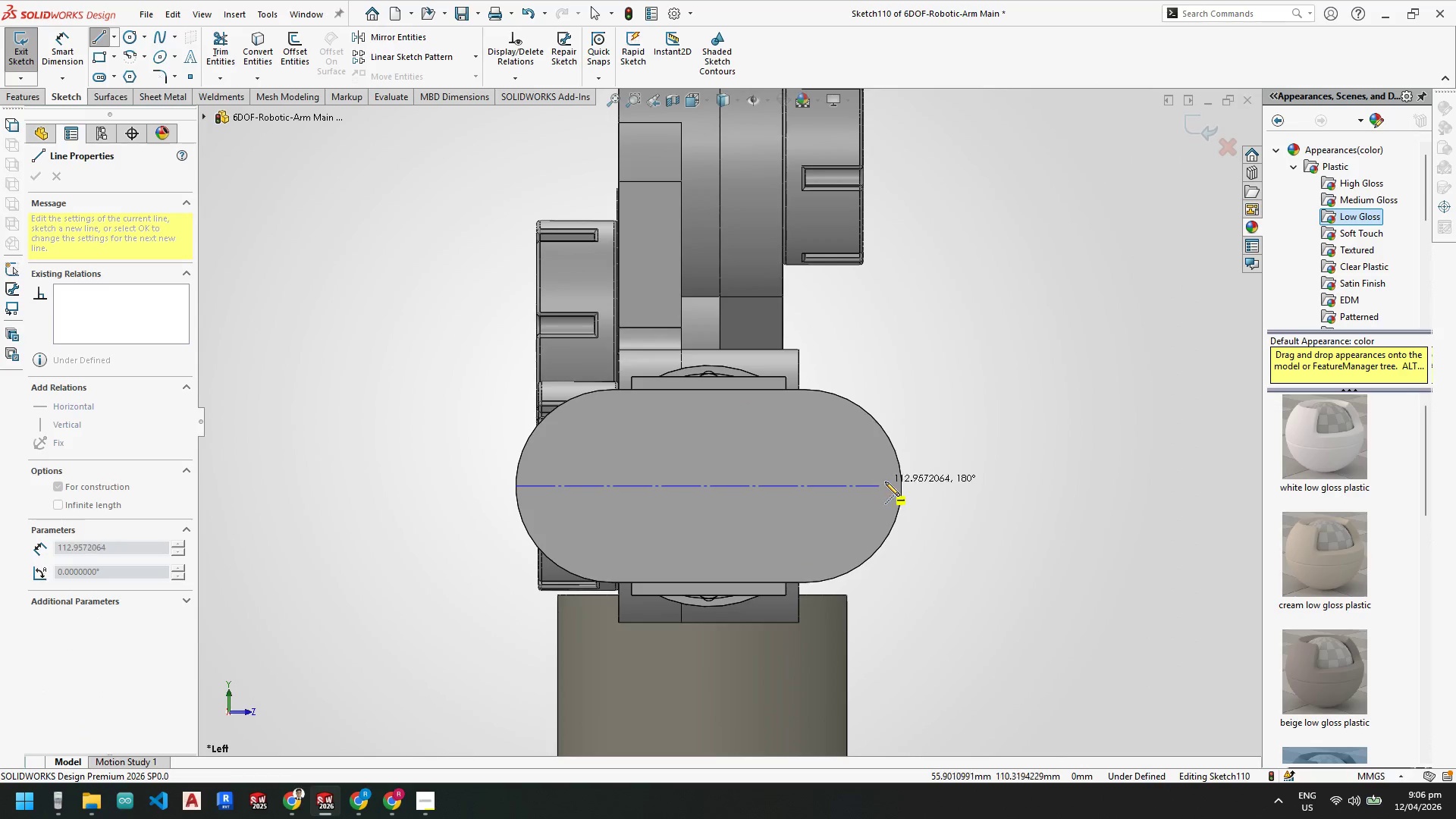 
left_click([901, 487])
 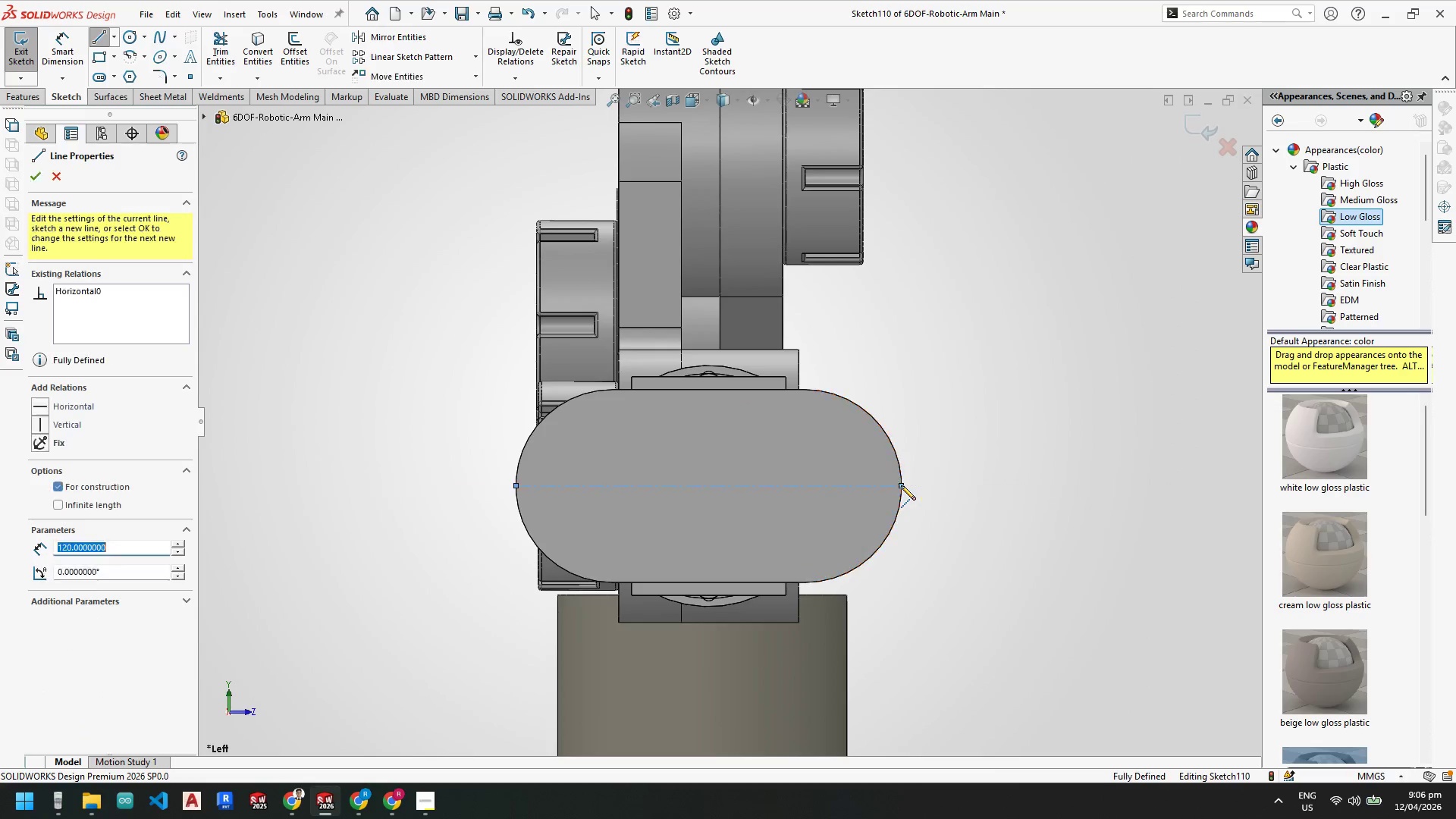 
key(Escape)
 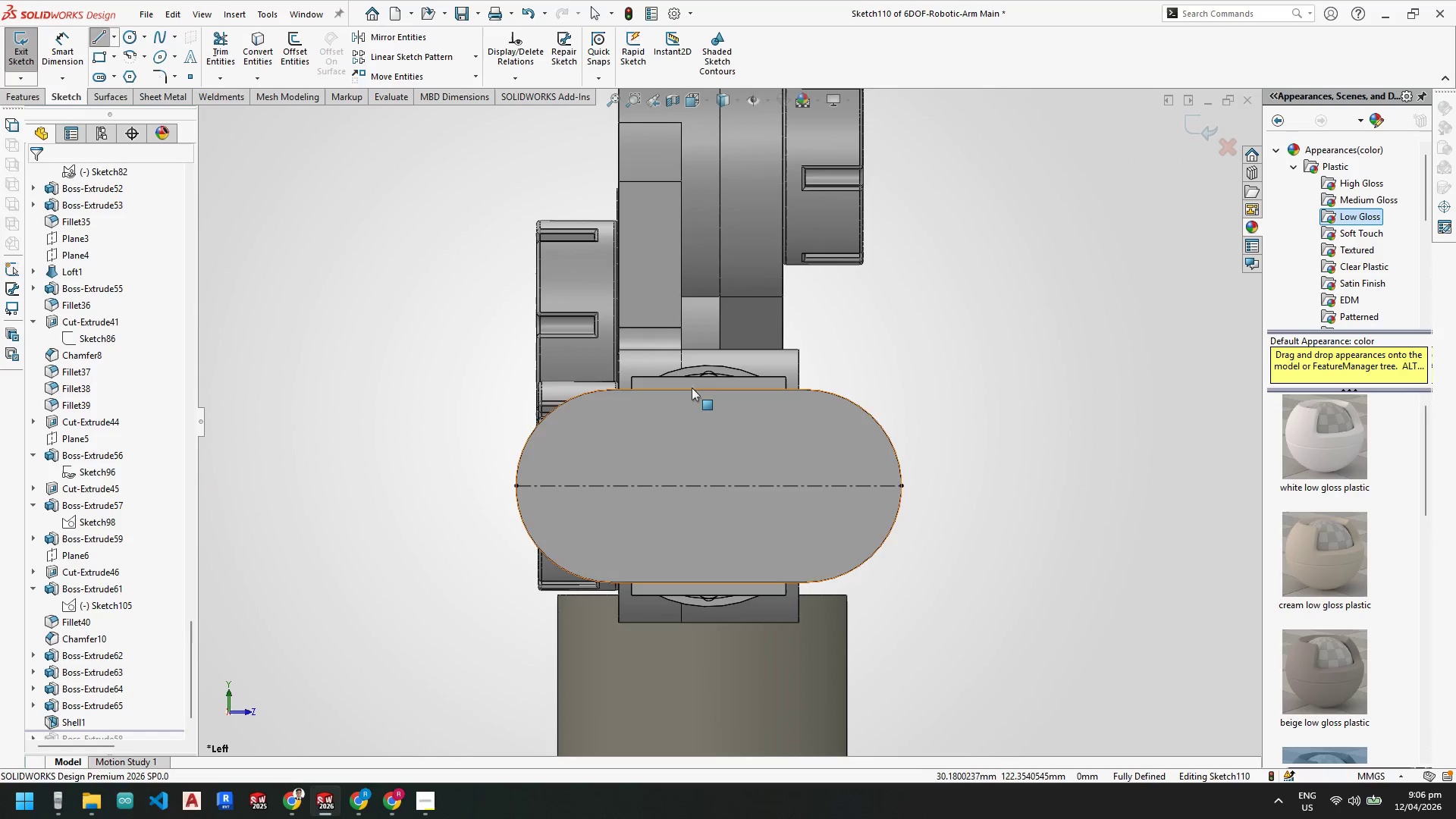 
key(Escape)
 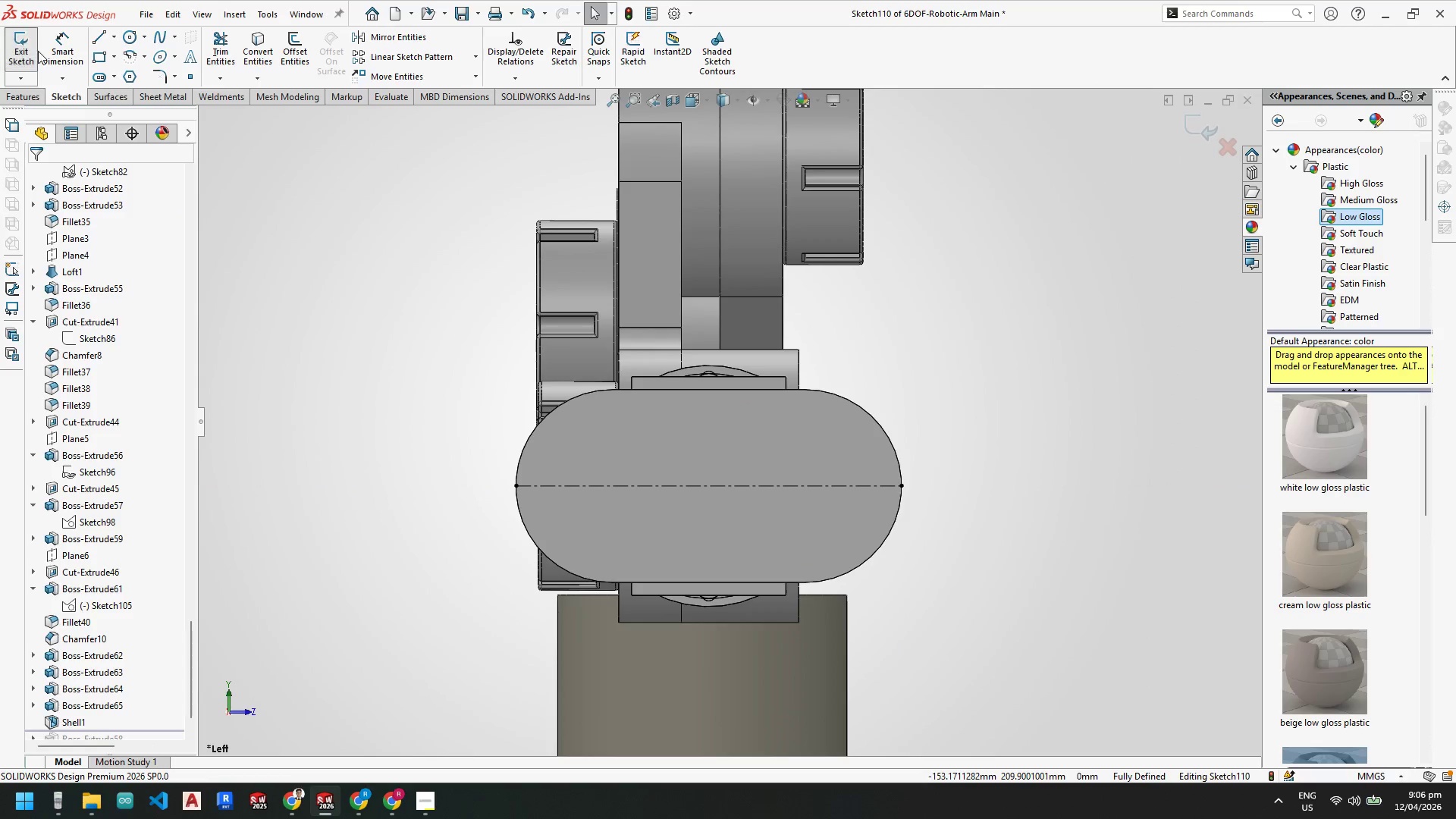 
key(Escape)
 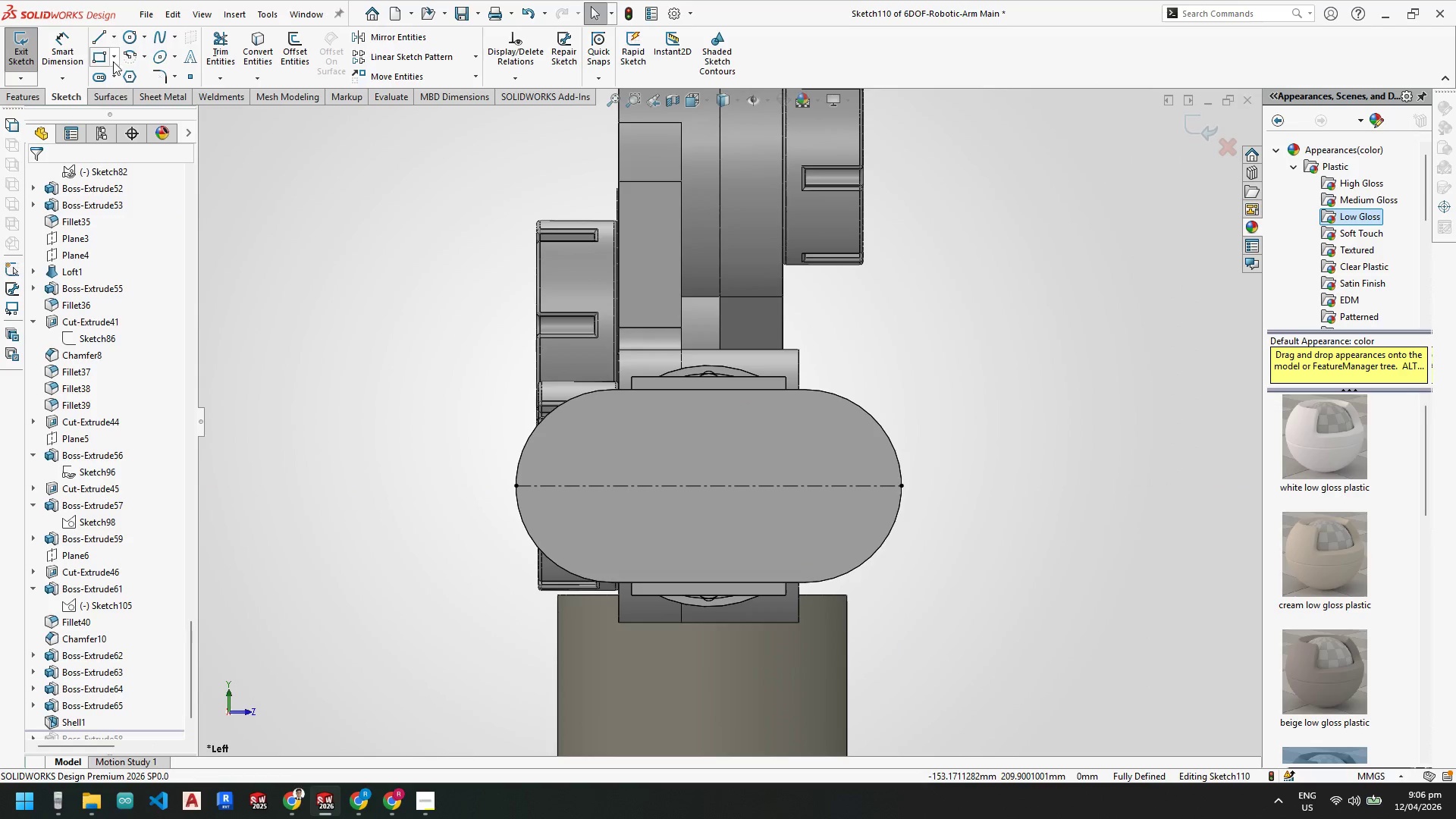 
left_click([117, 60])
 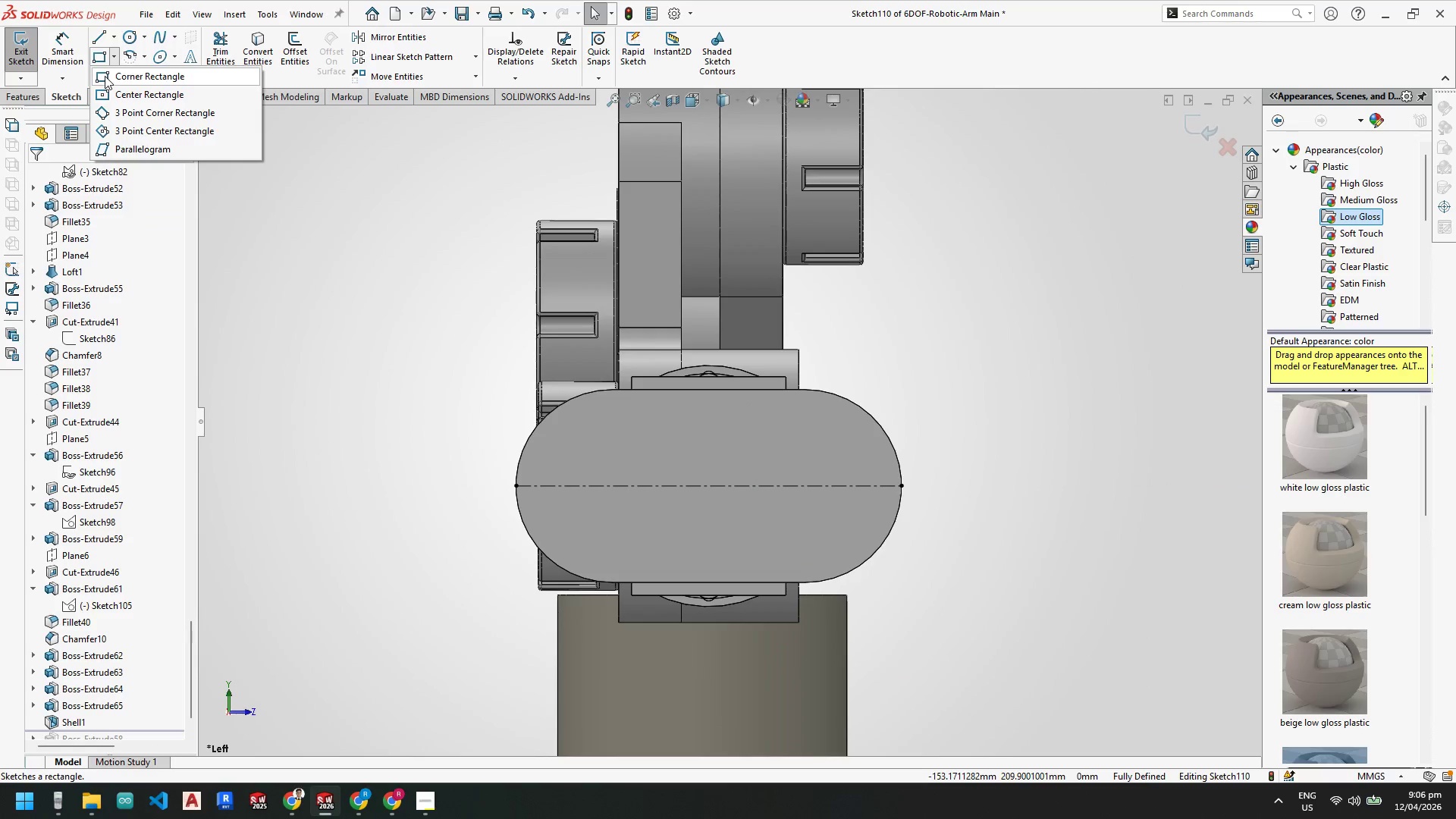 
left_click_drag(start_coordinate=[105, 76], to_coordinate=[110, 82])
 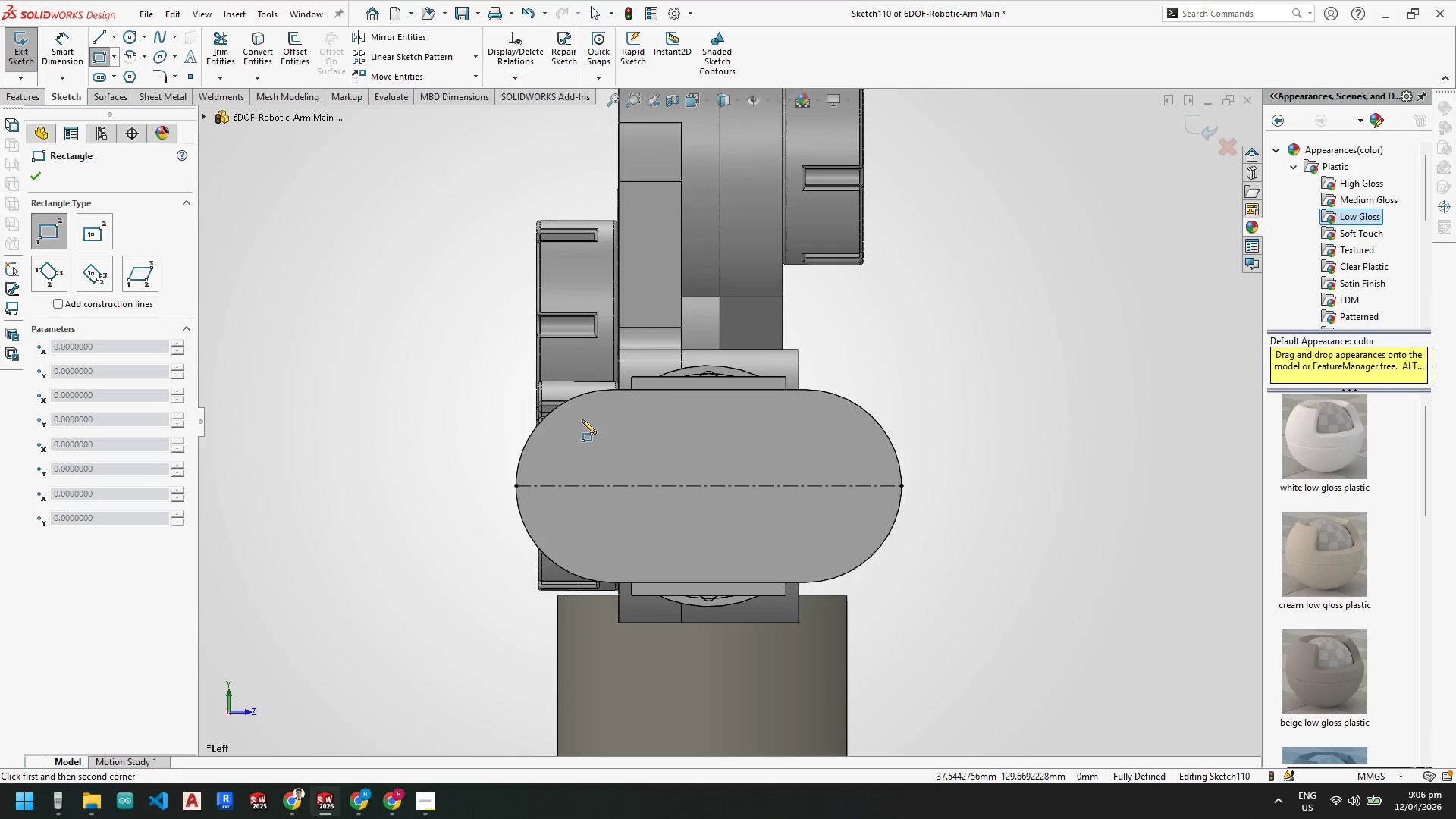 
key(Escape)
 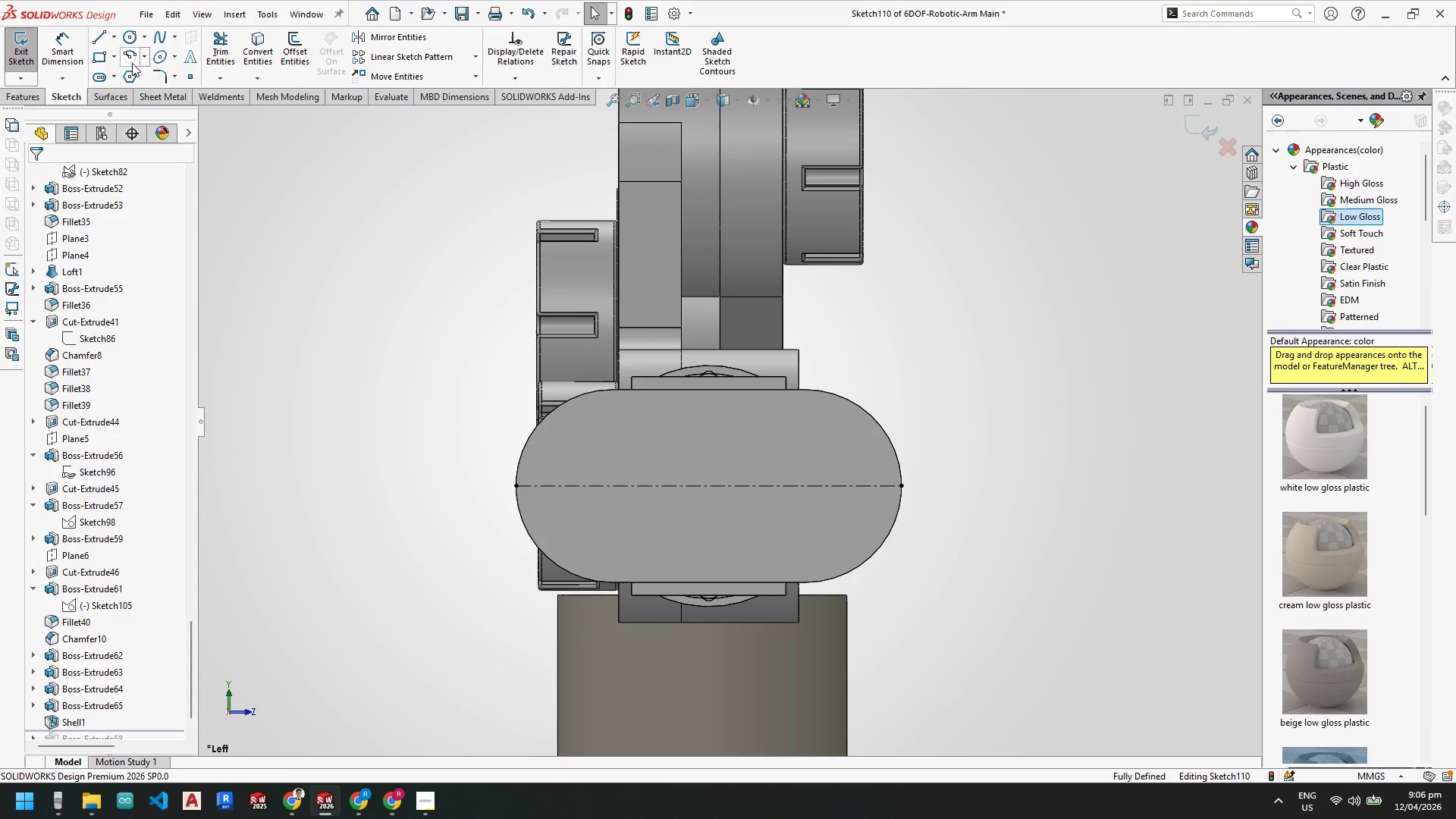 
key(Escape)
 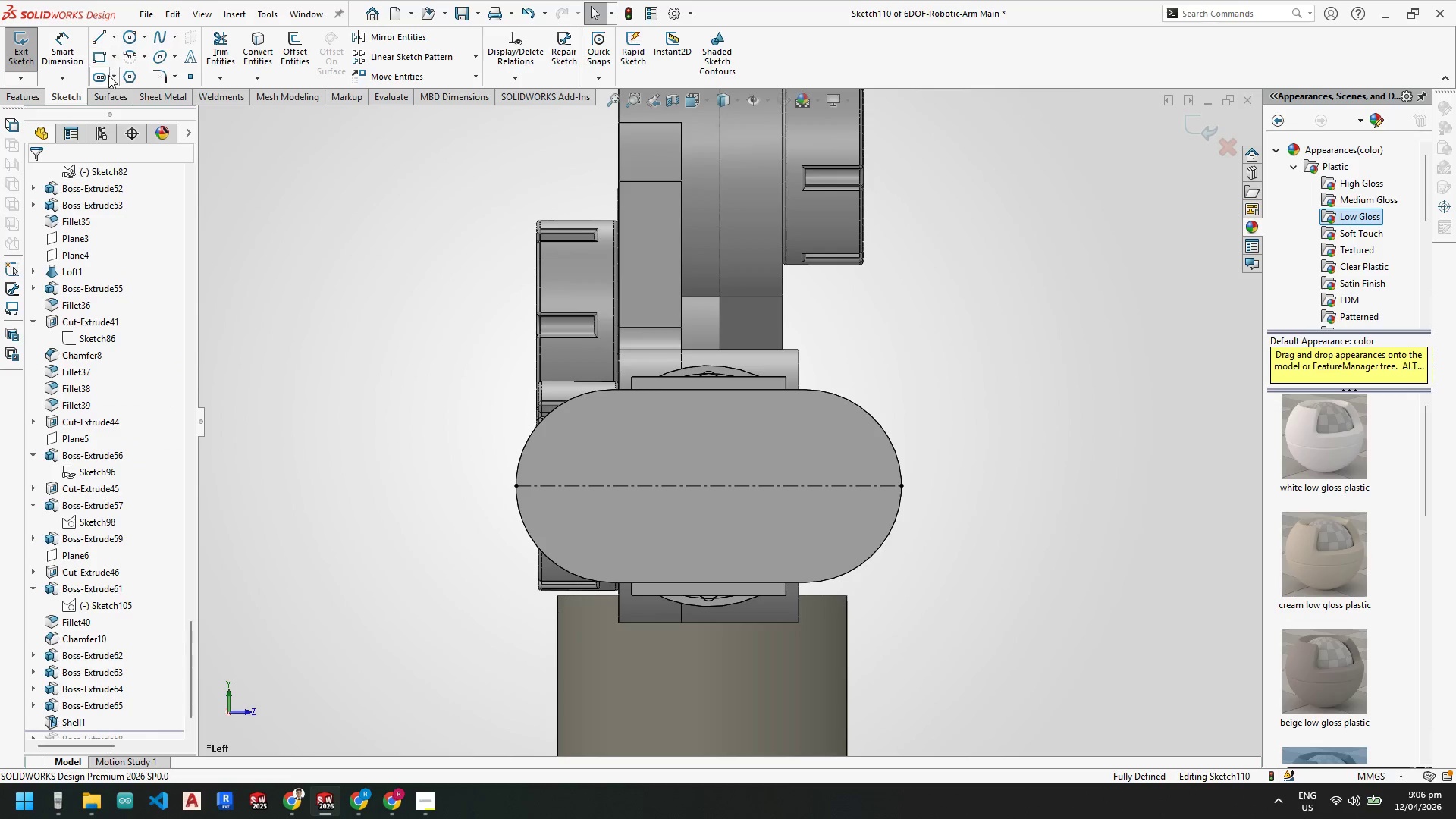 
left_click([115, 78])
 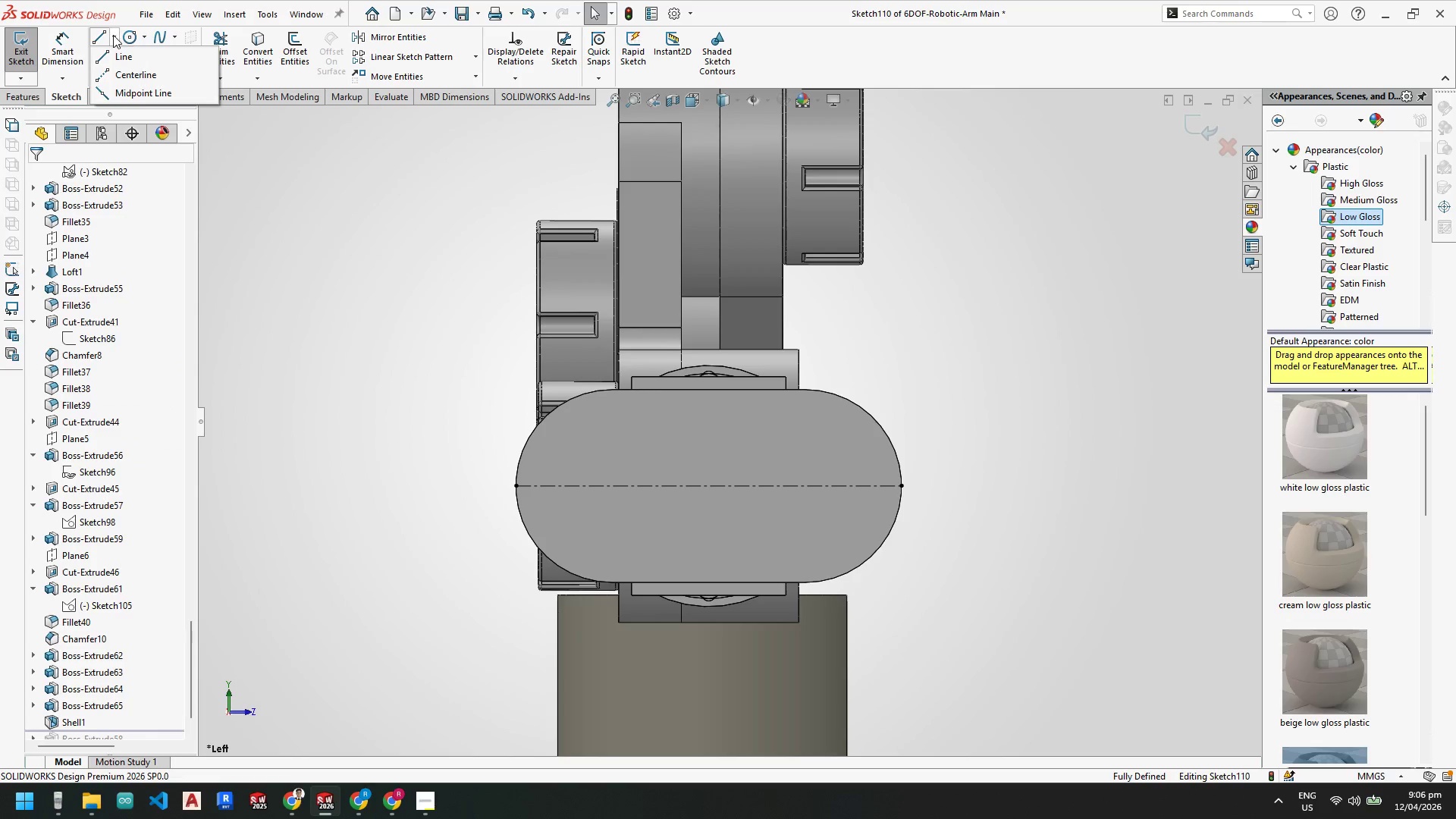 
left_click([113, 35])
 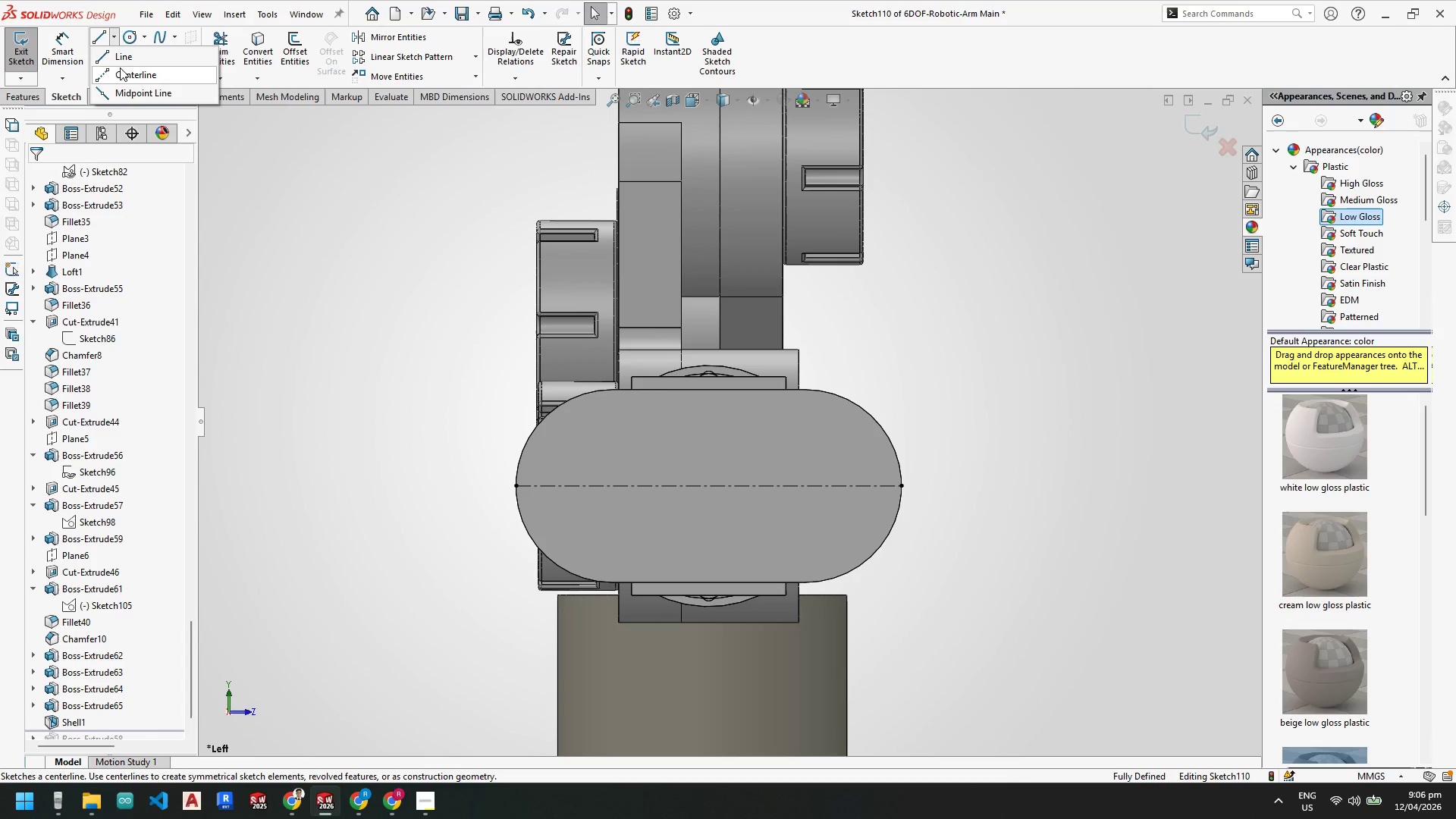 
left_click_drag(start_coordinate=[120, 76], to_coordinate=[127, 80])
 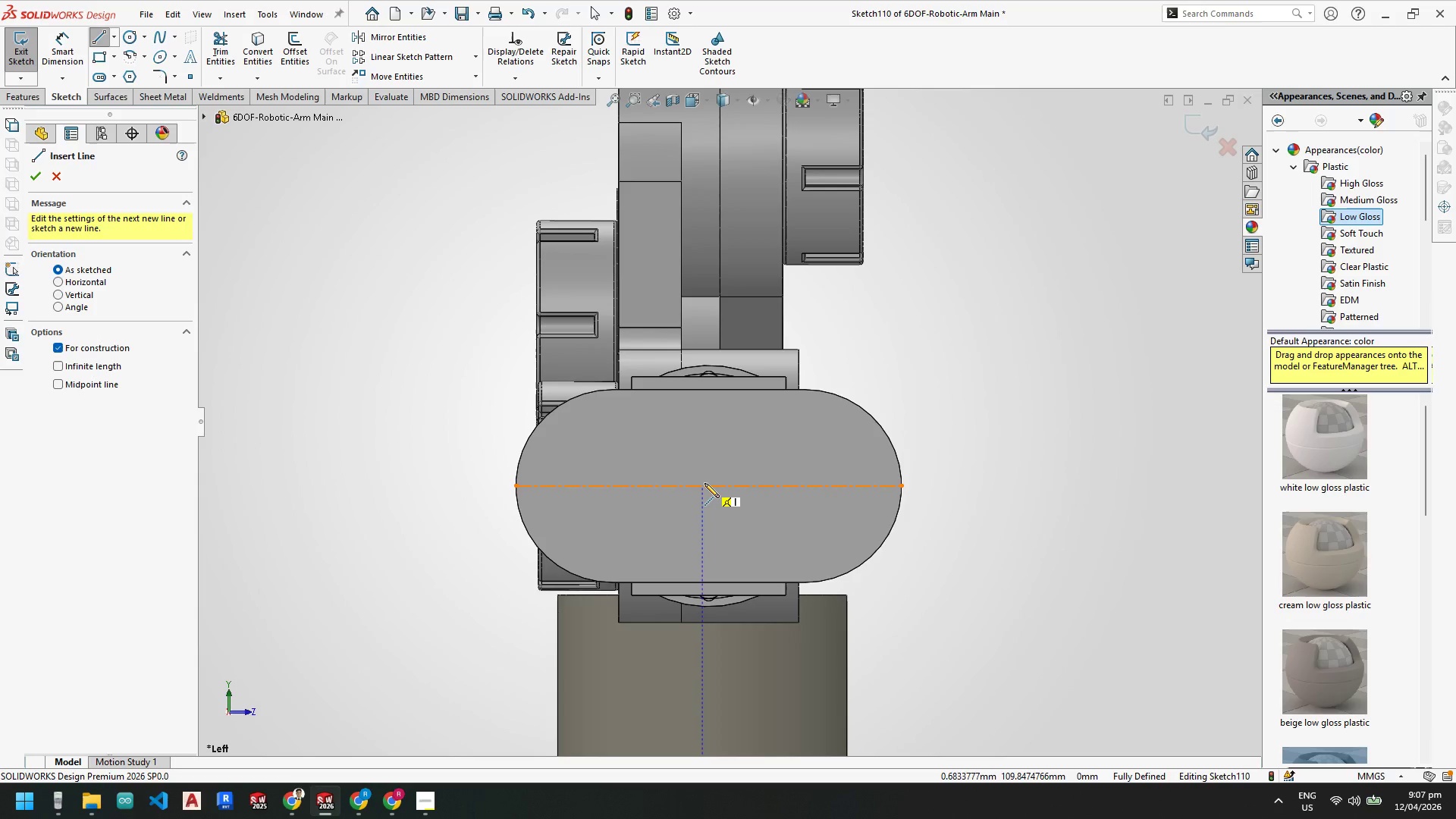 
key(Escape)
 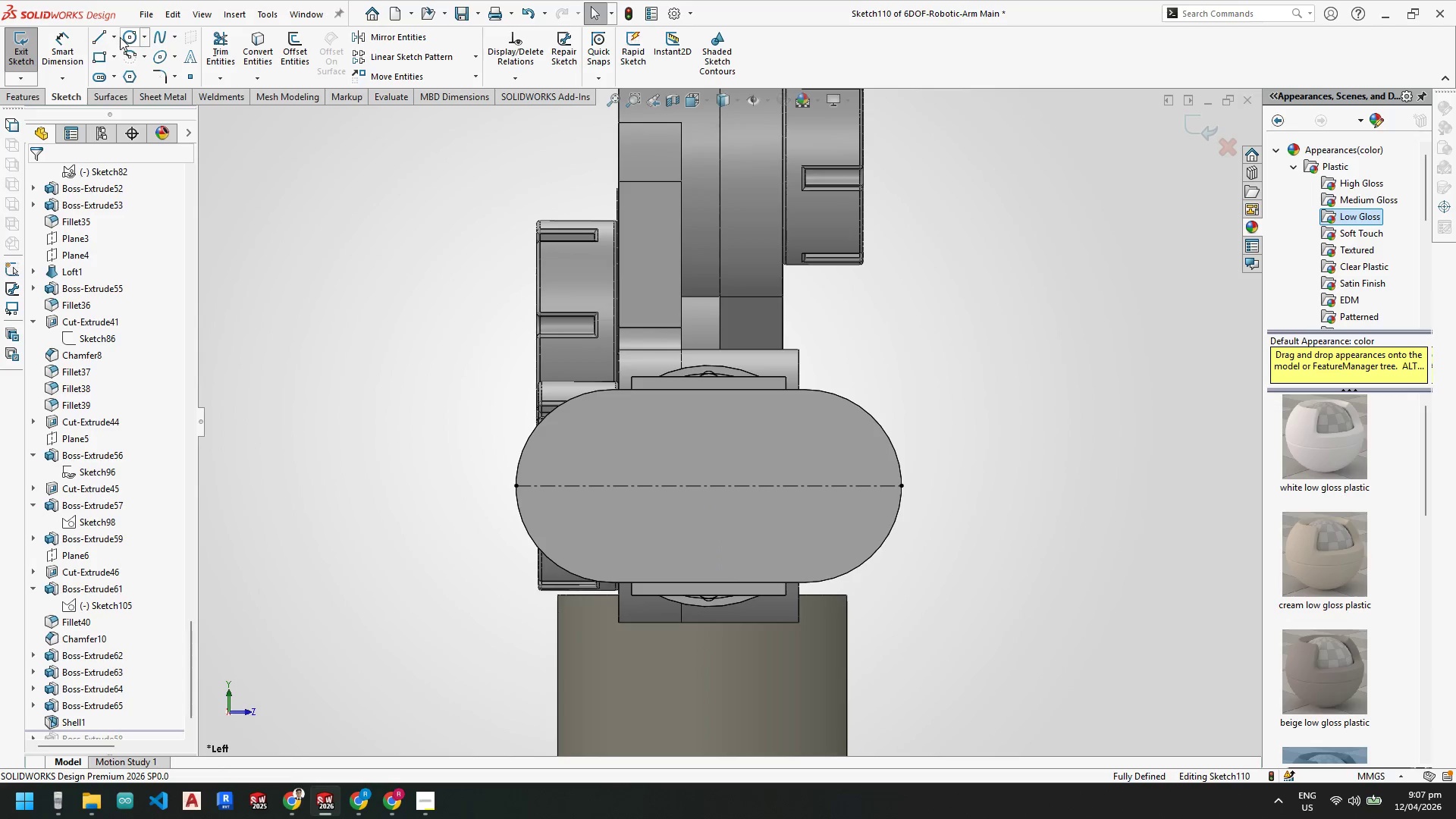 
key(Escape)
 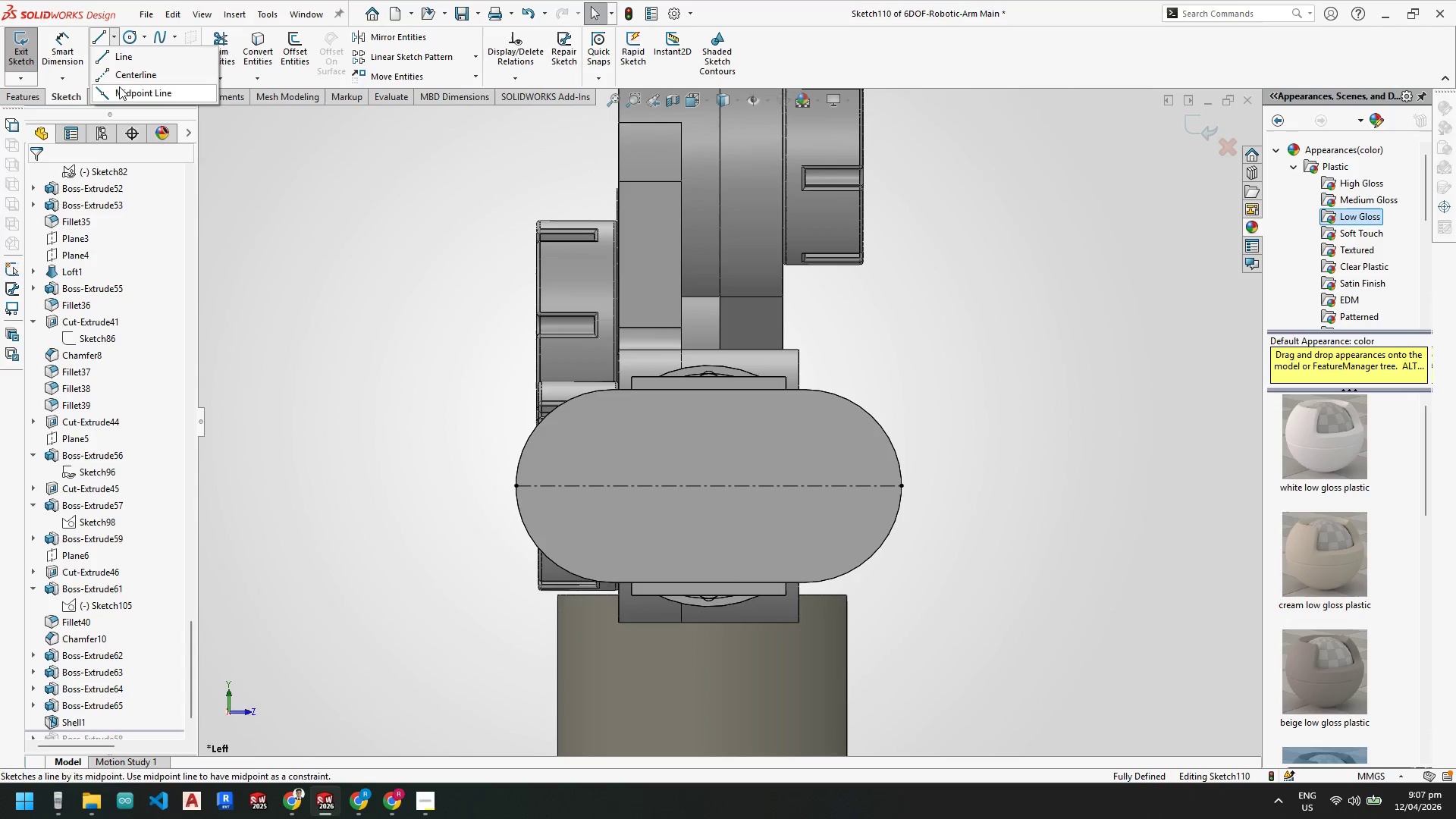 
left_click_drag(start_coordinate=[119, 93], to_coordinate=[127, 96])
 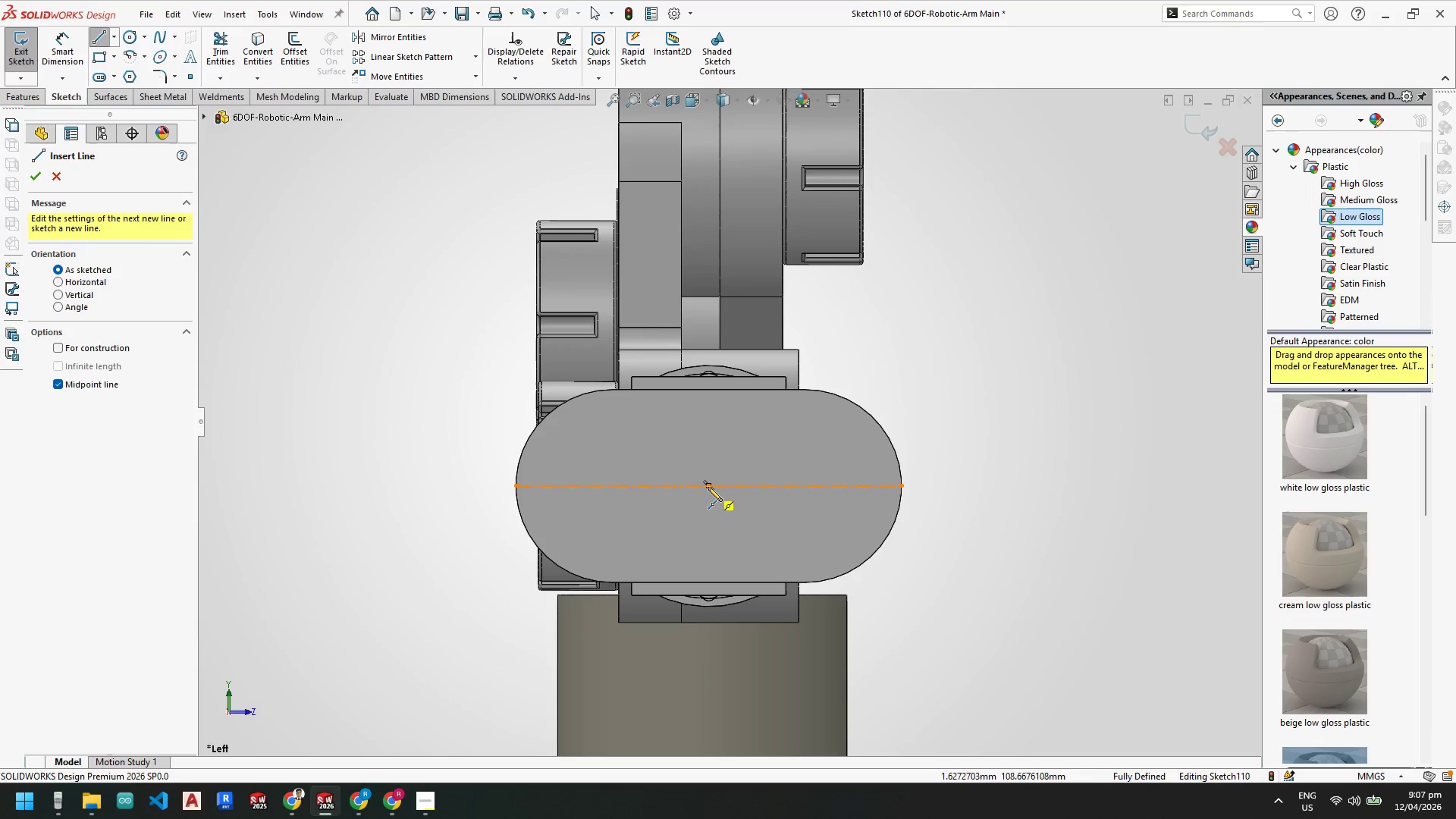 
left_click([708, 485])
 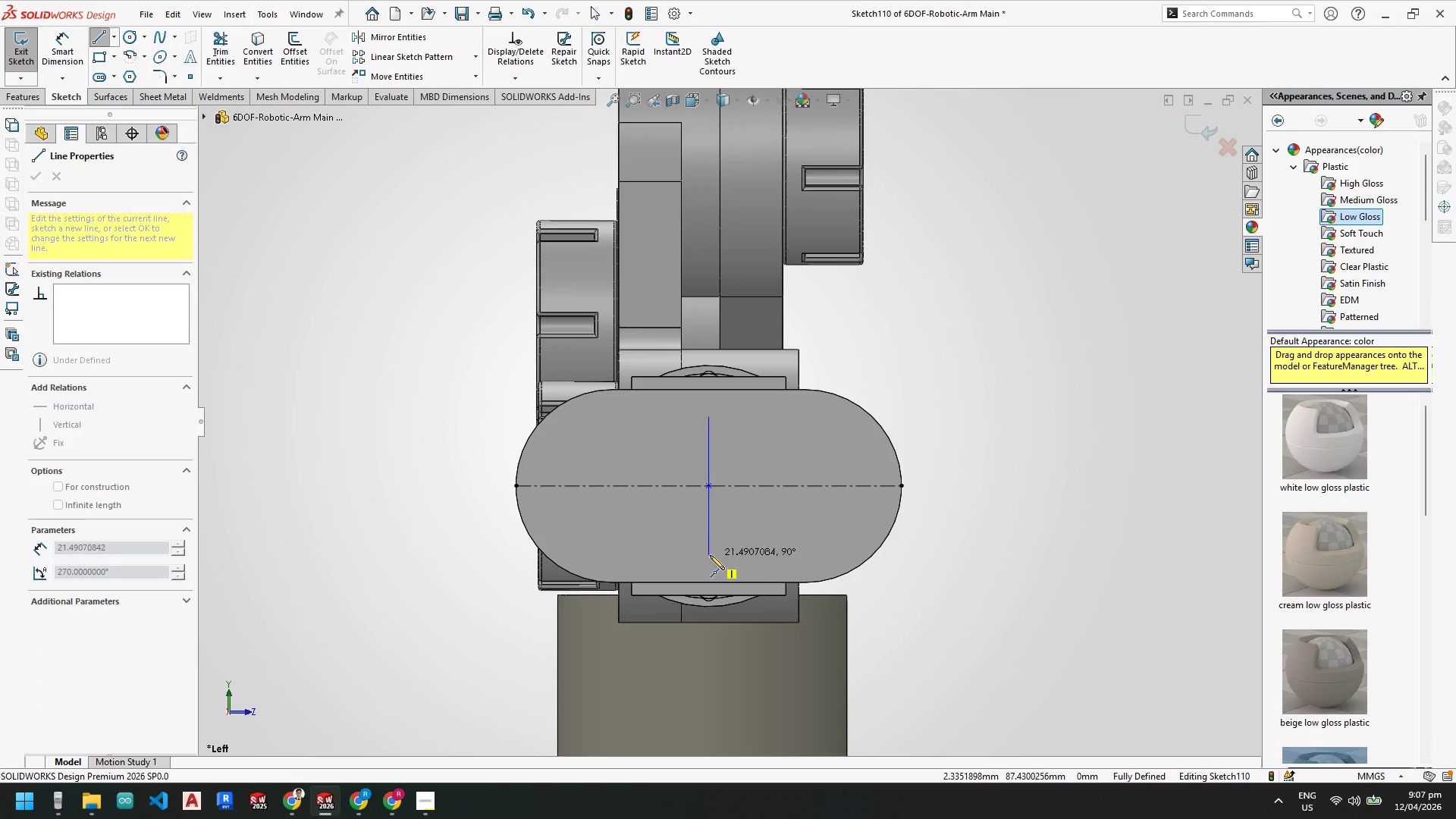 
left_click([708, 557])
 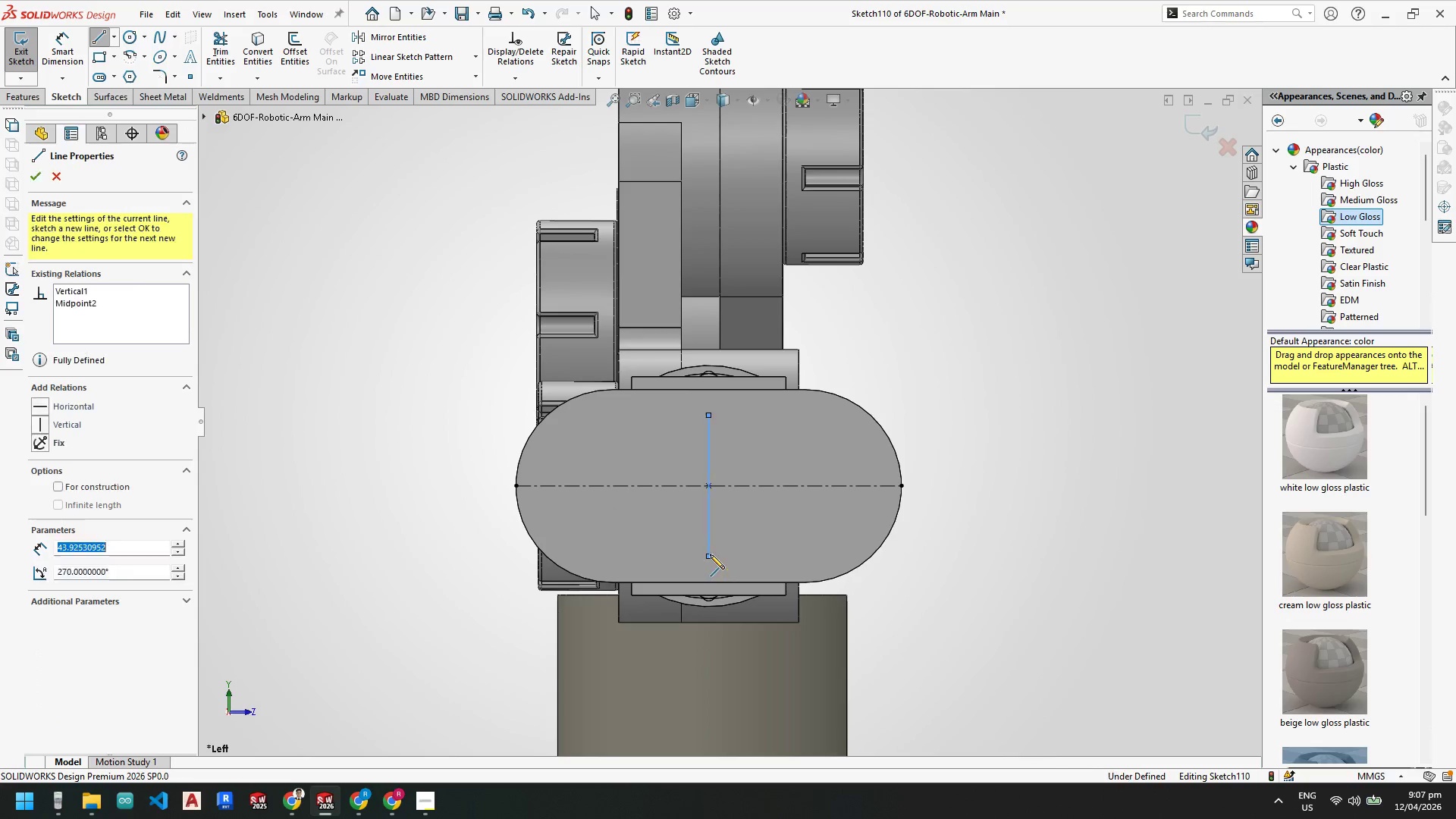 
key(Escape)
 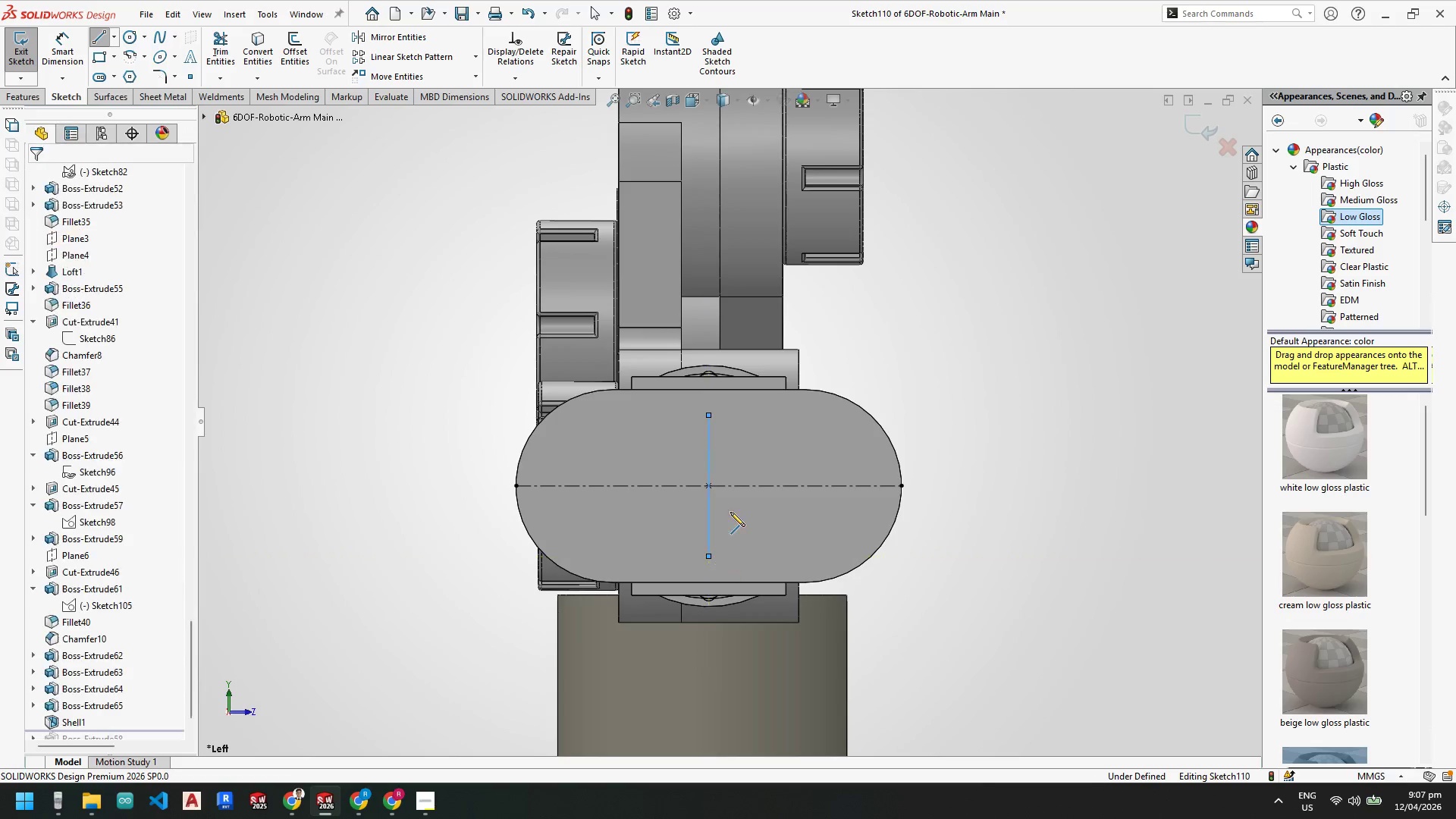 
key(Escape)
 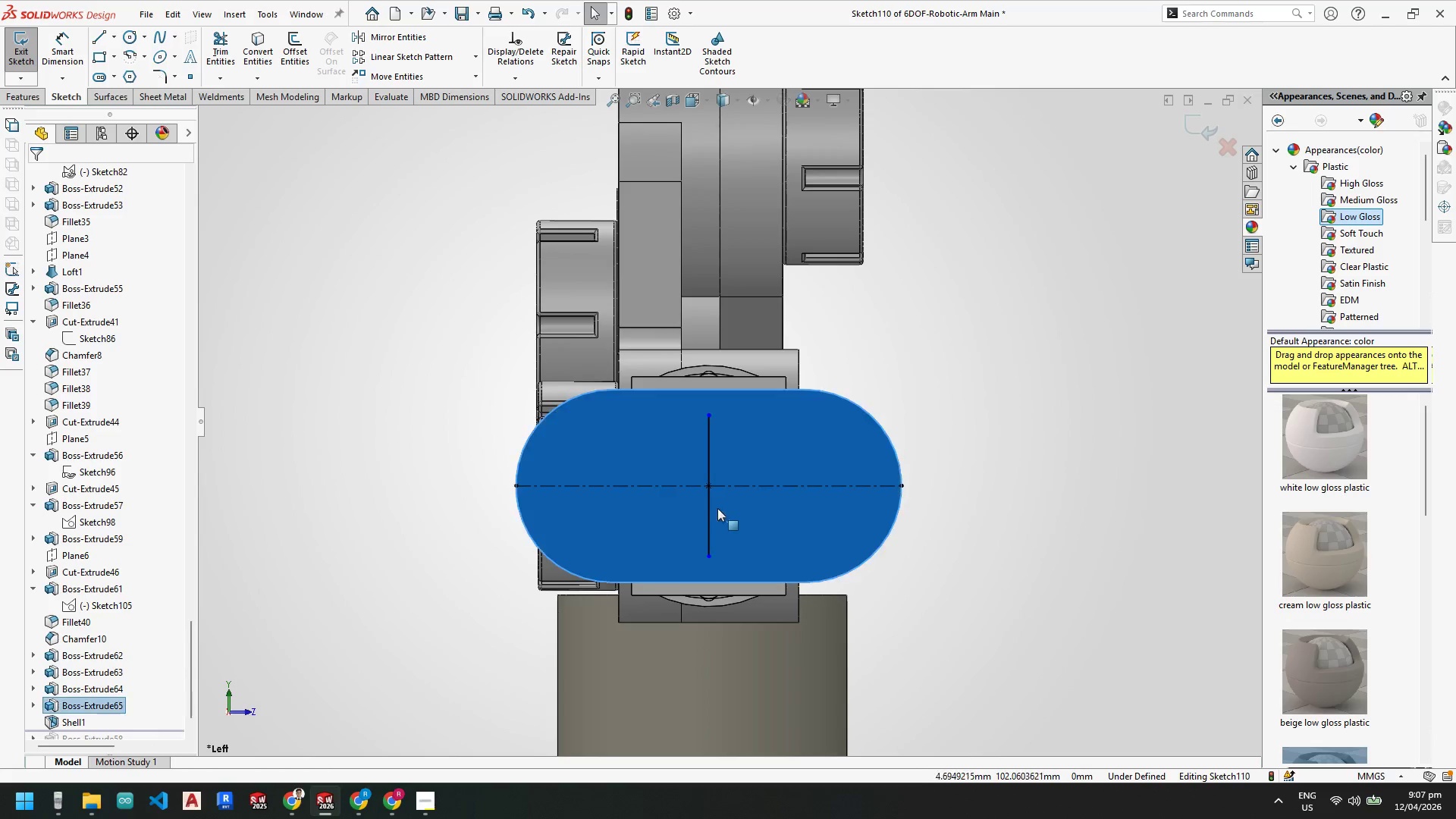 
key(Escape)
 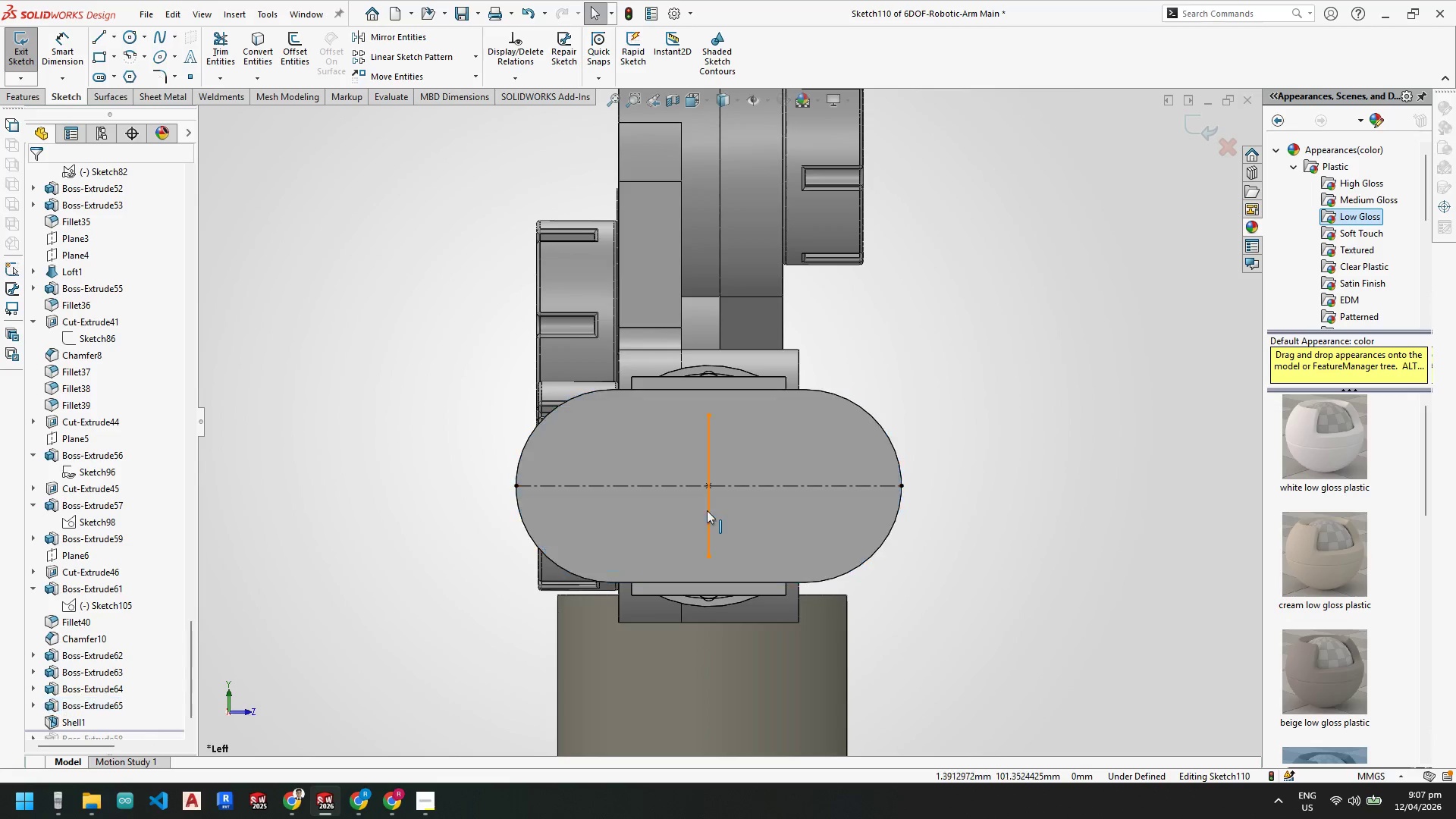 
right_click([707, 510])
 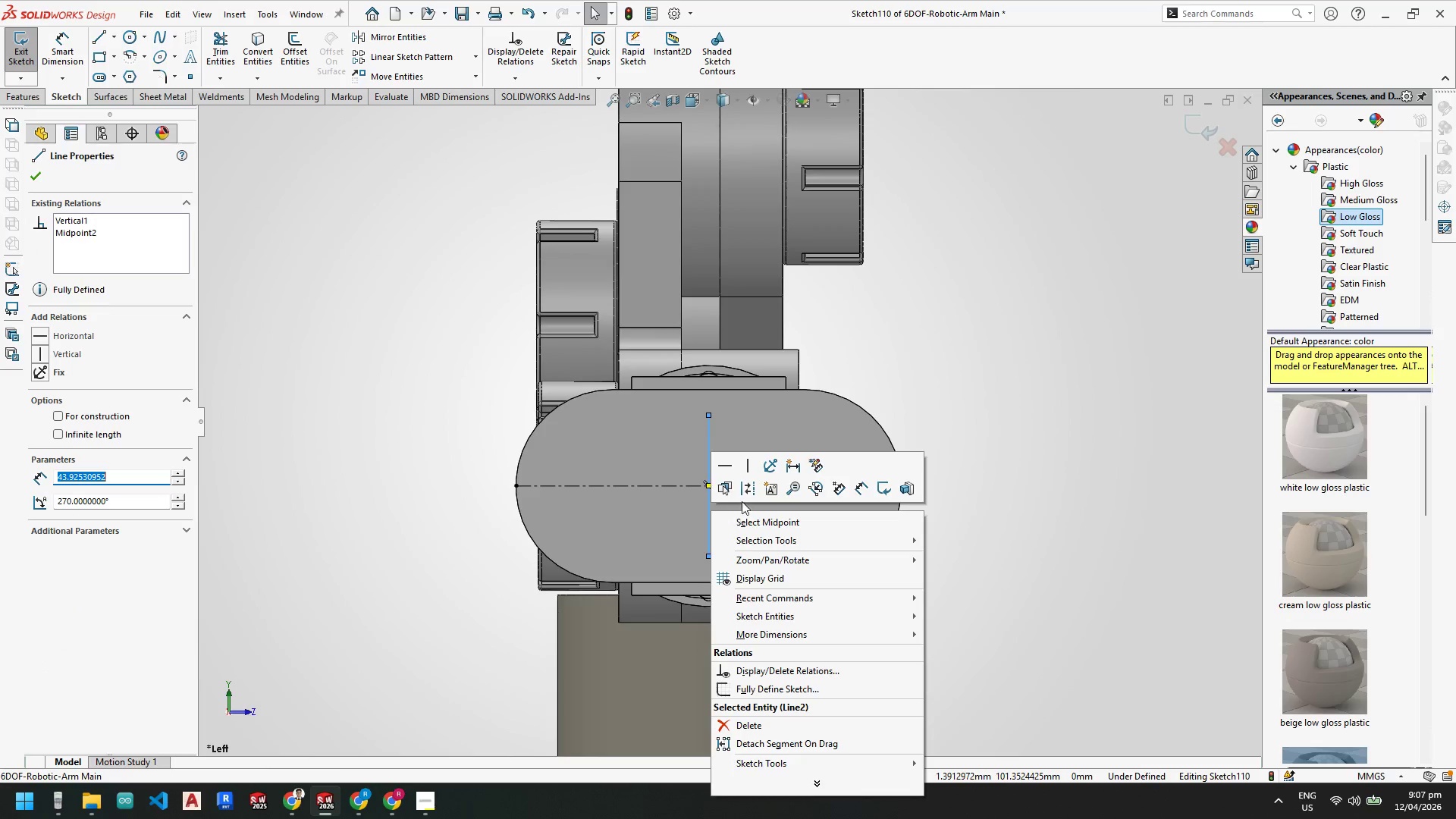 
left_click([745, 492])
 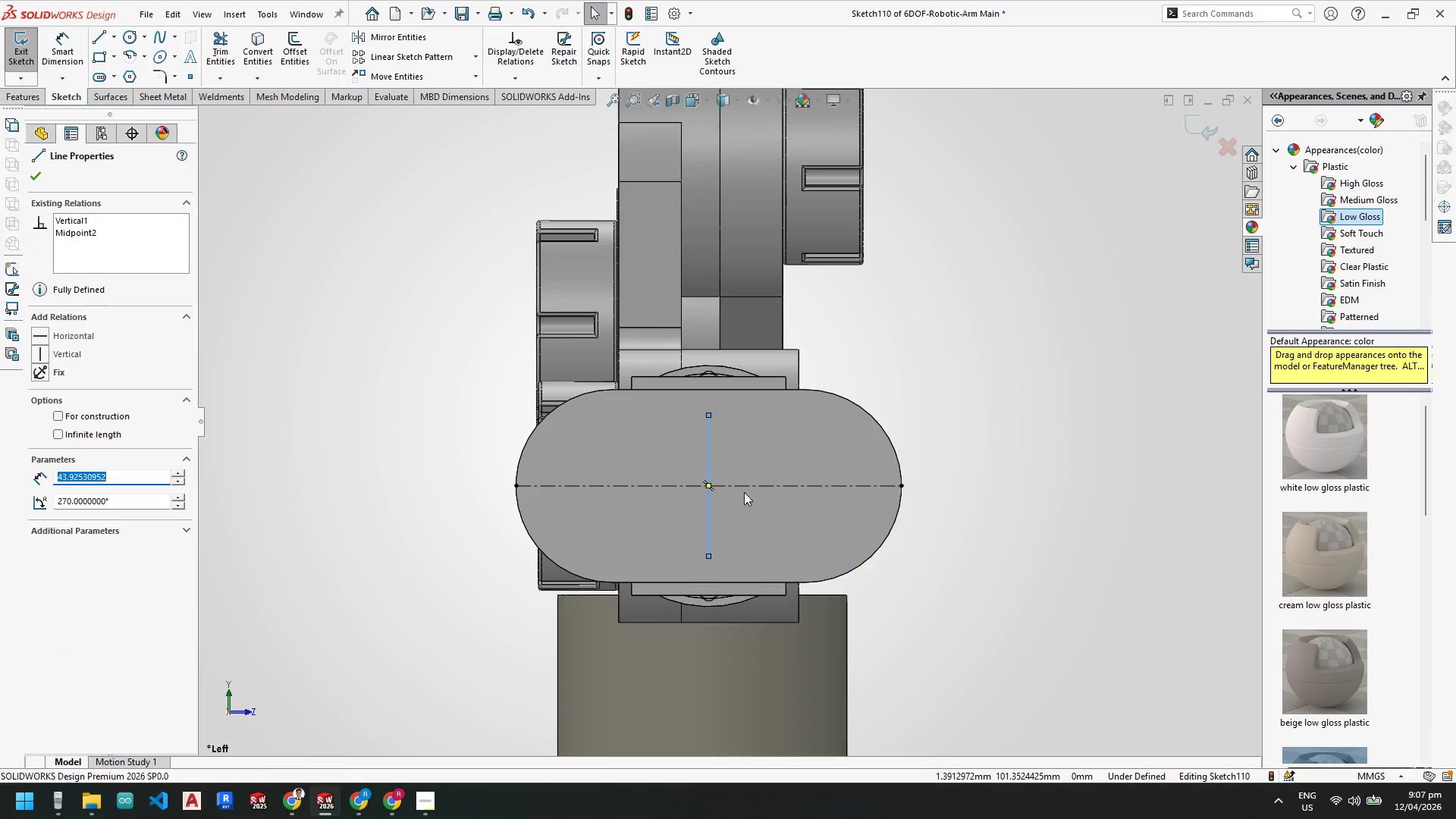 
key(Escape)
 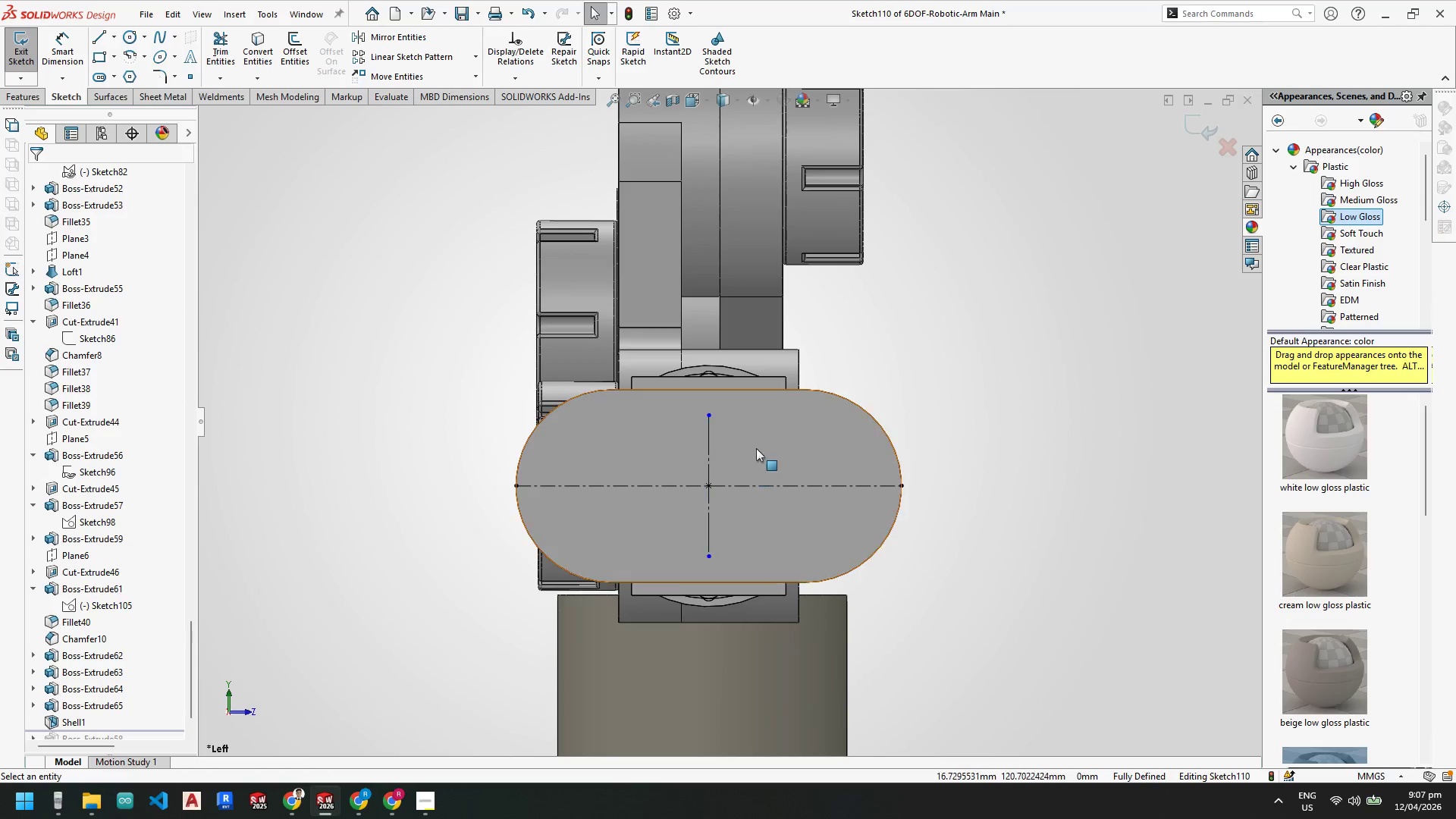 
key(Escape)
 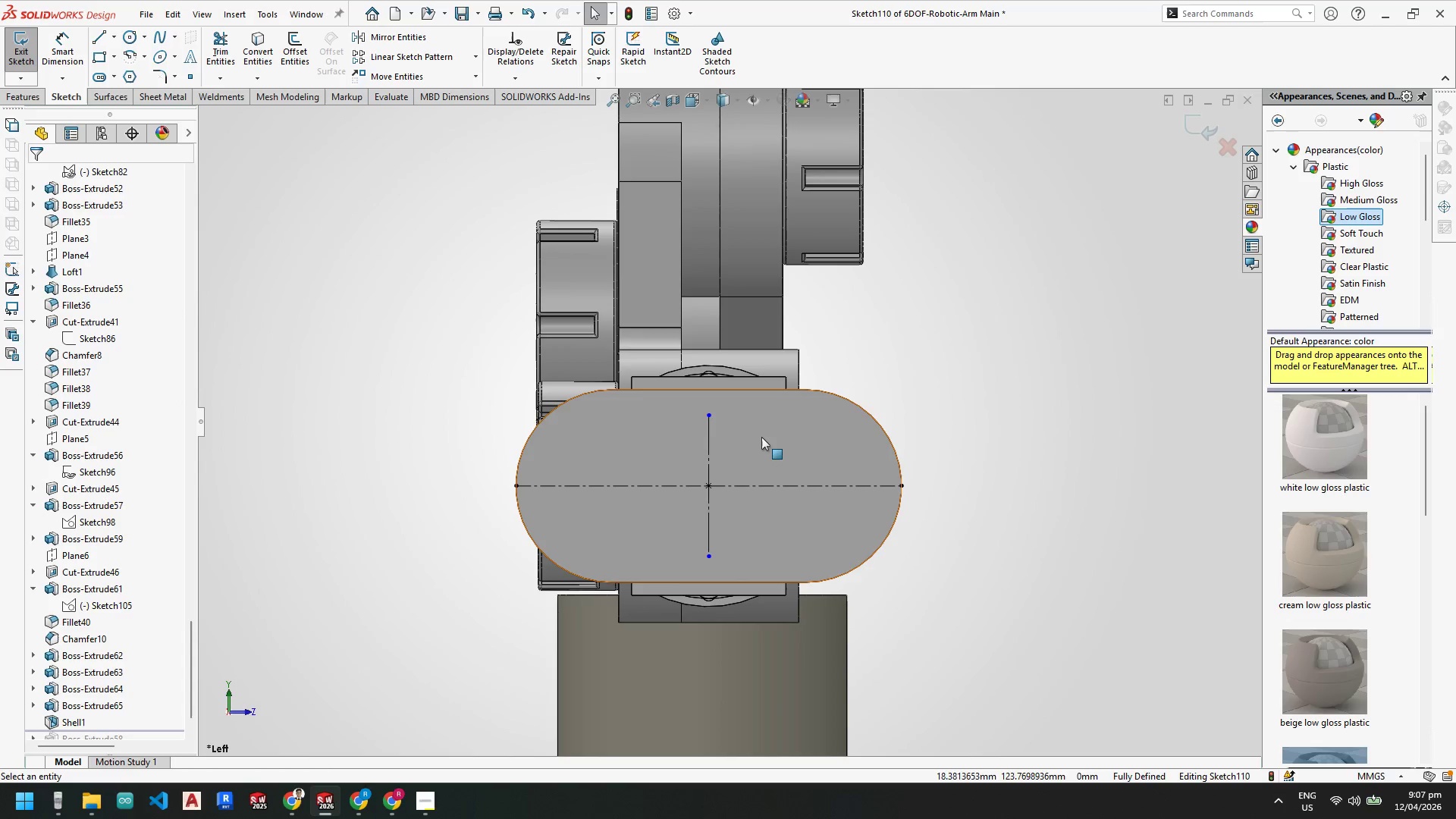 
key(Escape)
 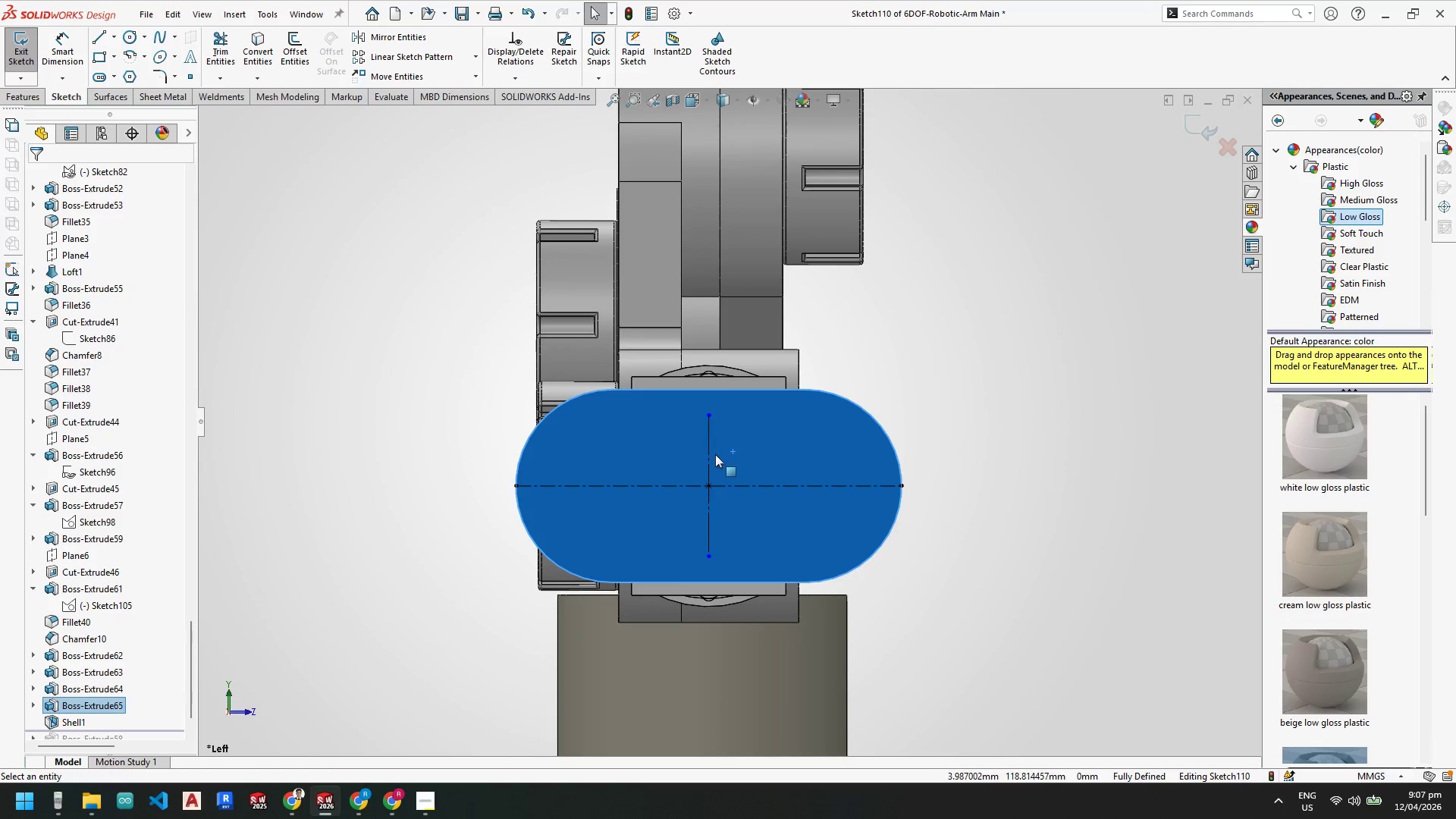 
key(Escape)
 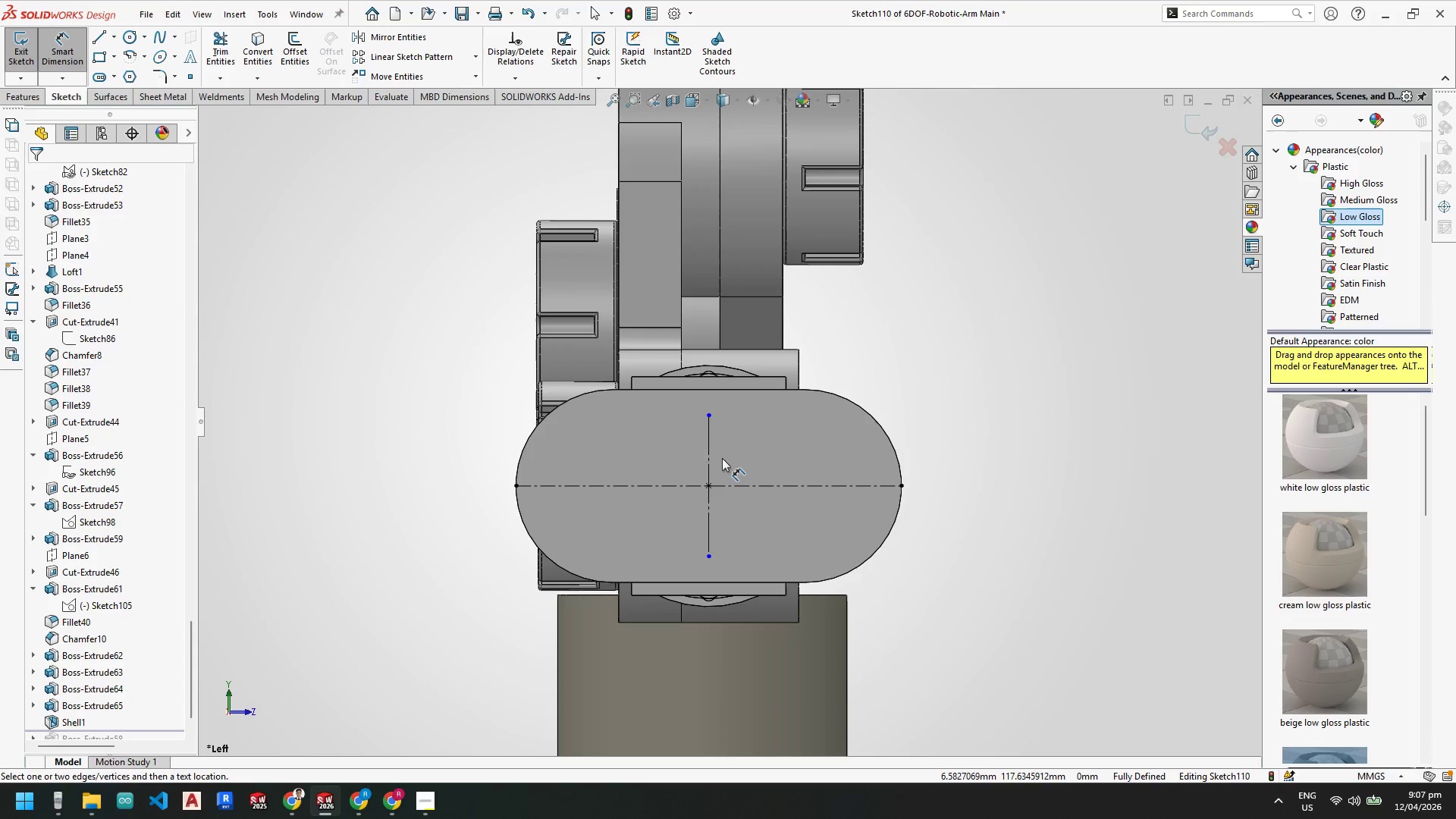 
left_click([709, 459])
 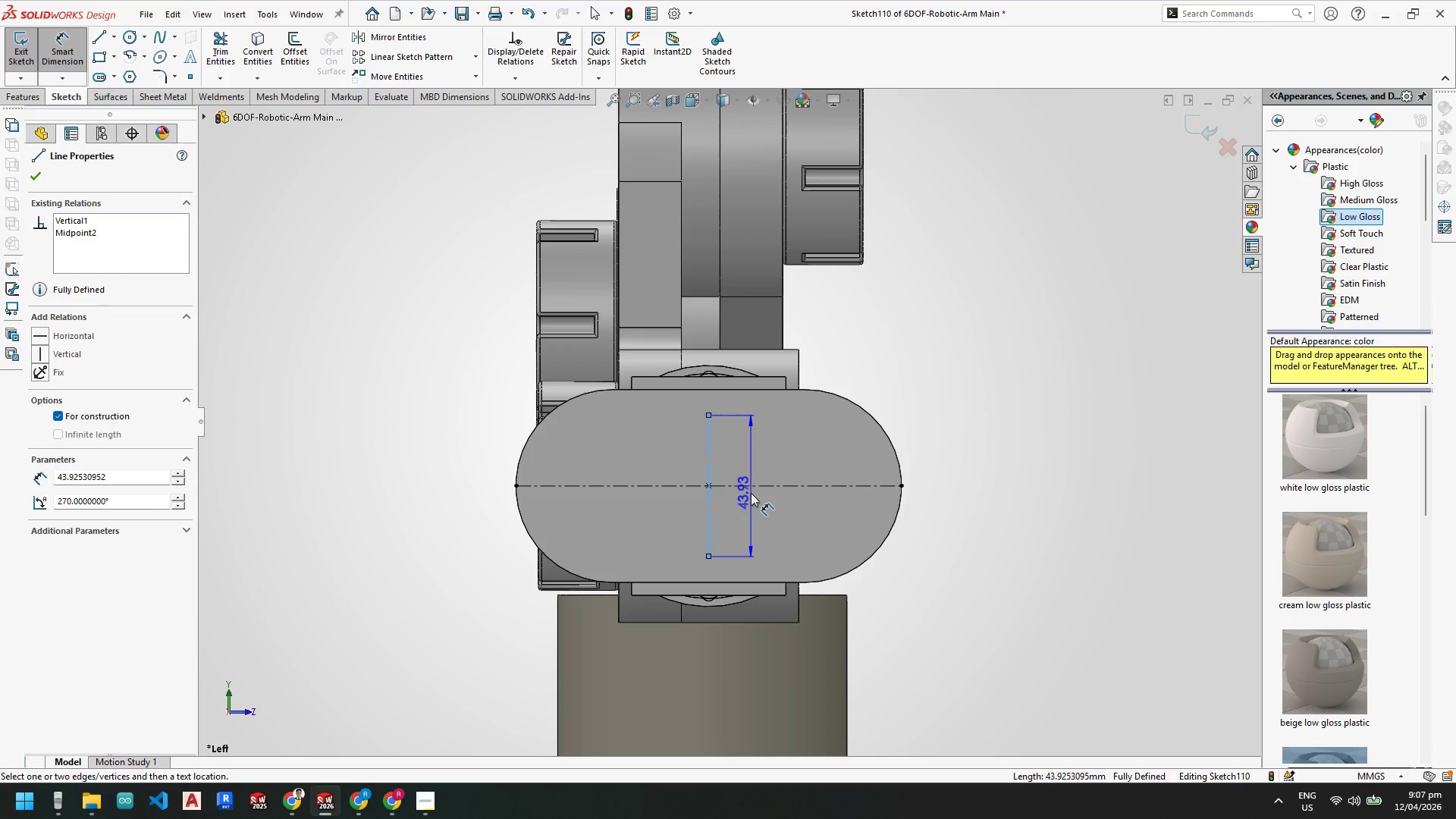 
left_click([751, 494])
 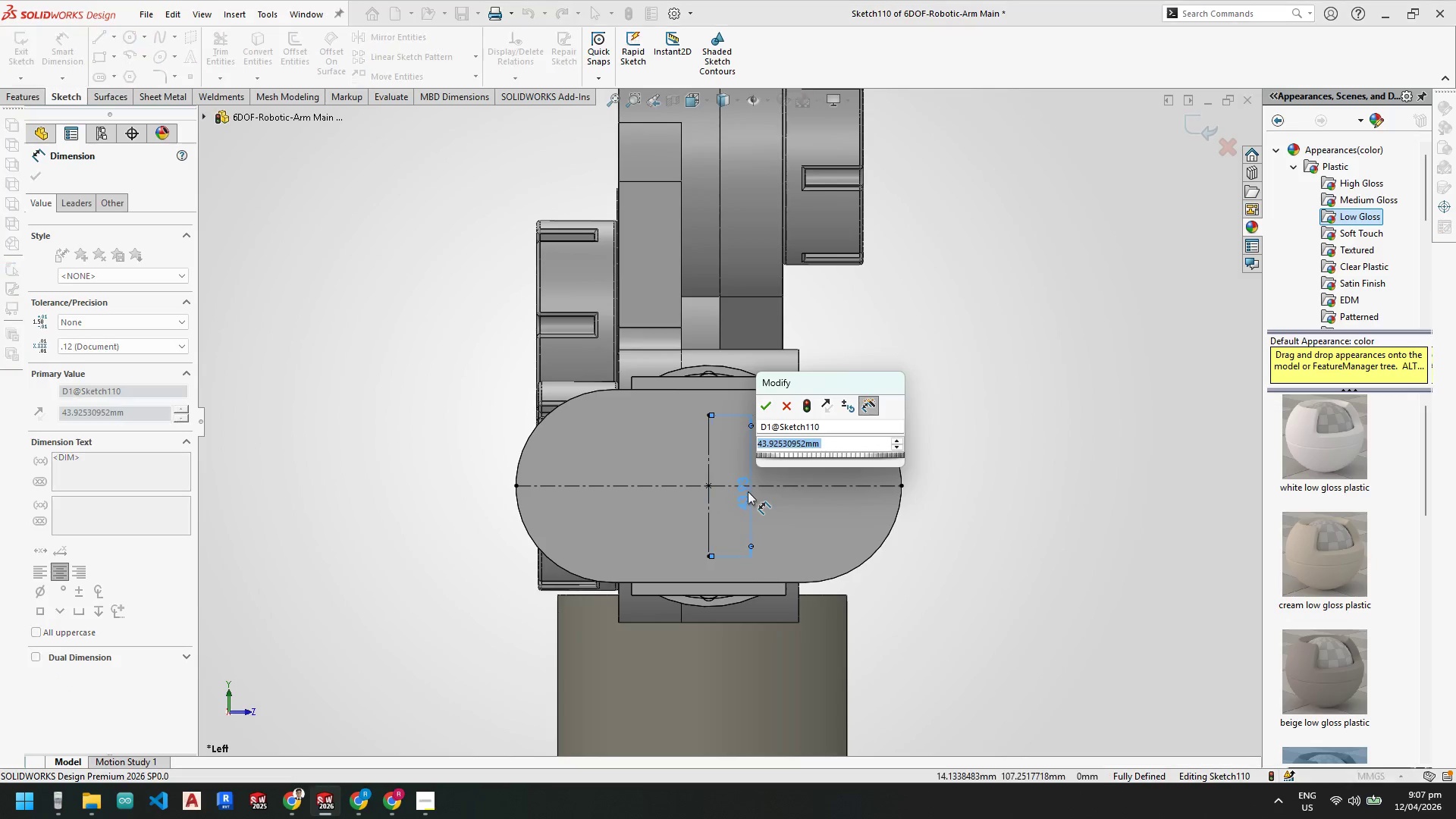 
key(Numpad4)
 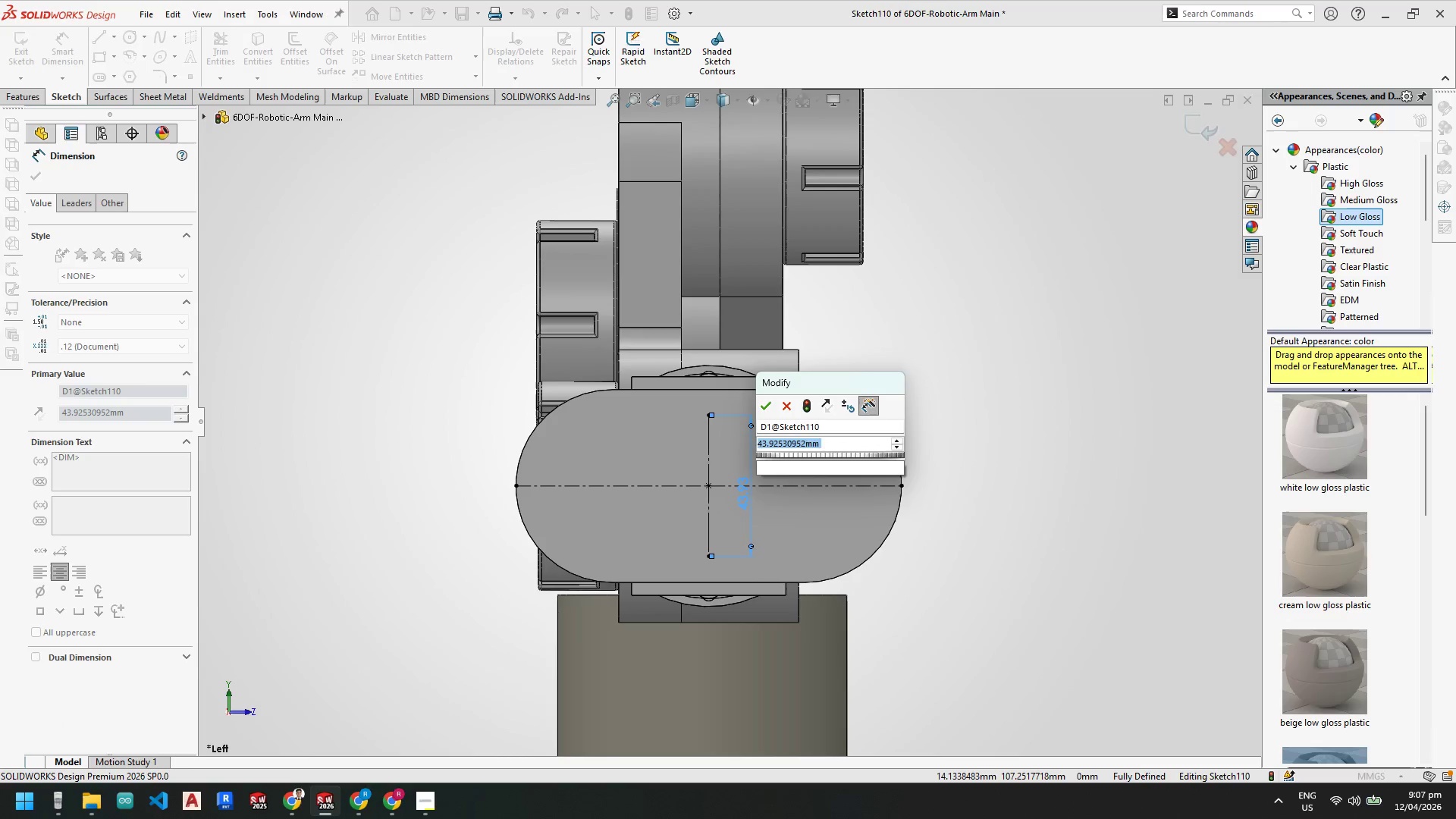 
key(Numpad0)
 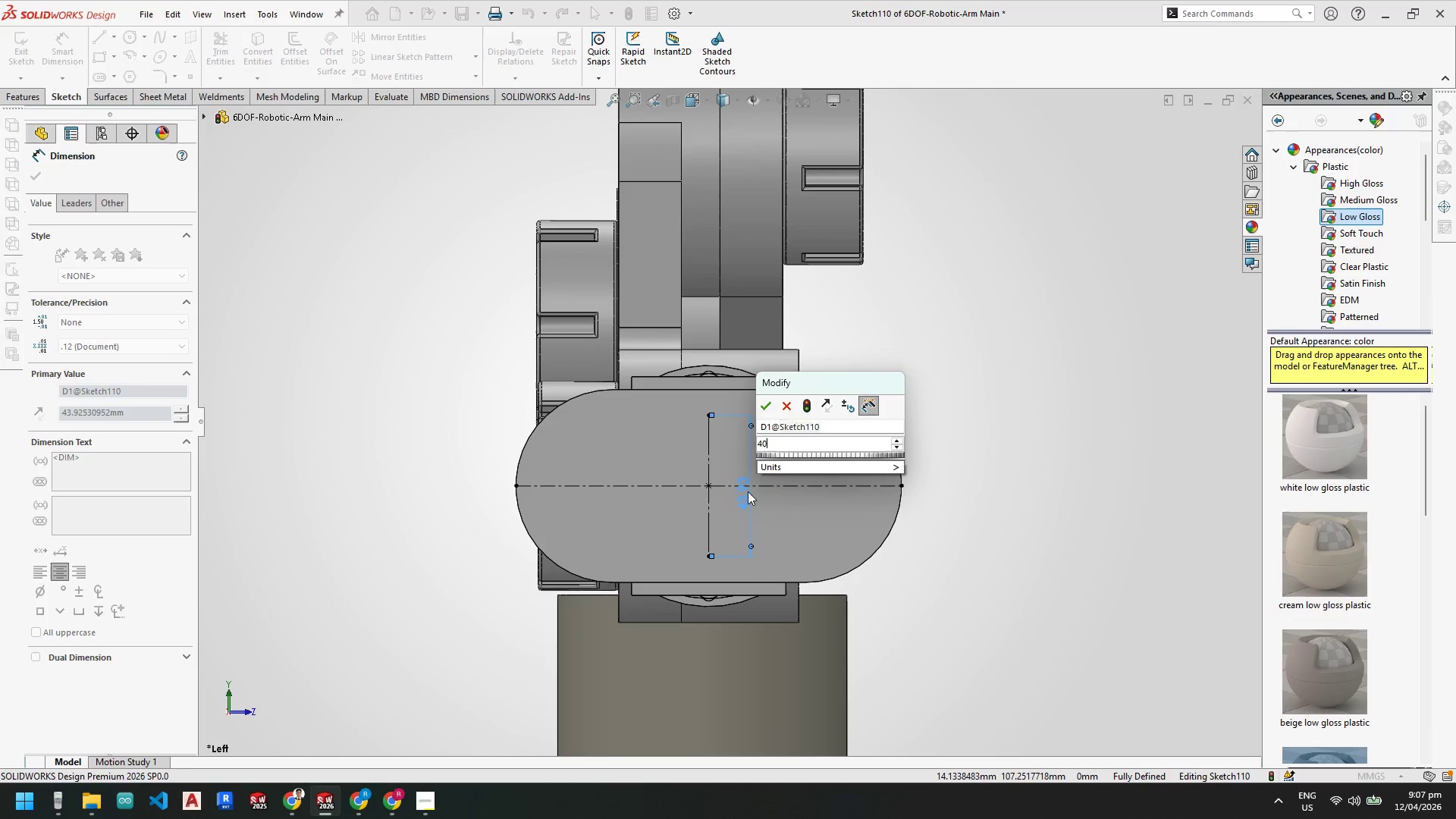 
key(NumpadEnter)
 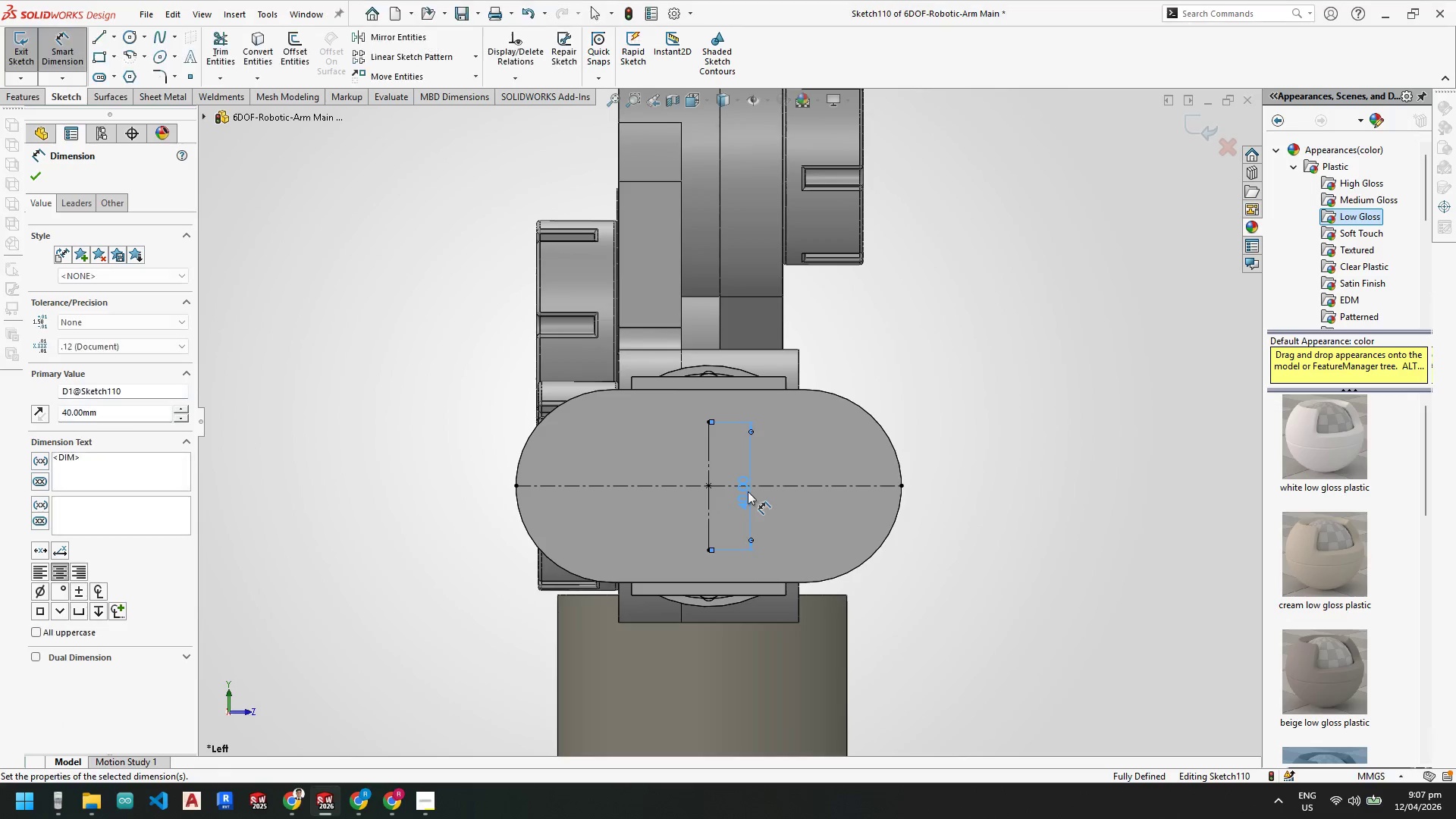 
key(Escape)
 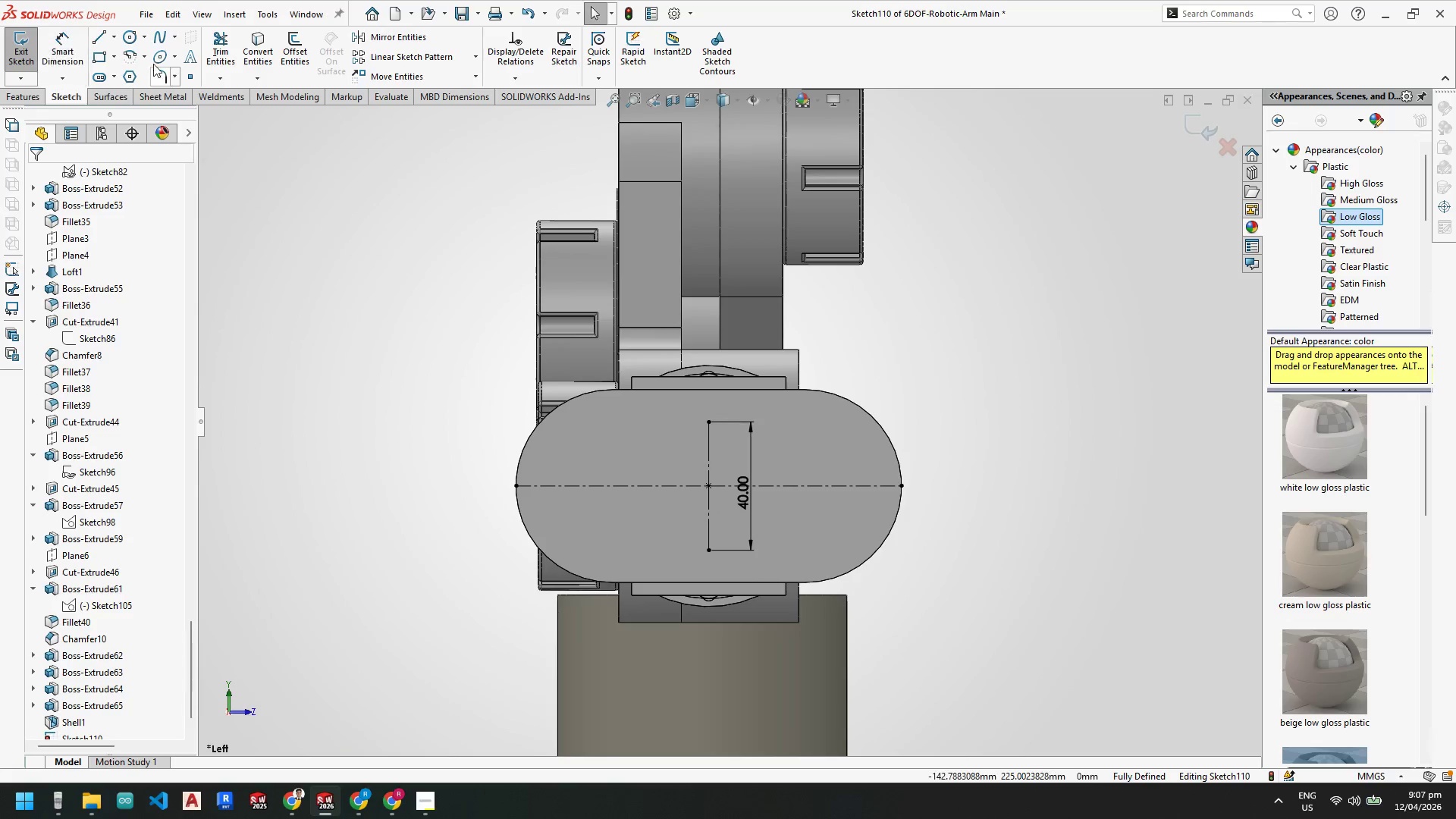 
key(Escape)
 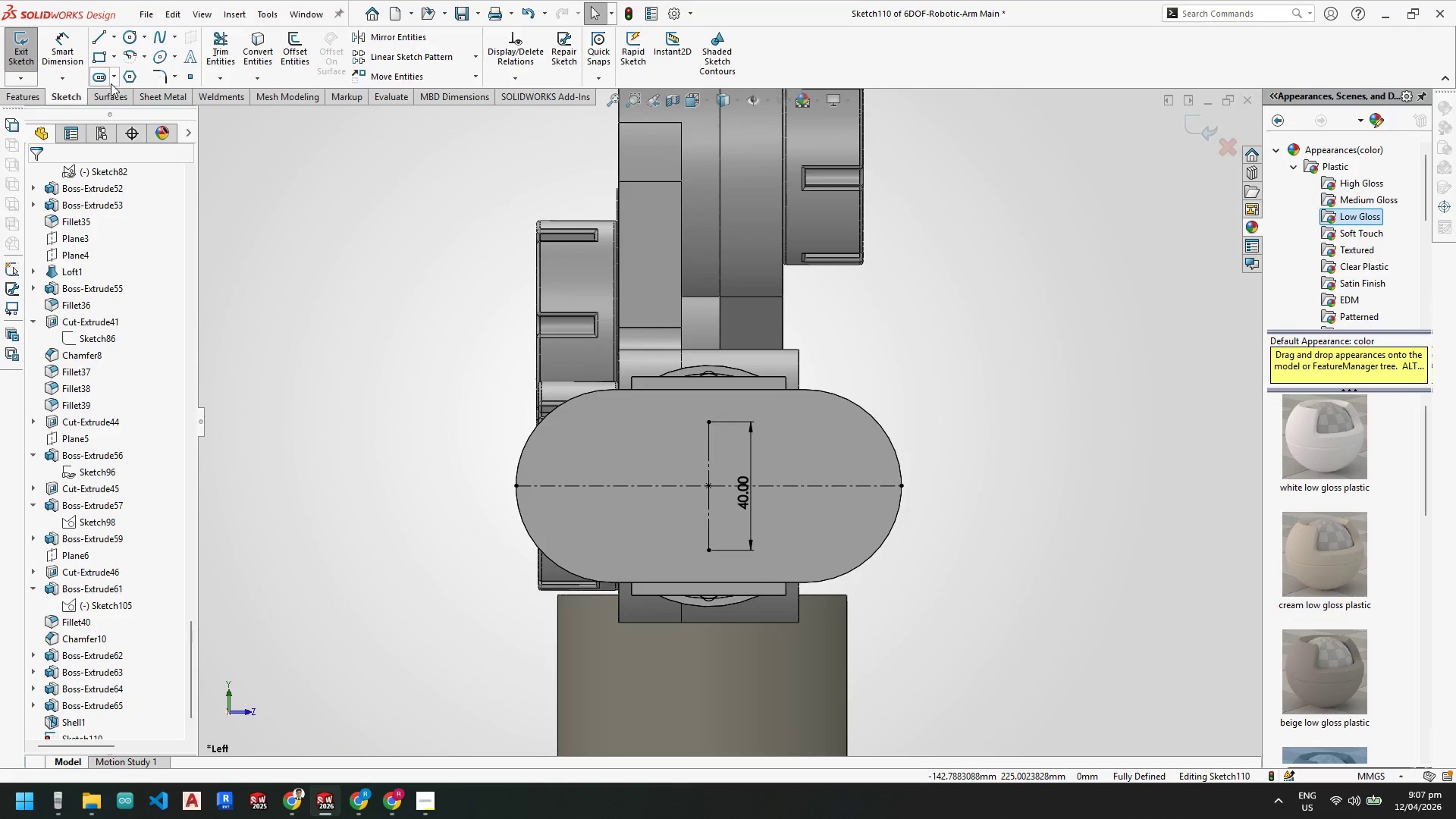 
left_click([112, 78])
 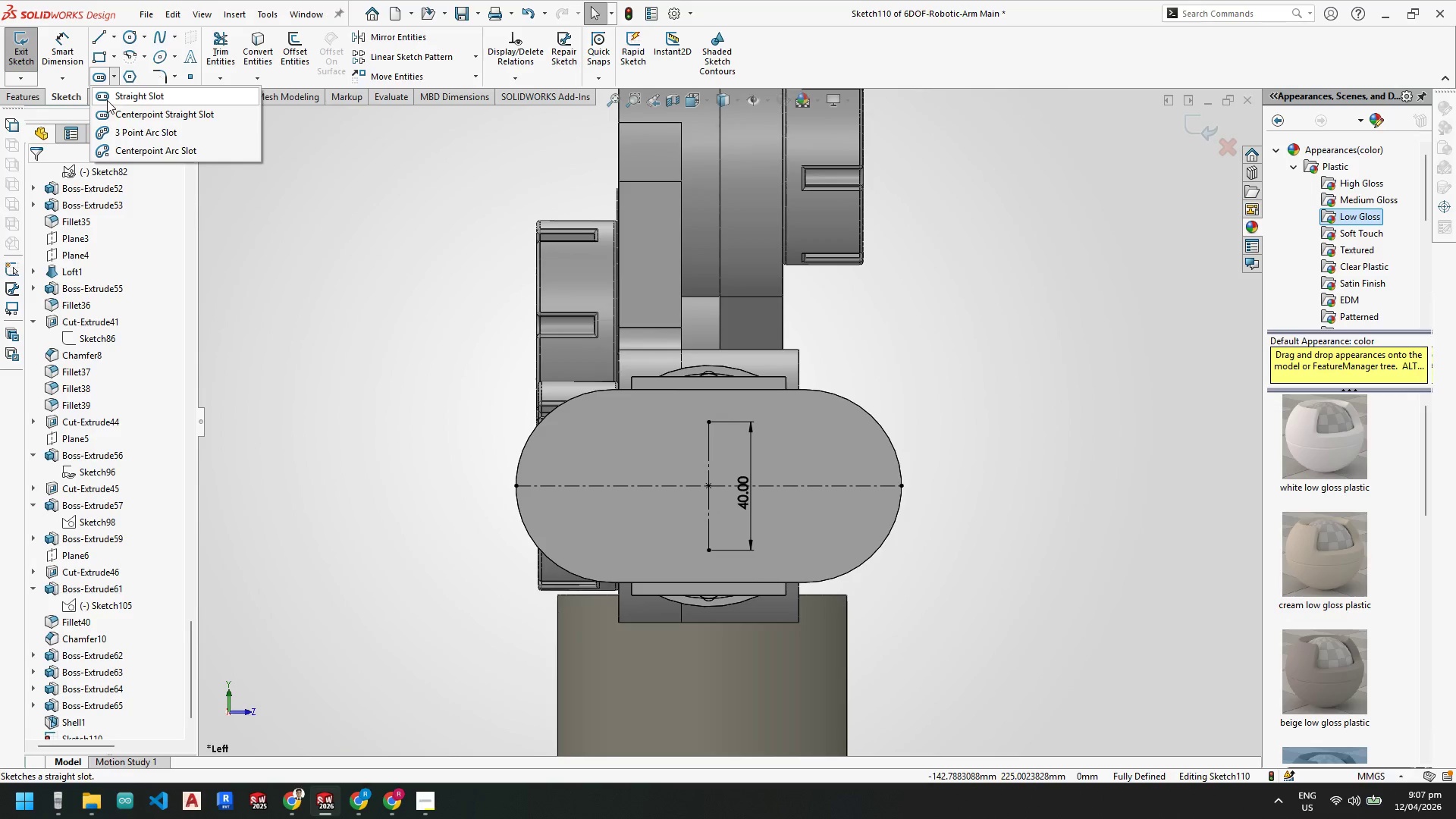 
left_click([105, 121])
 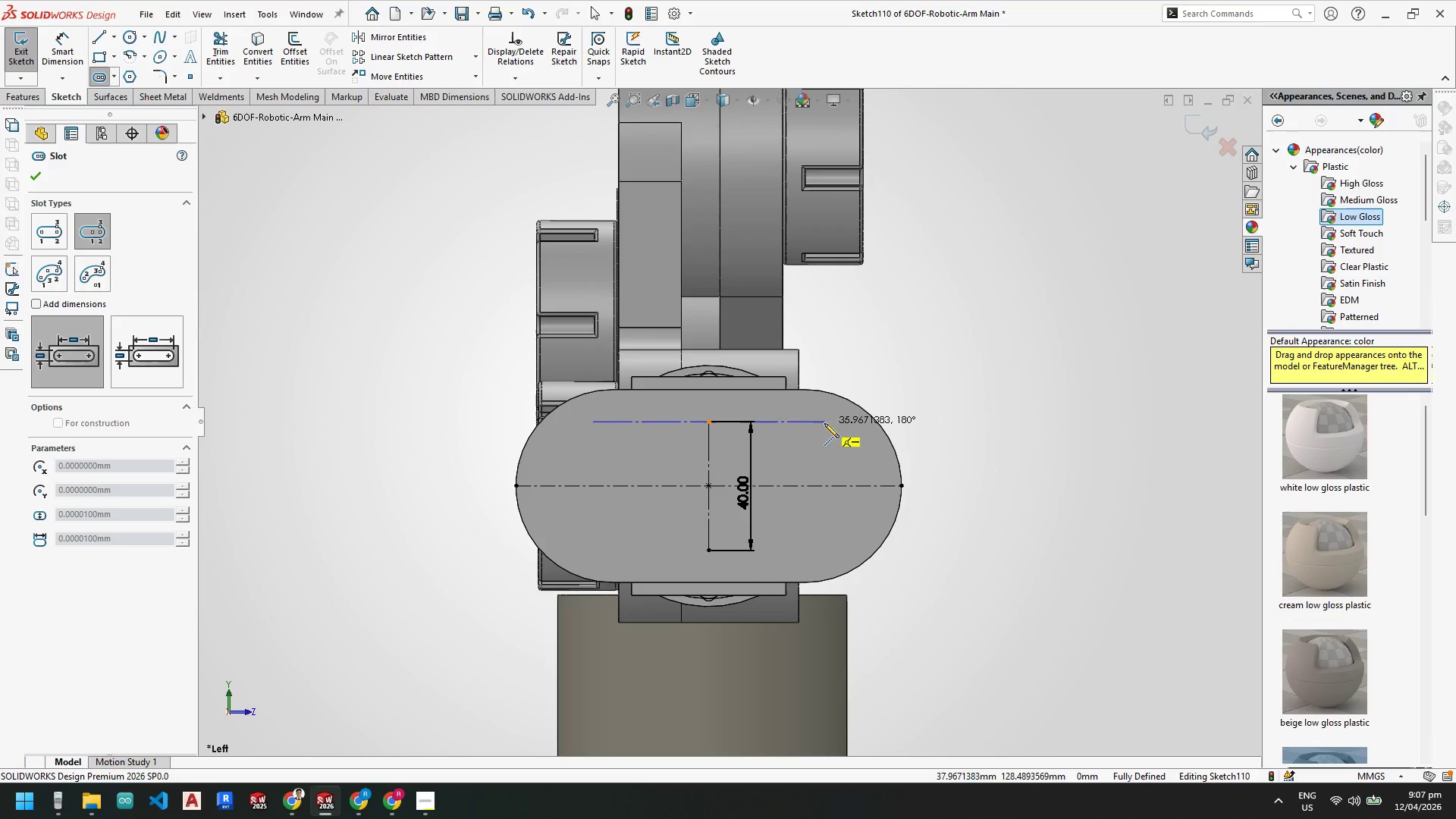 
left_click([824, 434])
 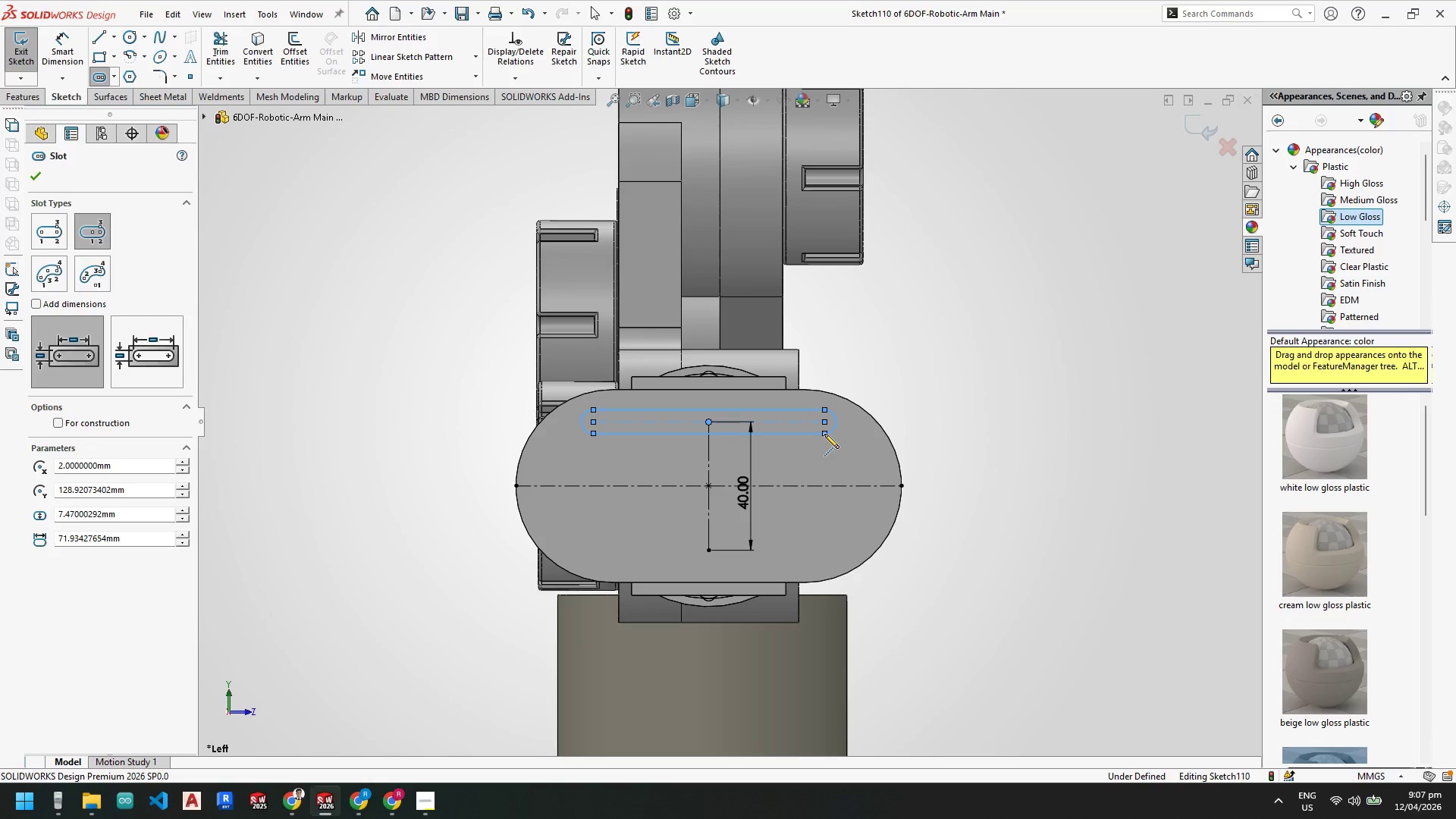 
key(Escape)
 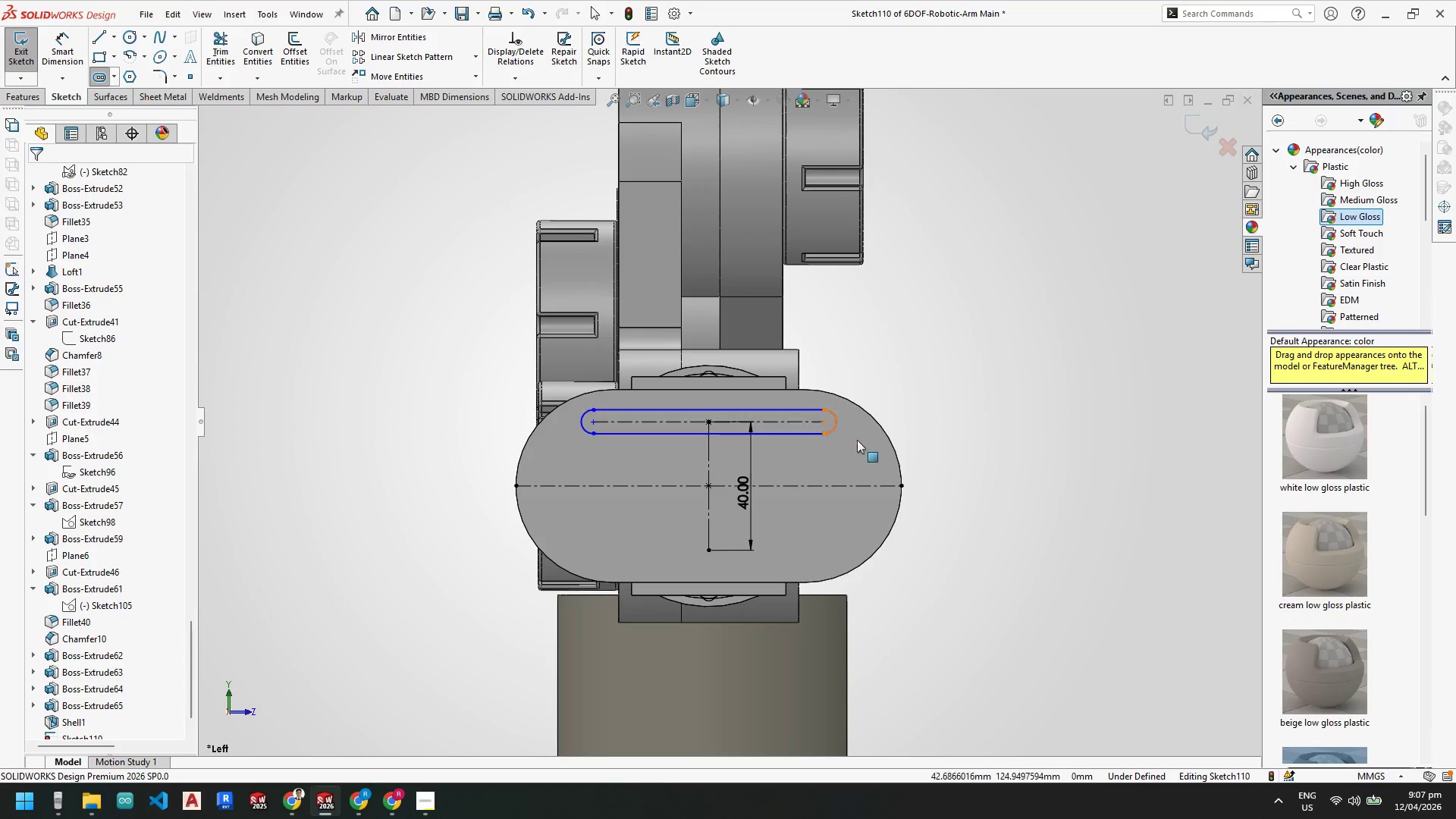 
key(Escape)
 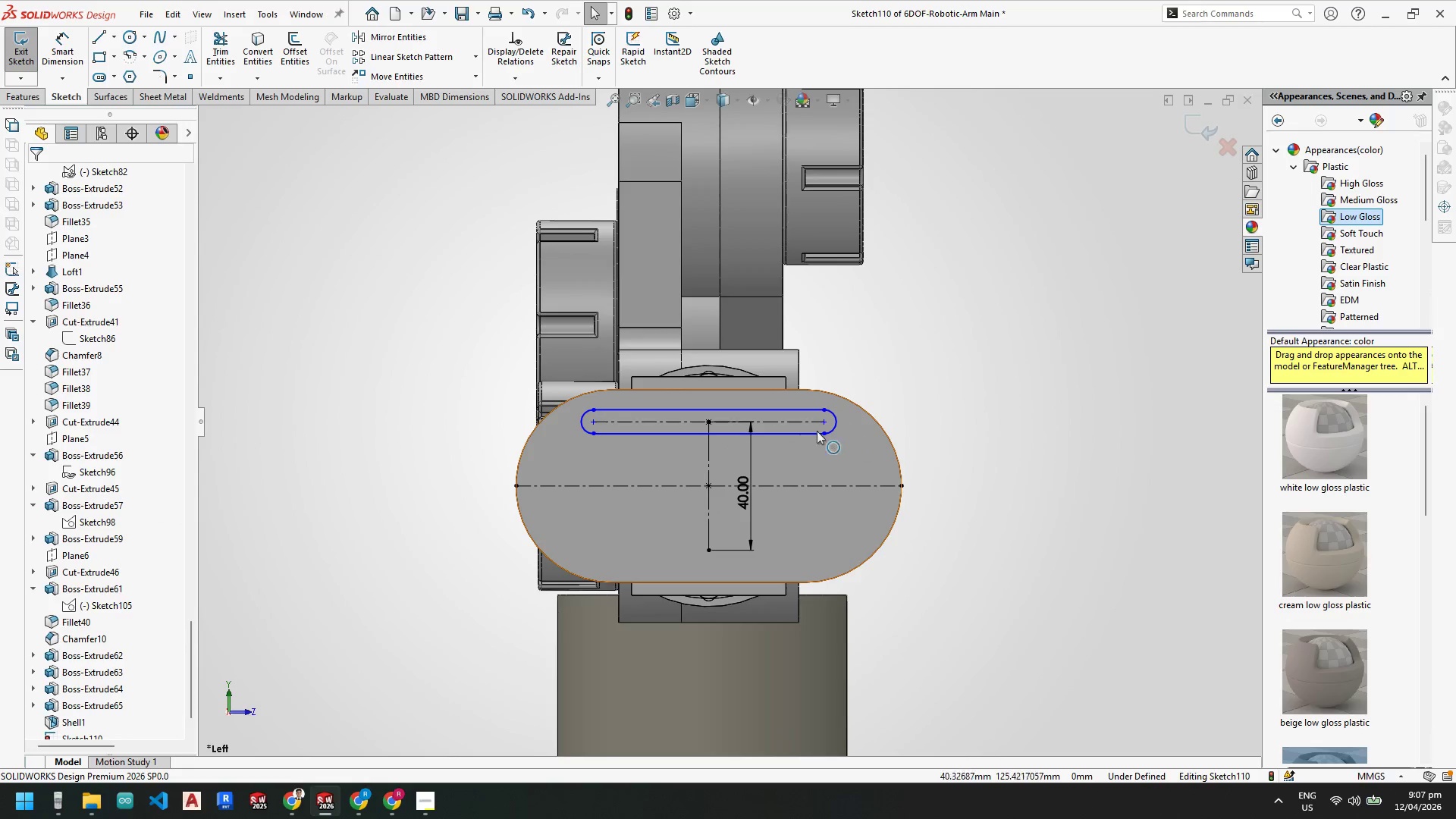 
scroll: coordinate [783, 425], scroll_direction: down, amount: 2.0
 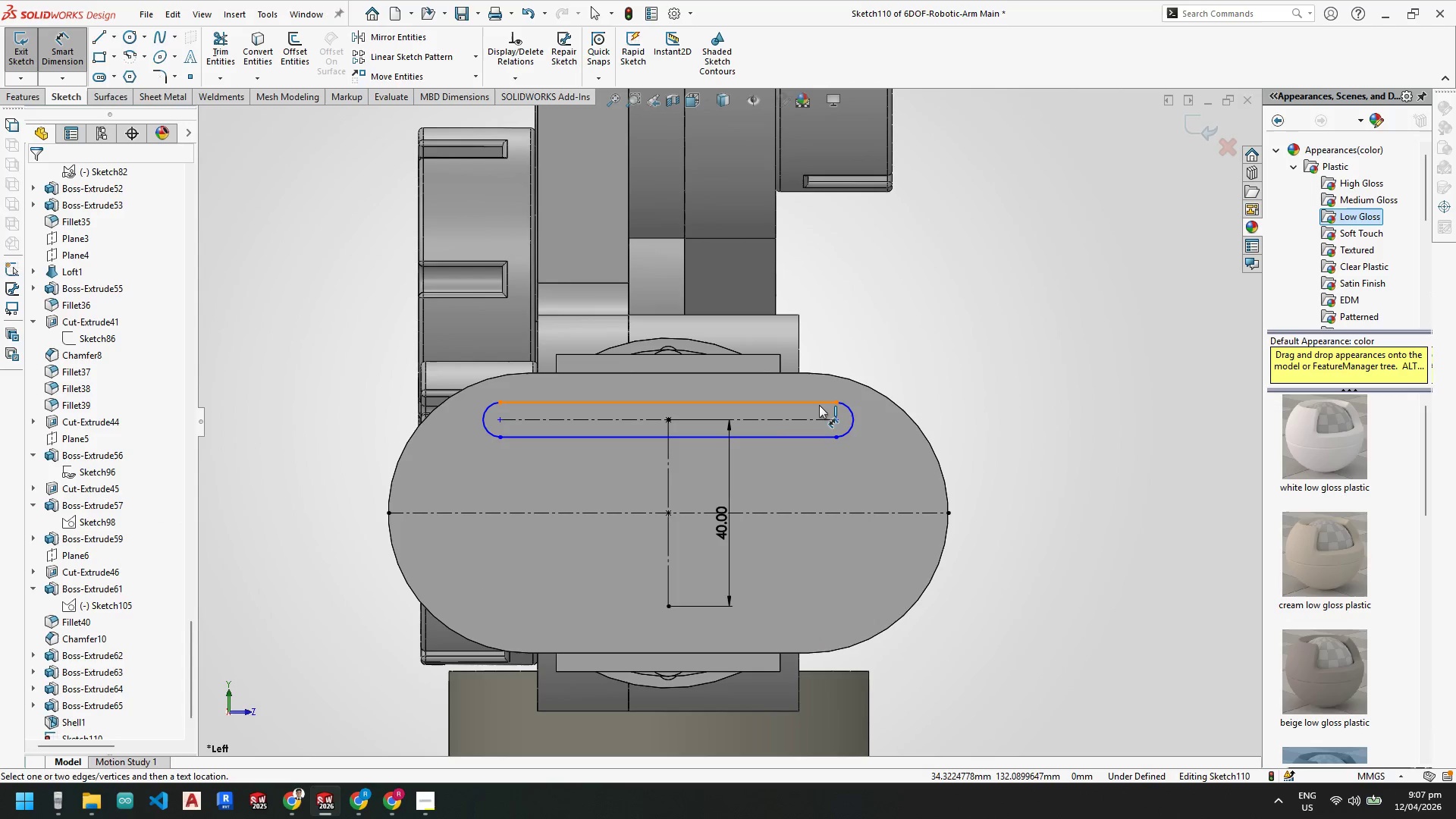 
left_click([816, 400])
 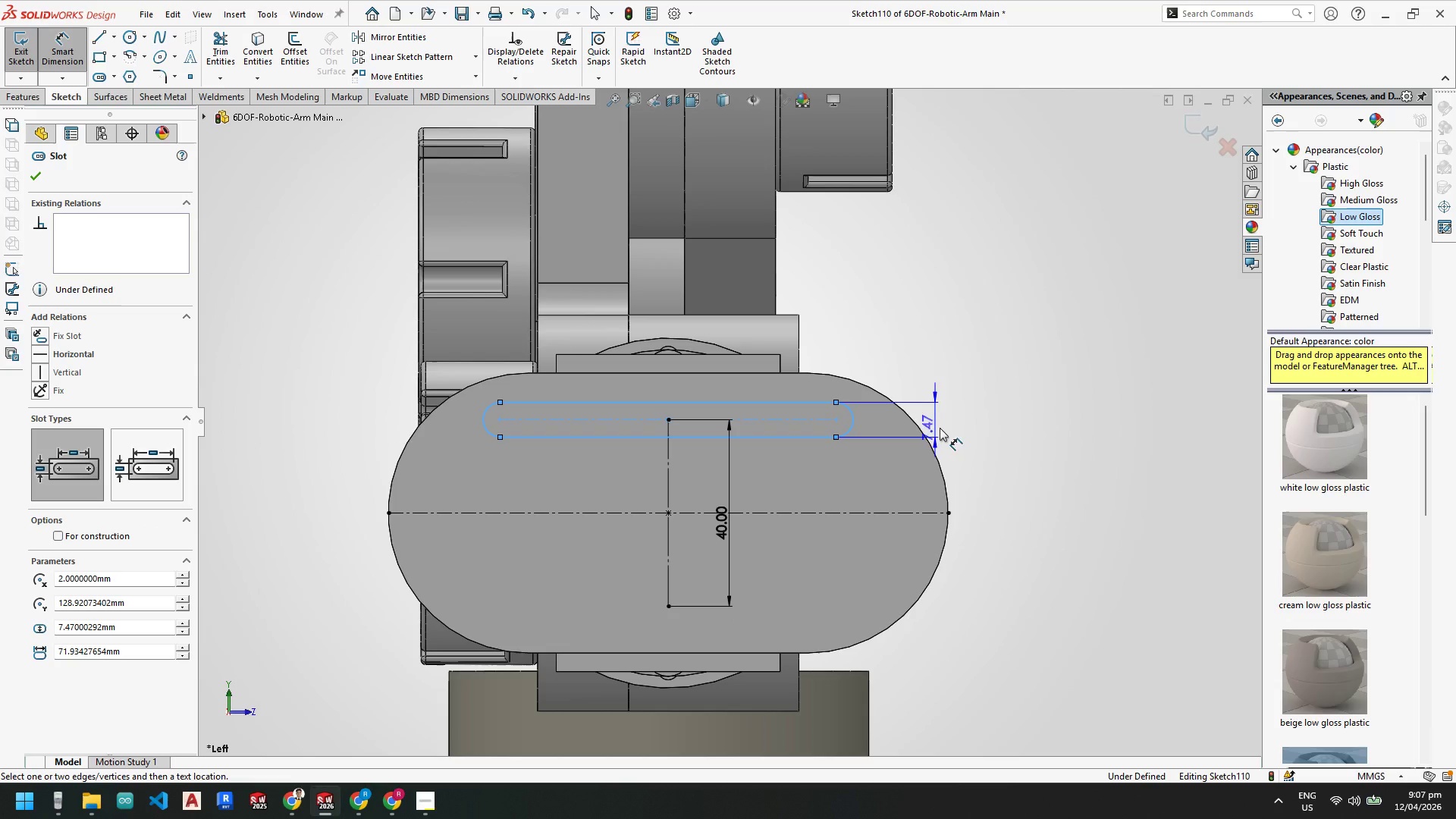 
left_click([963, 422])
 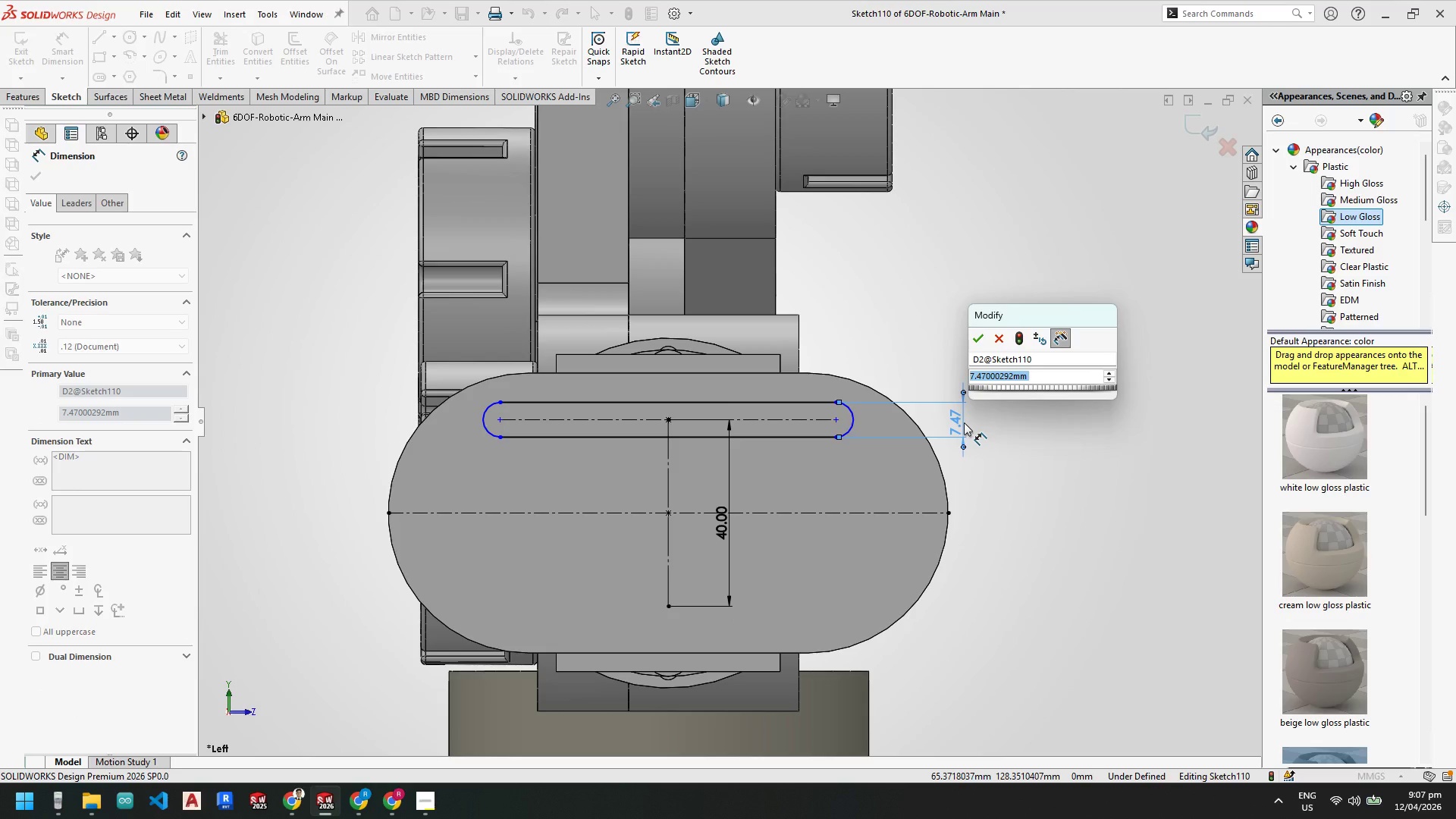 
wait(7.23)
 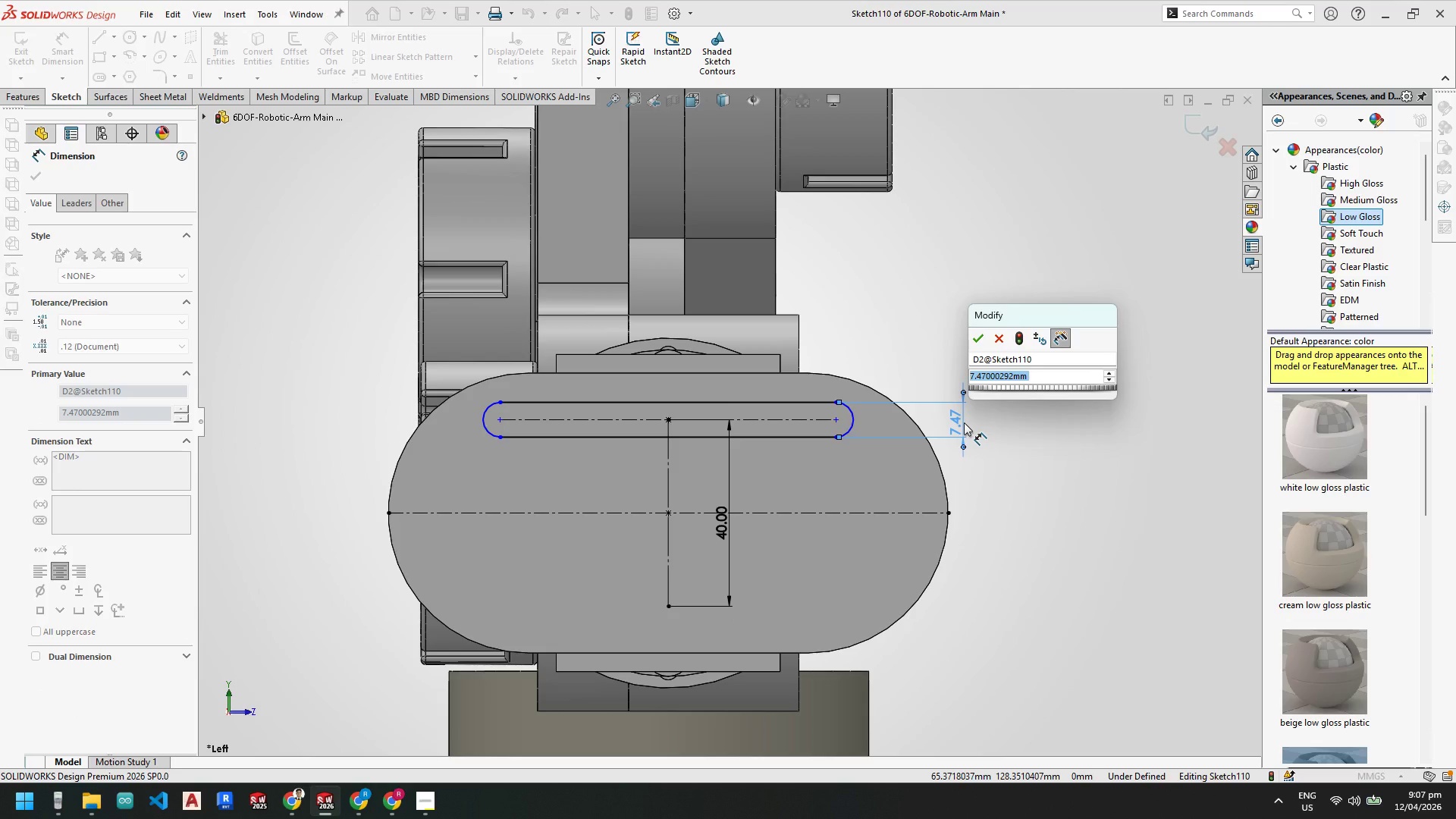 
key(Numpad1)
 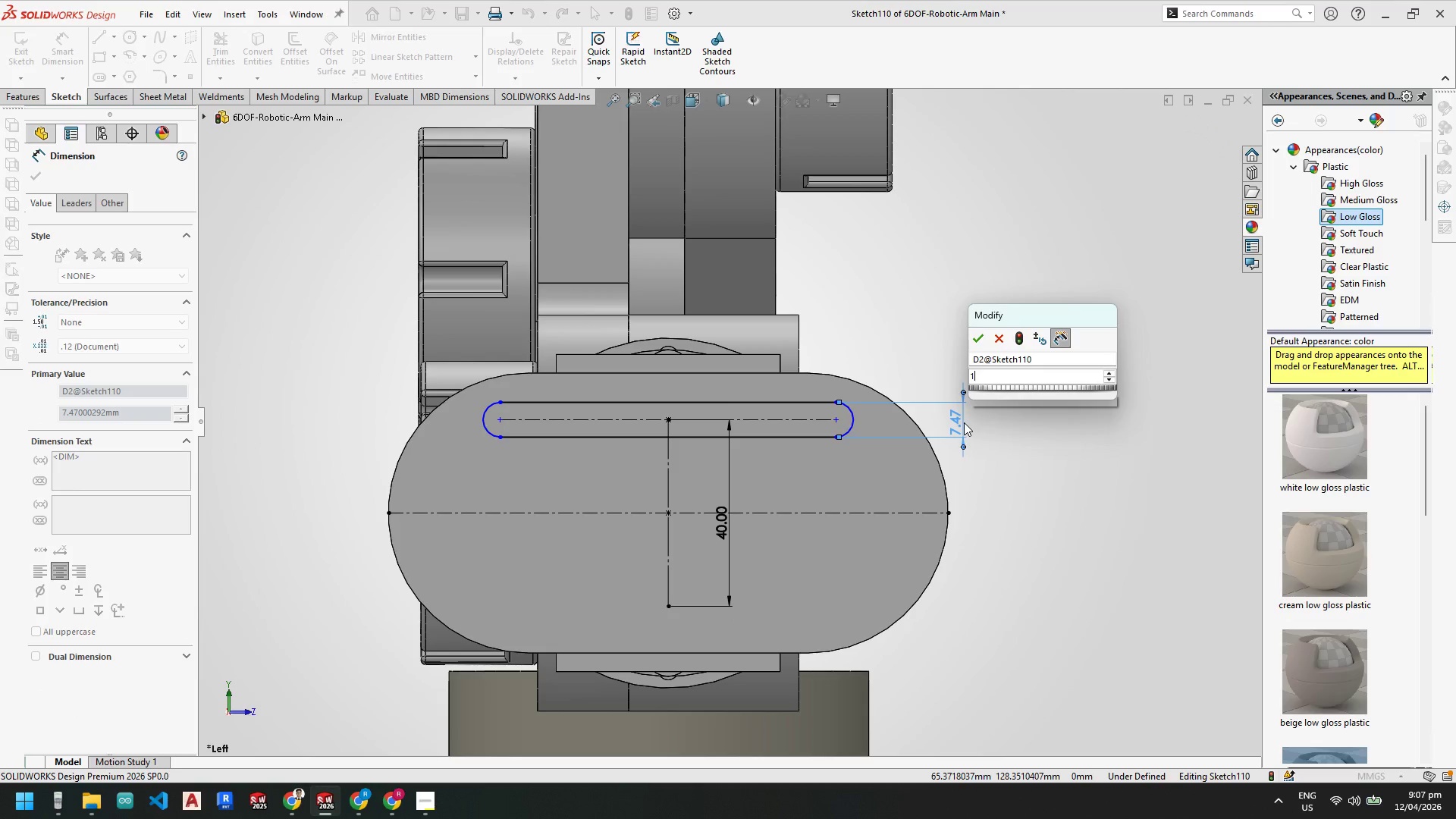 
key(Numpad0)
 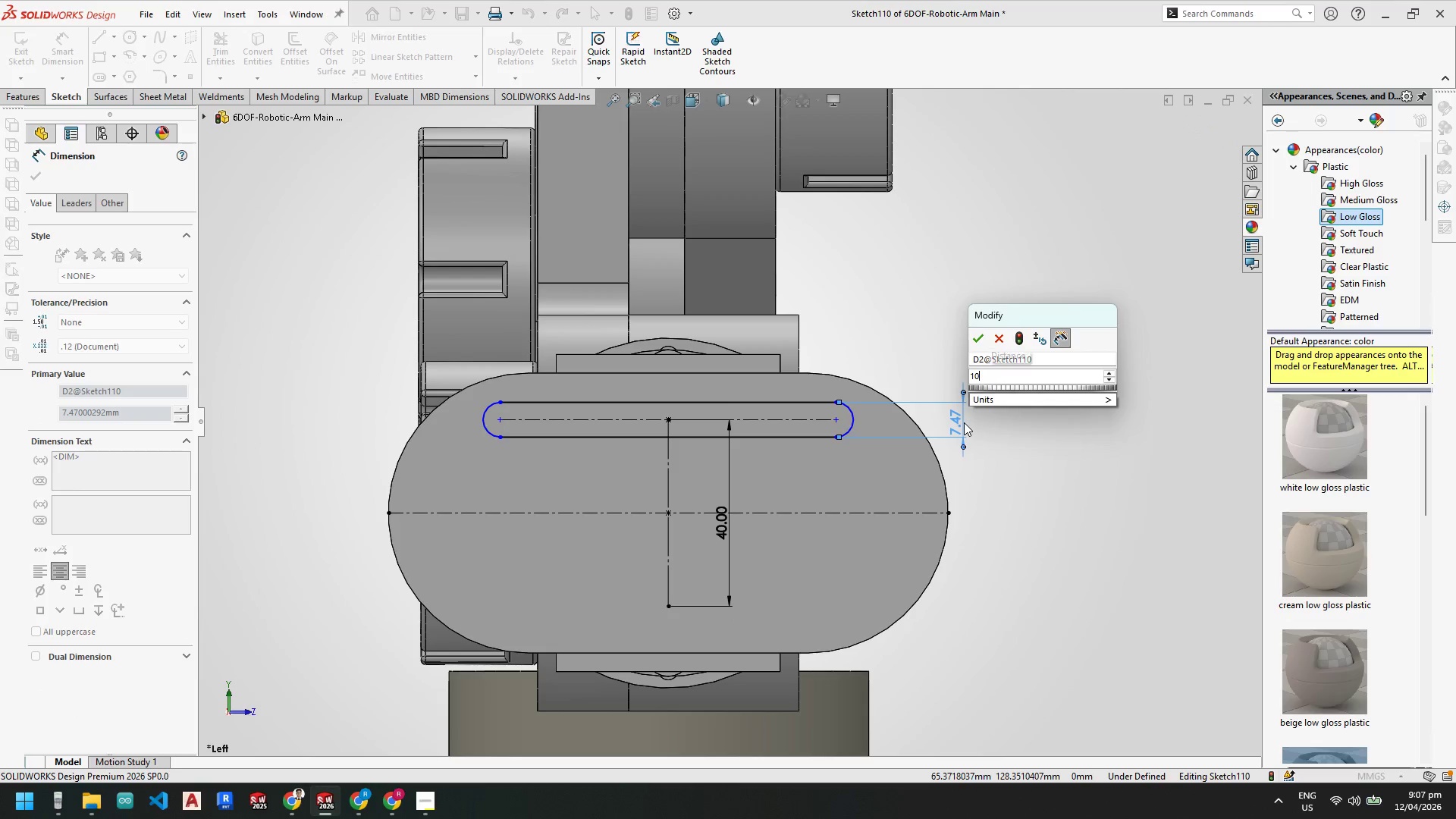 
key(NumpadEnter)
 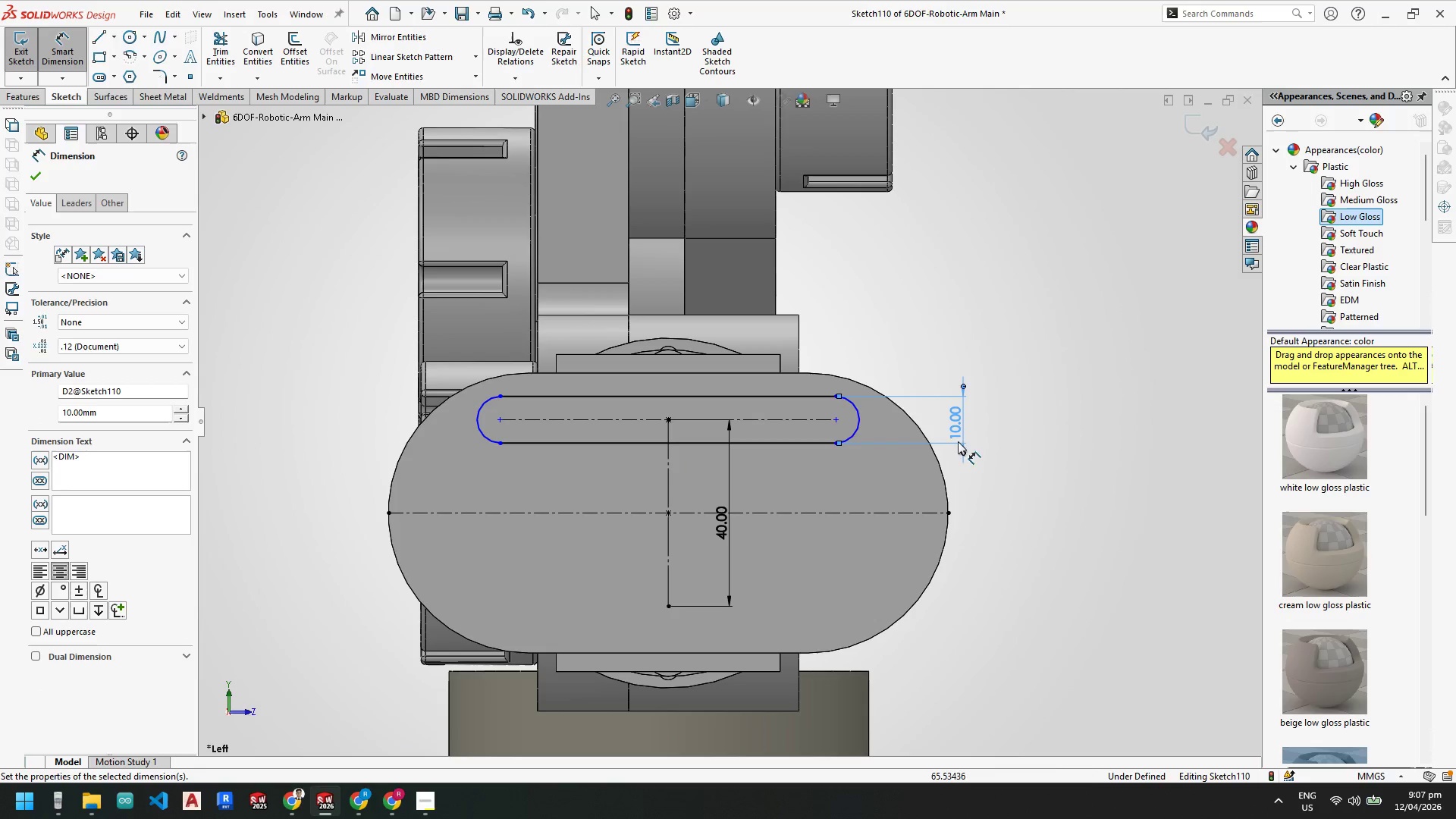 
key(Escape)
 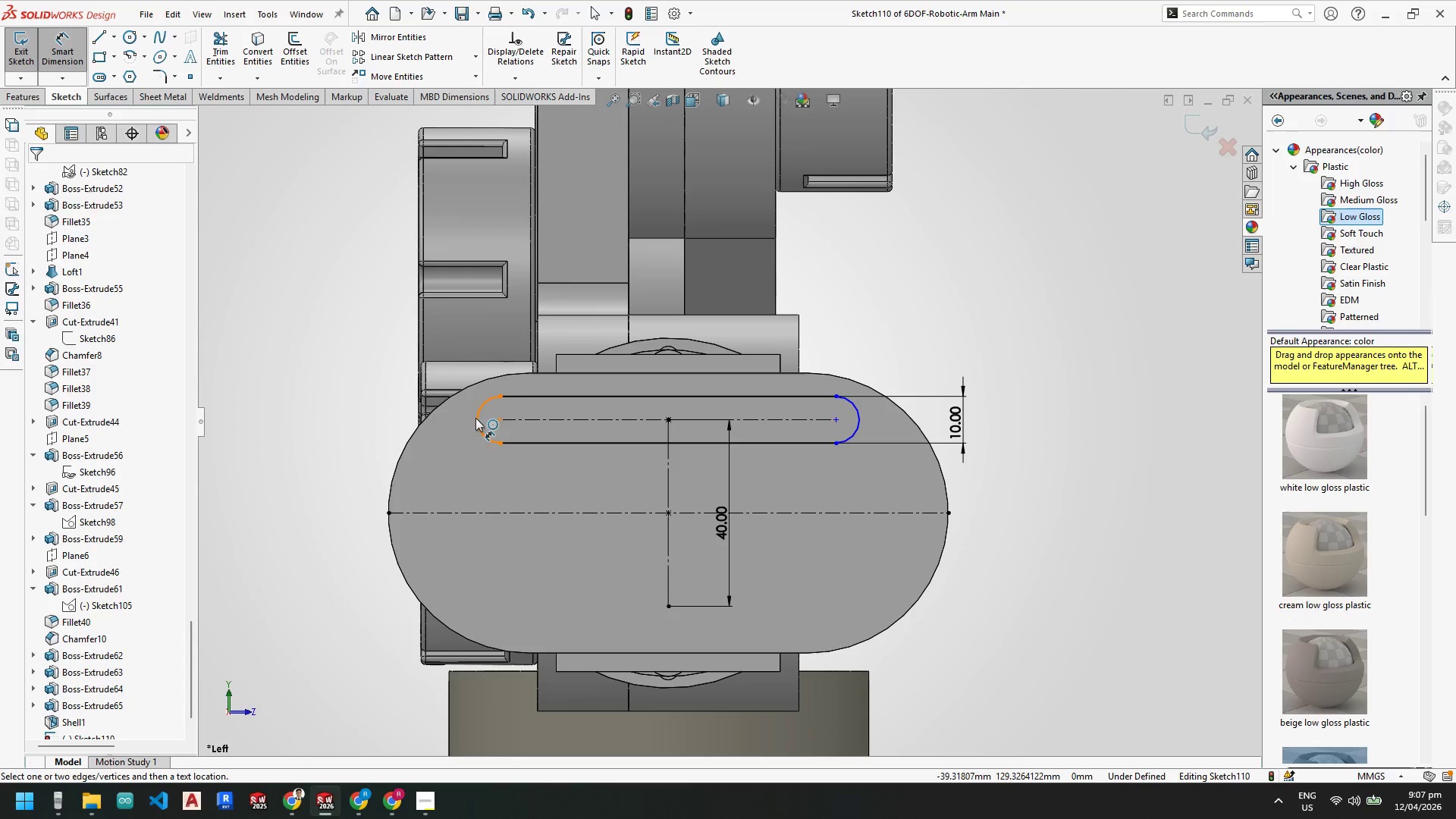 
left_click([503, 419])
 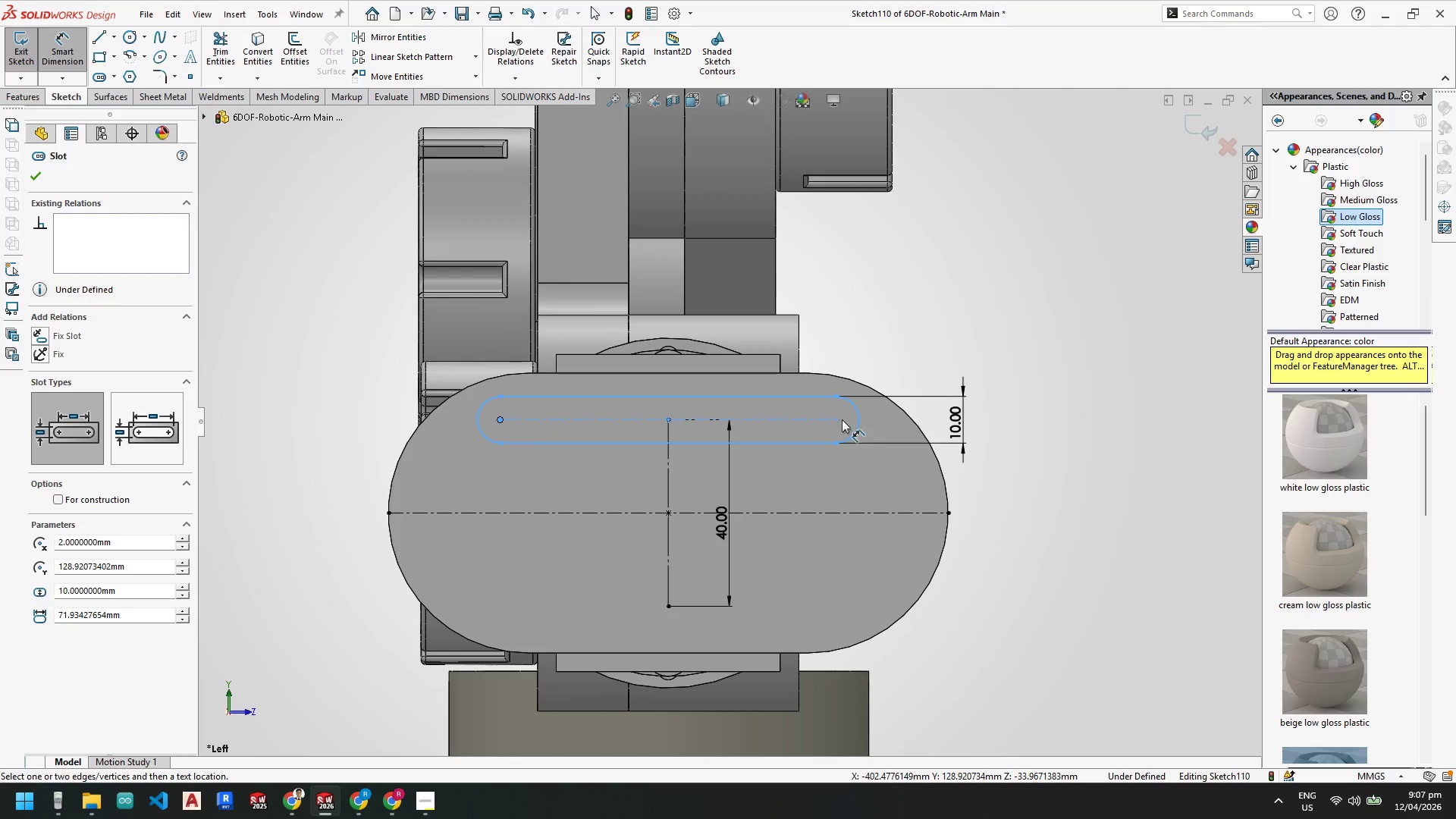 
left_click([837, 419])
 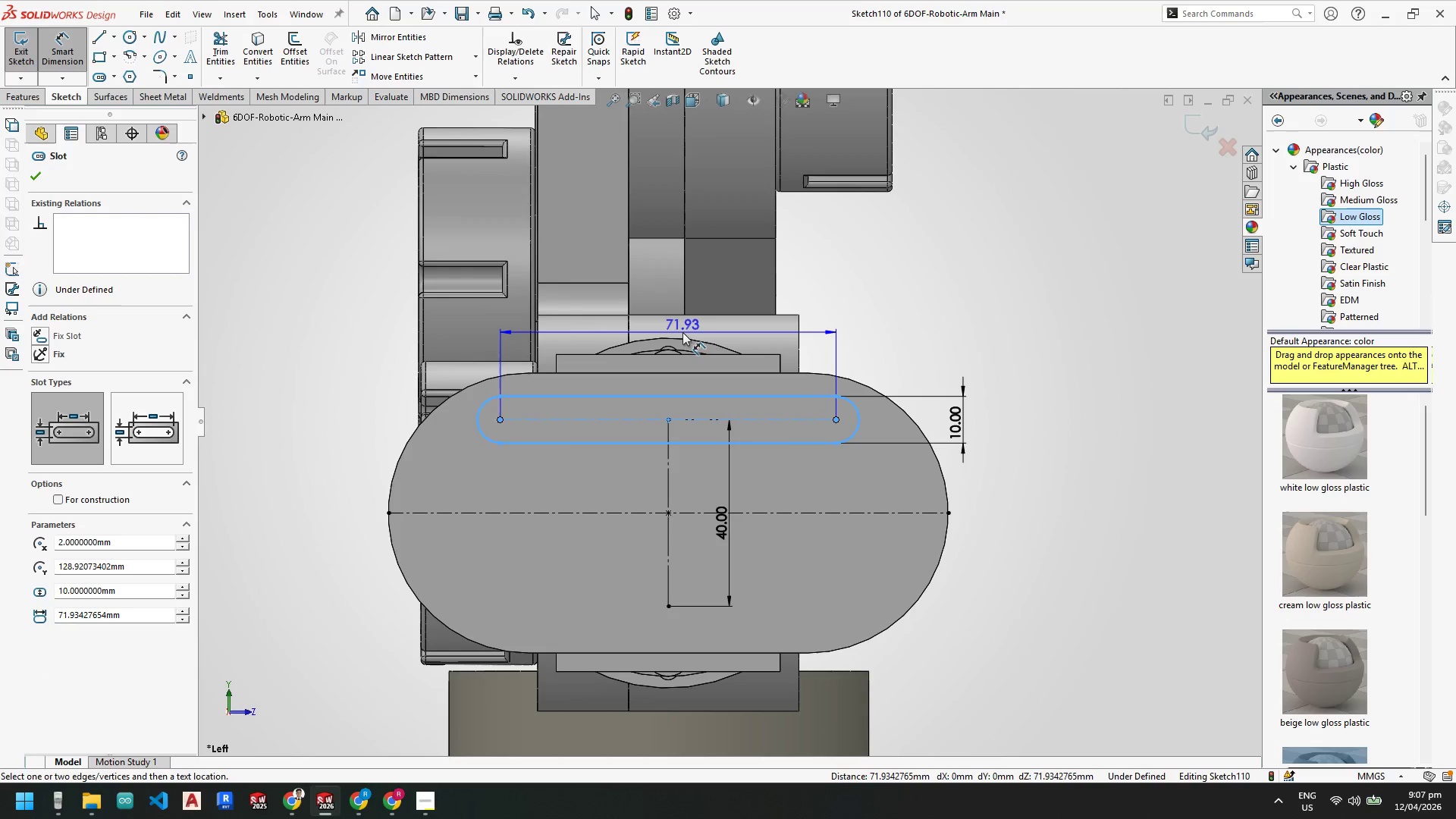 
left_click([682, 332])
 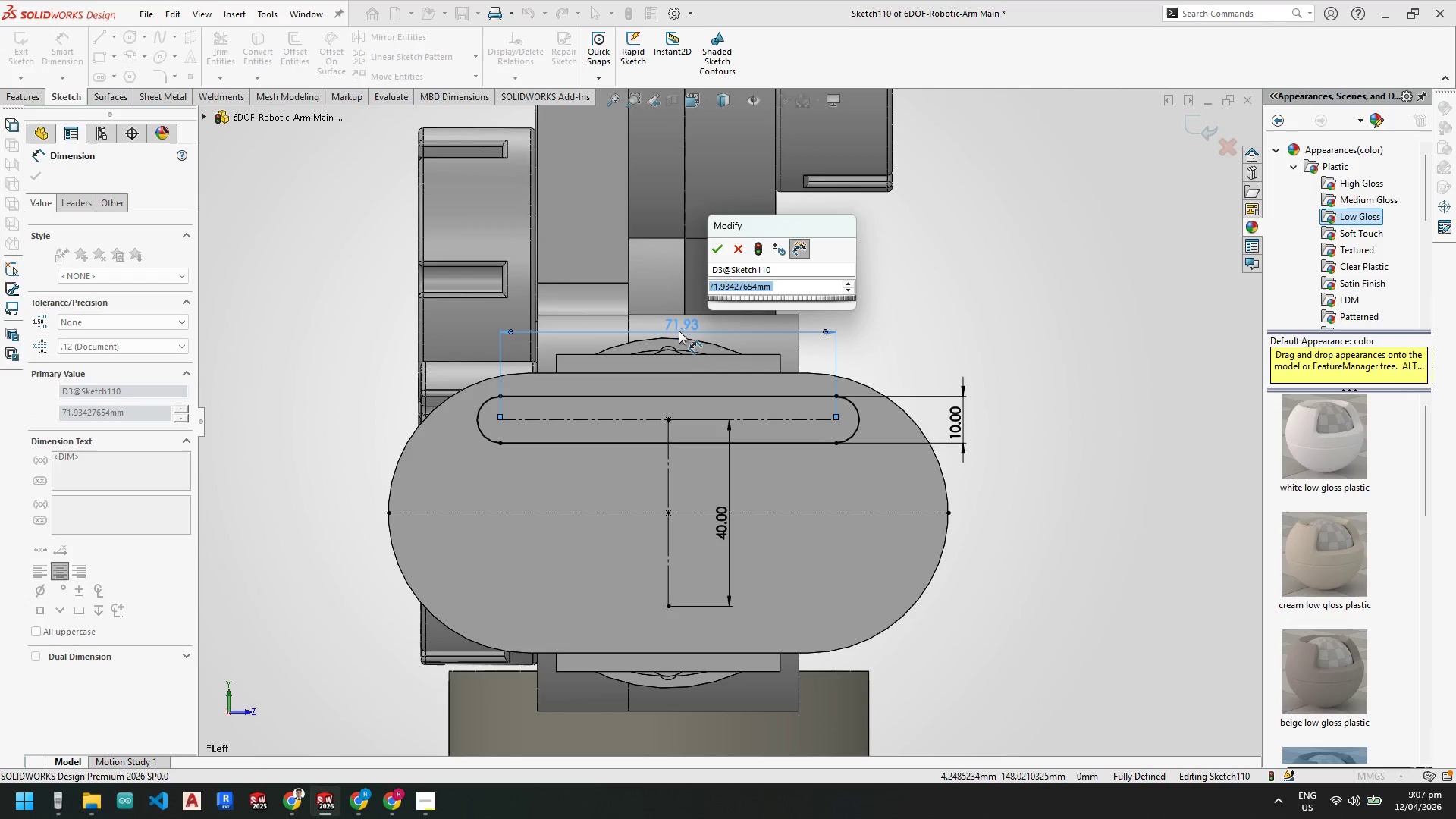 
key(Numpad7)
 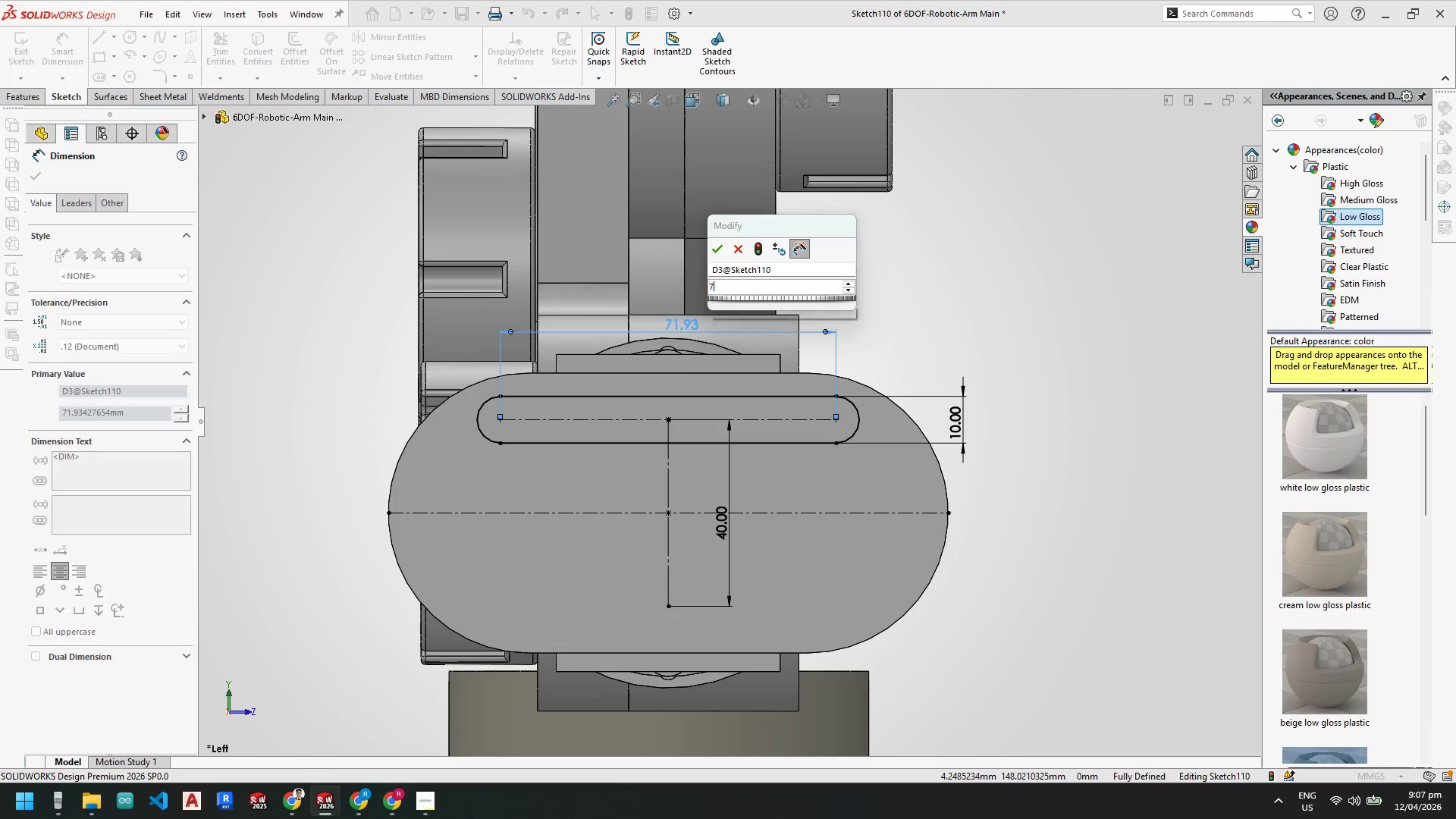 
key(Numpad0)
 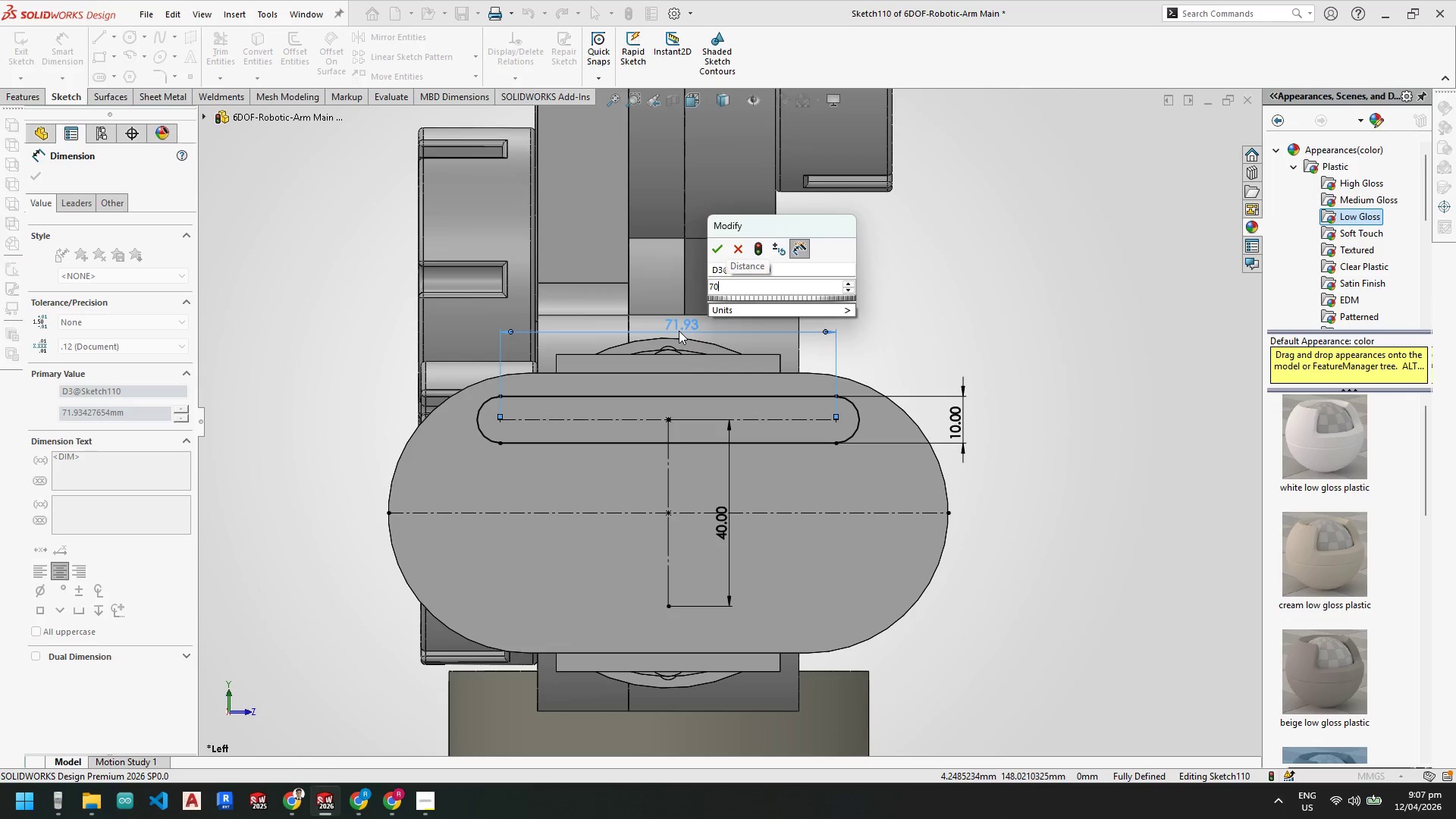 
key(NumpadEnter)
 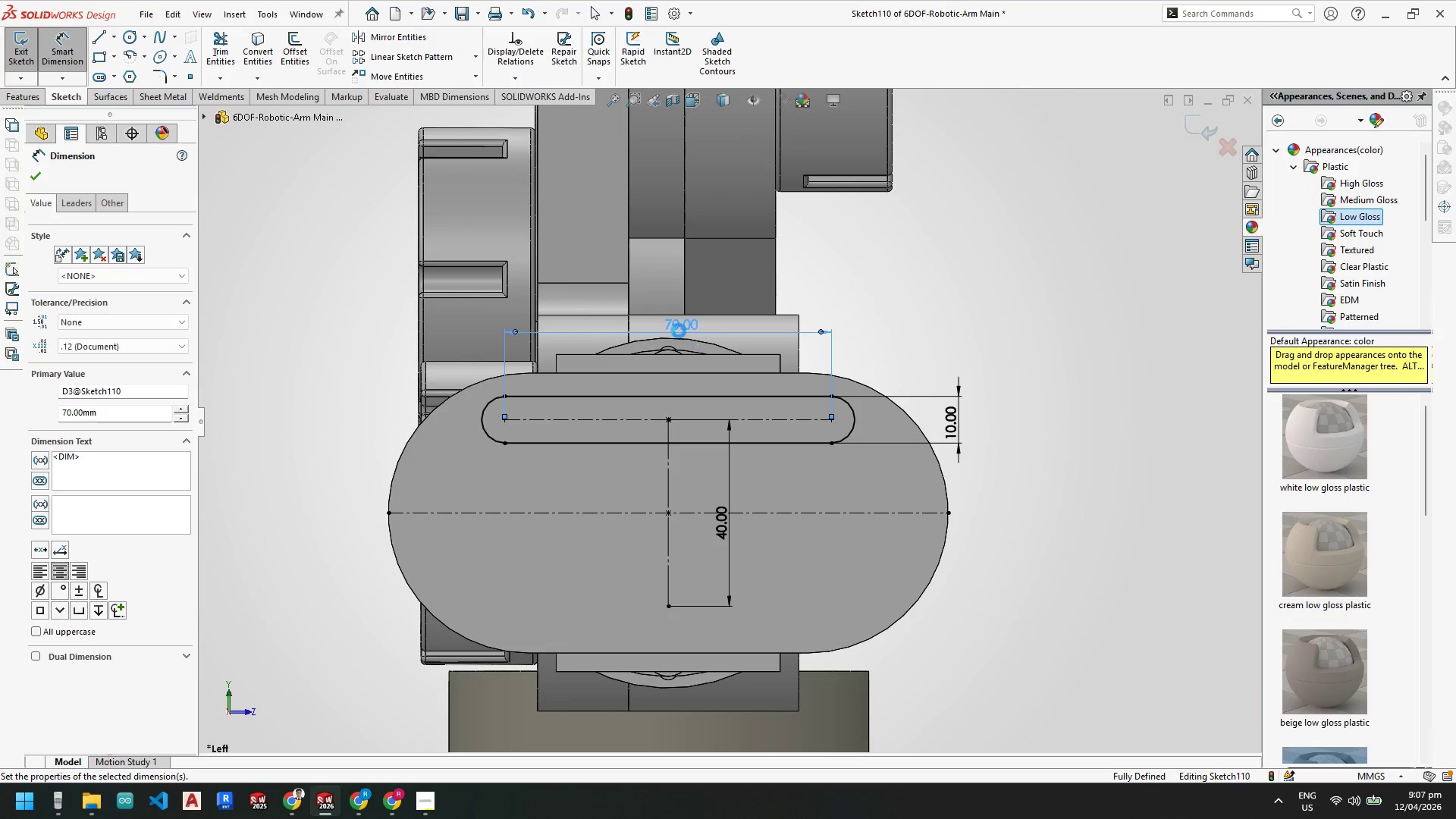 
key(Escape)
 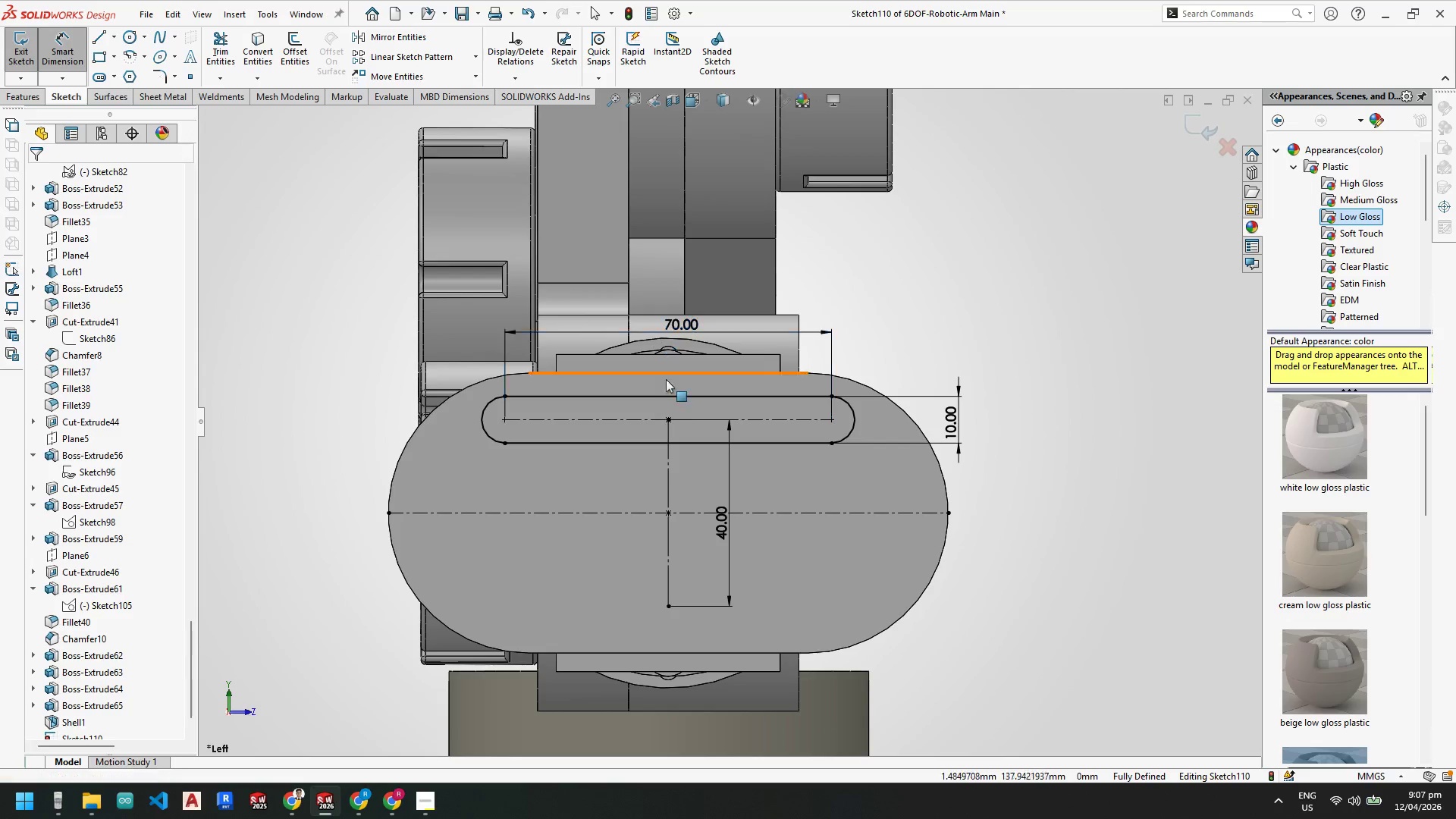 
key(Escape)
 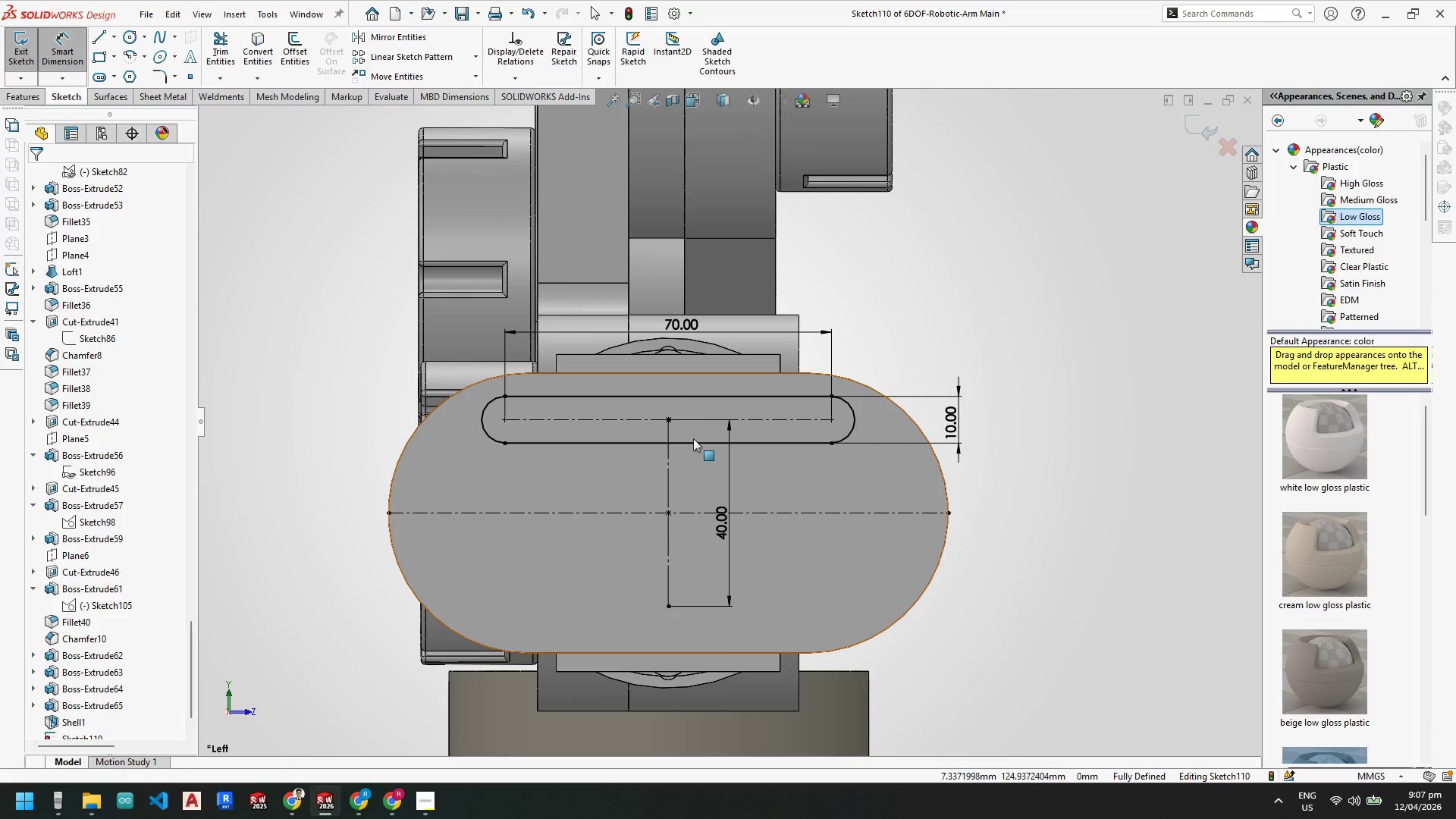 
key(Escape)
 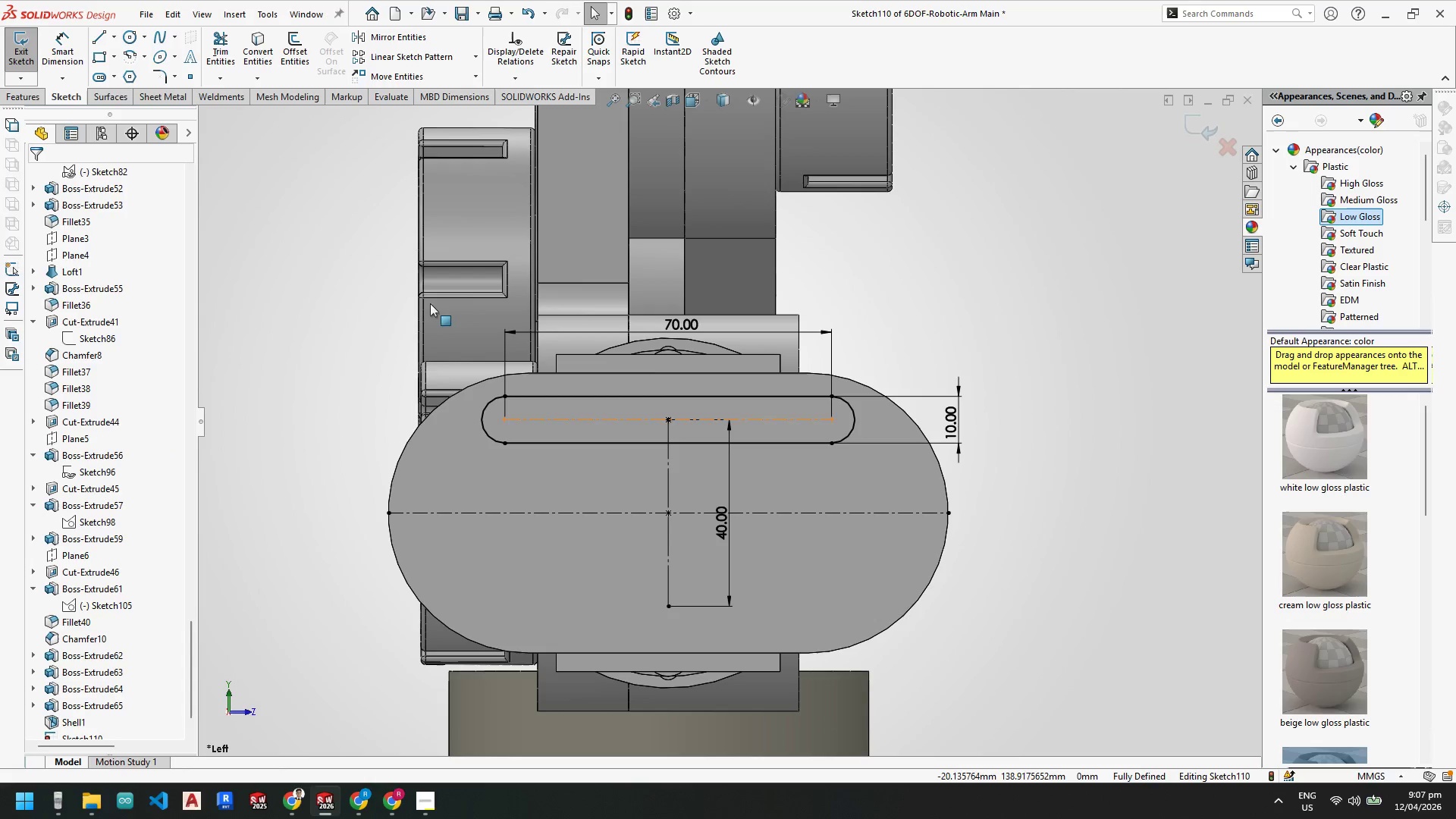 
key(Escape)
 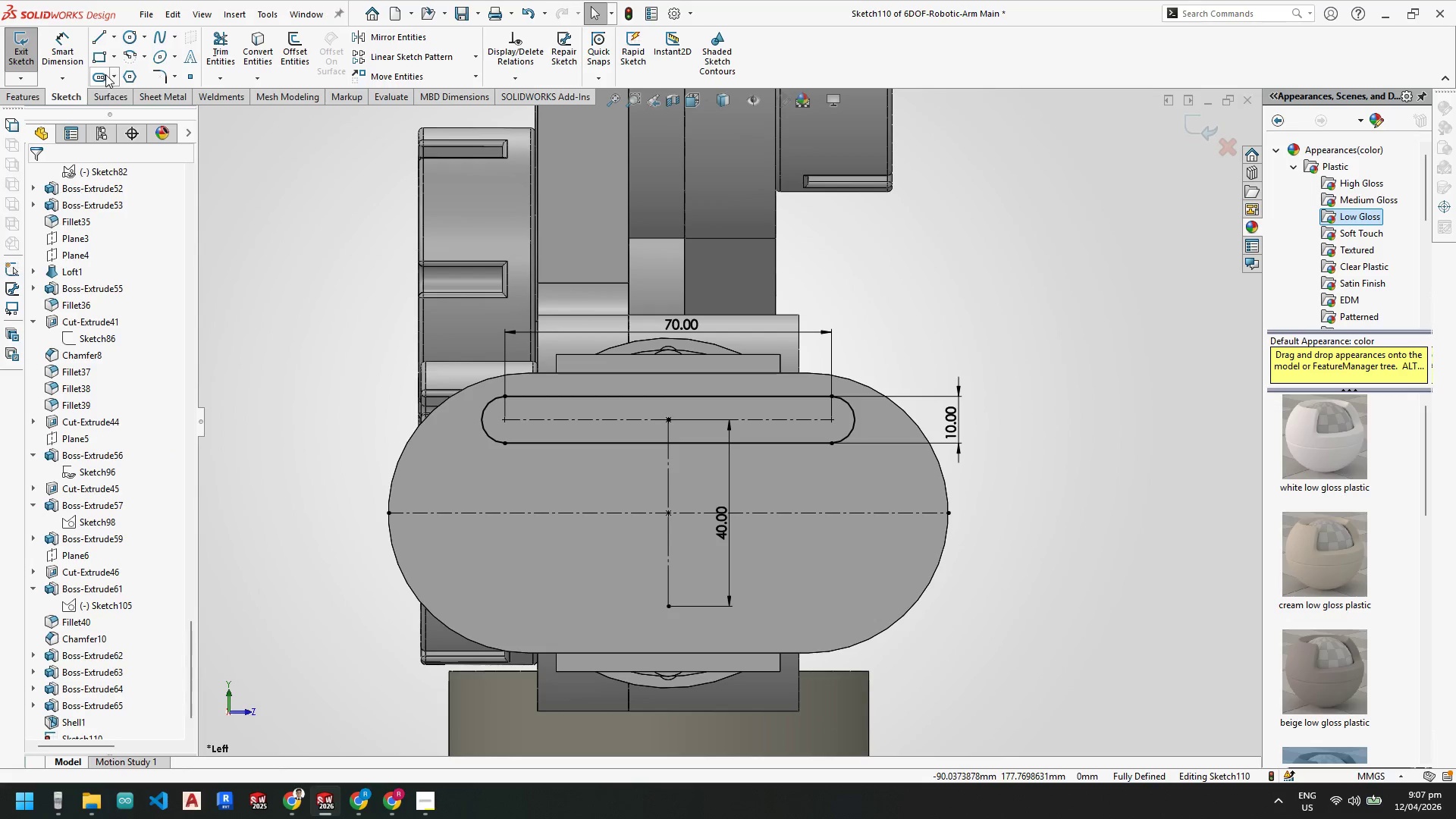 
left_click([103, 74])
 